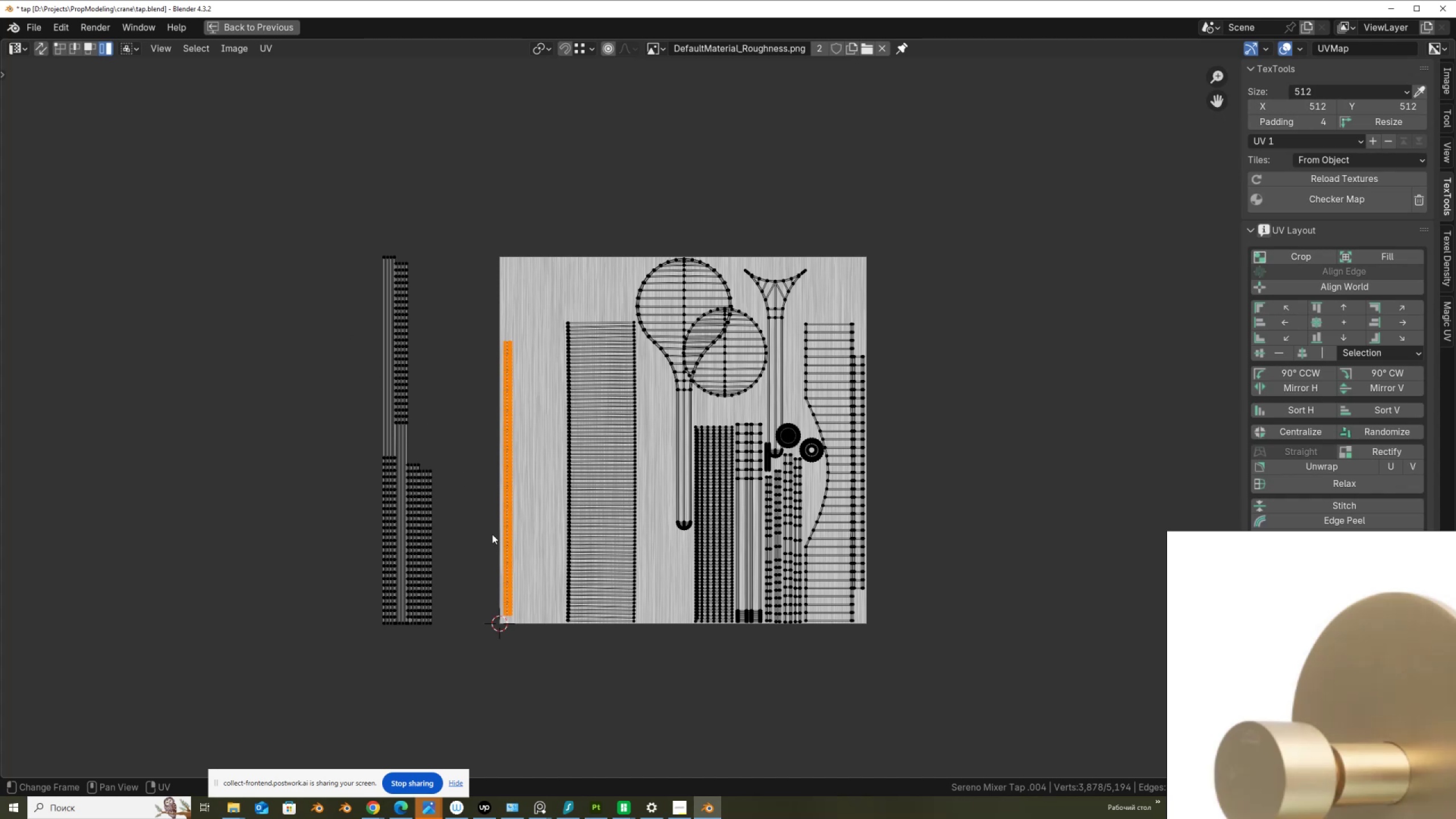 
type(gx)
 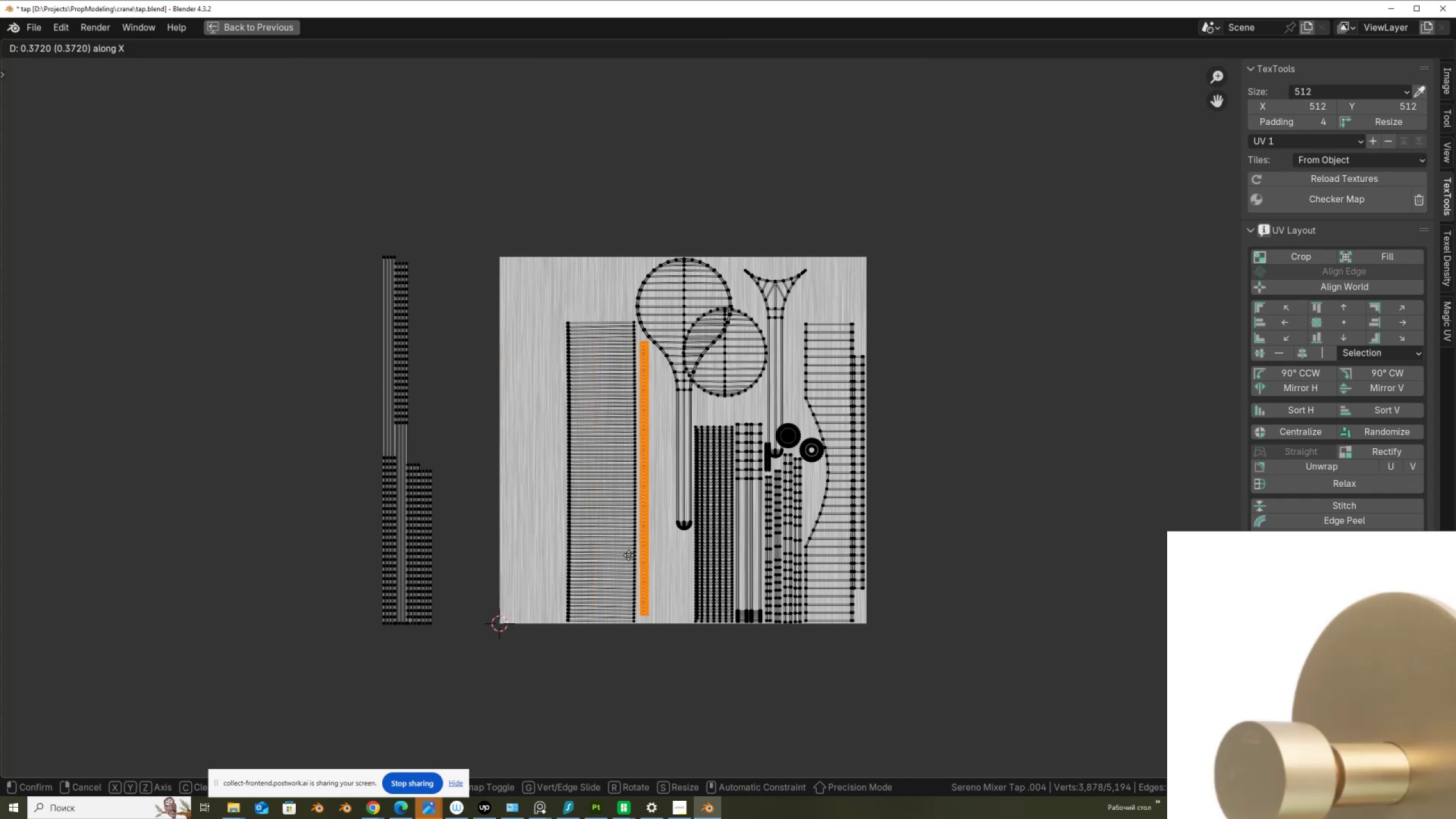 
left_click([628, 555])
 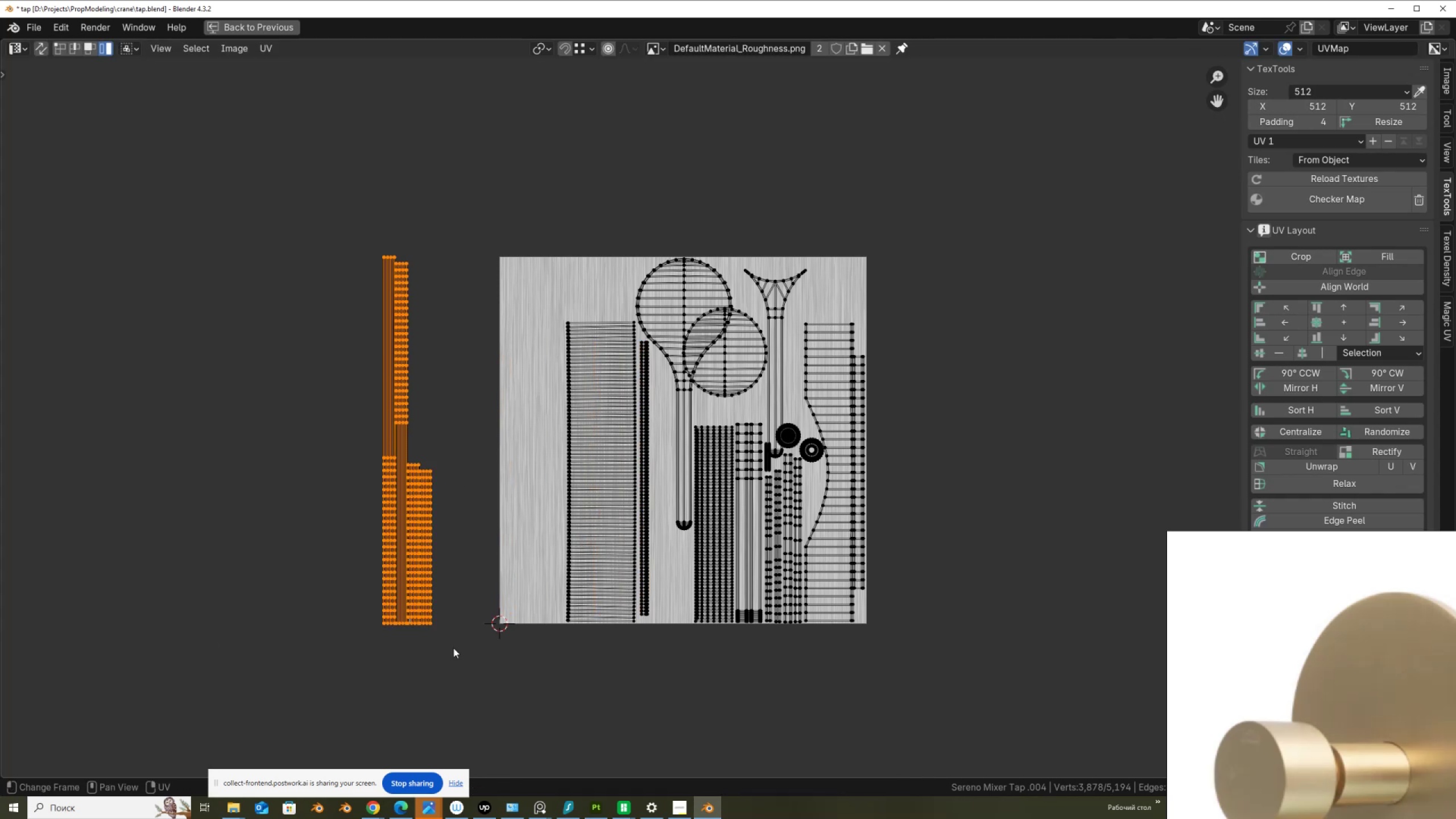 
type(gx)
 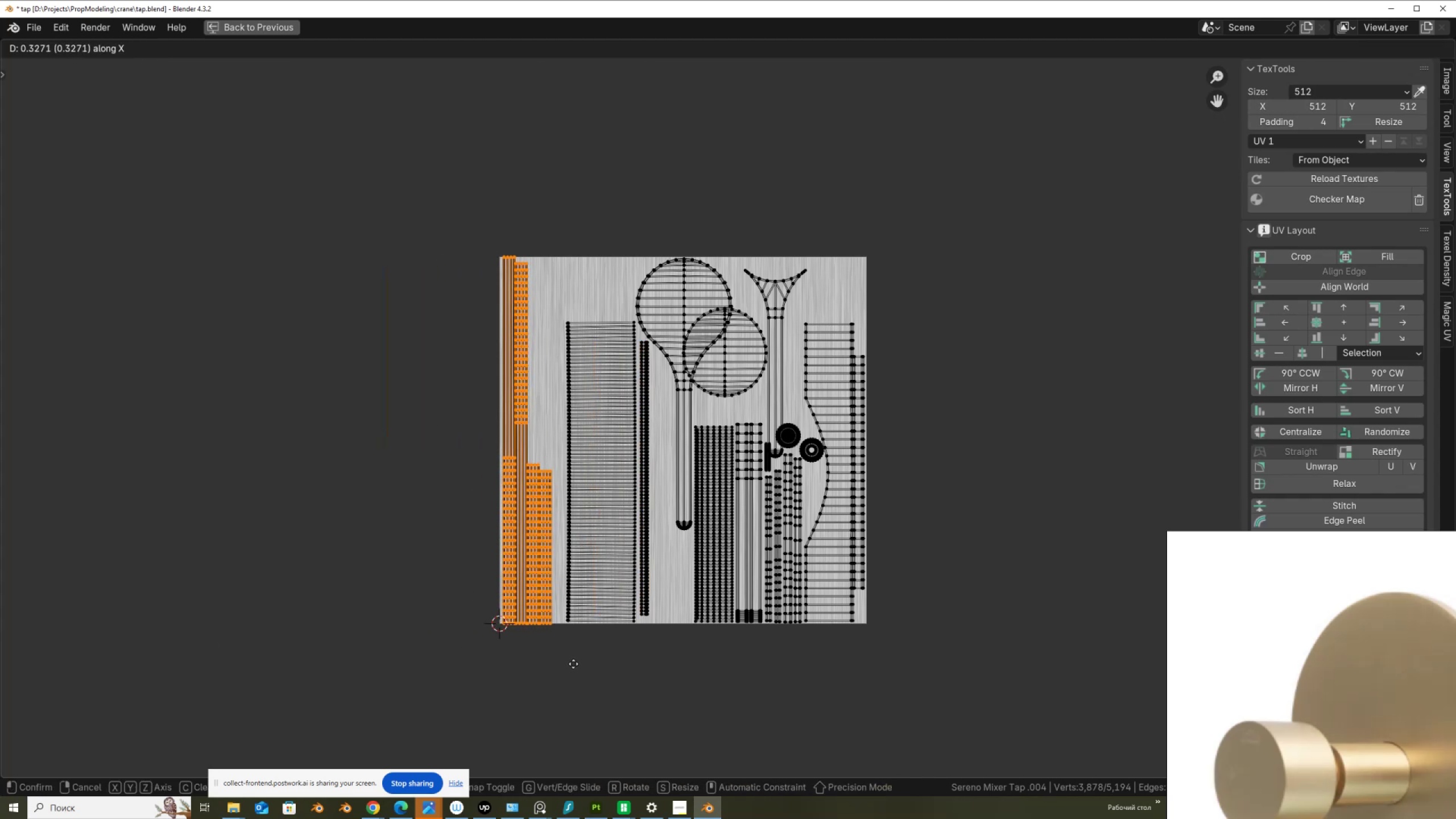 
left_click([573, 664])
 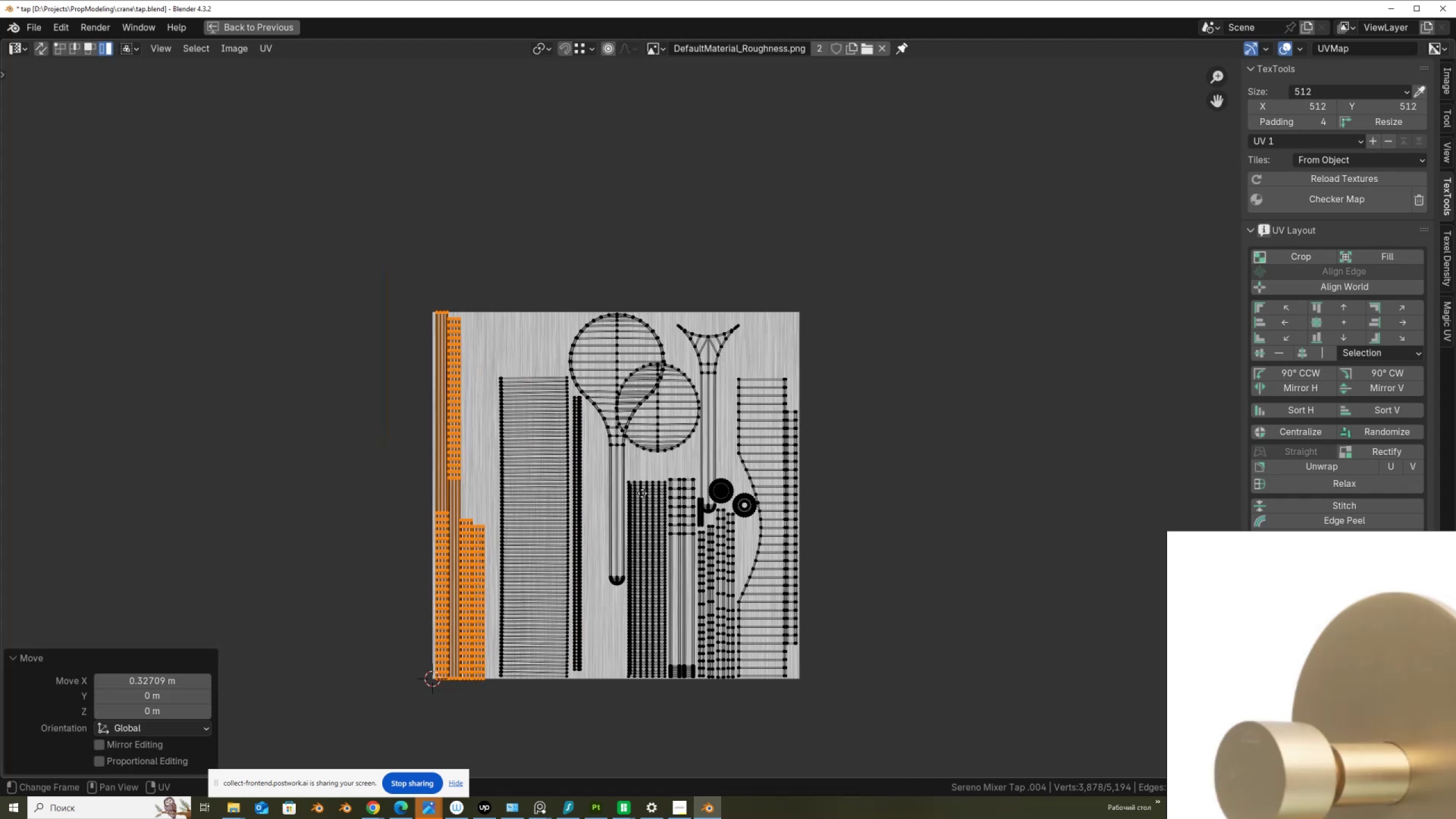 
scroll: coordinate [642, 493], scroll_direction: up, amount: 1.0
 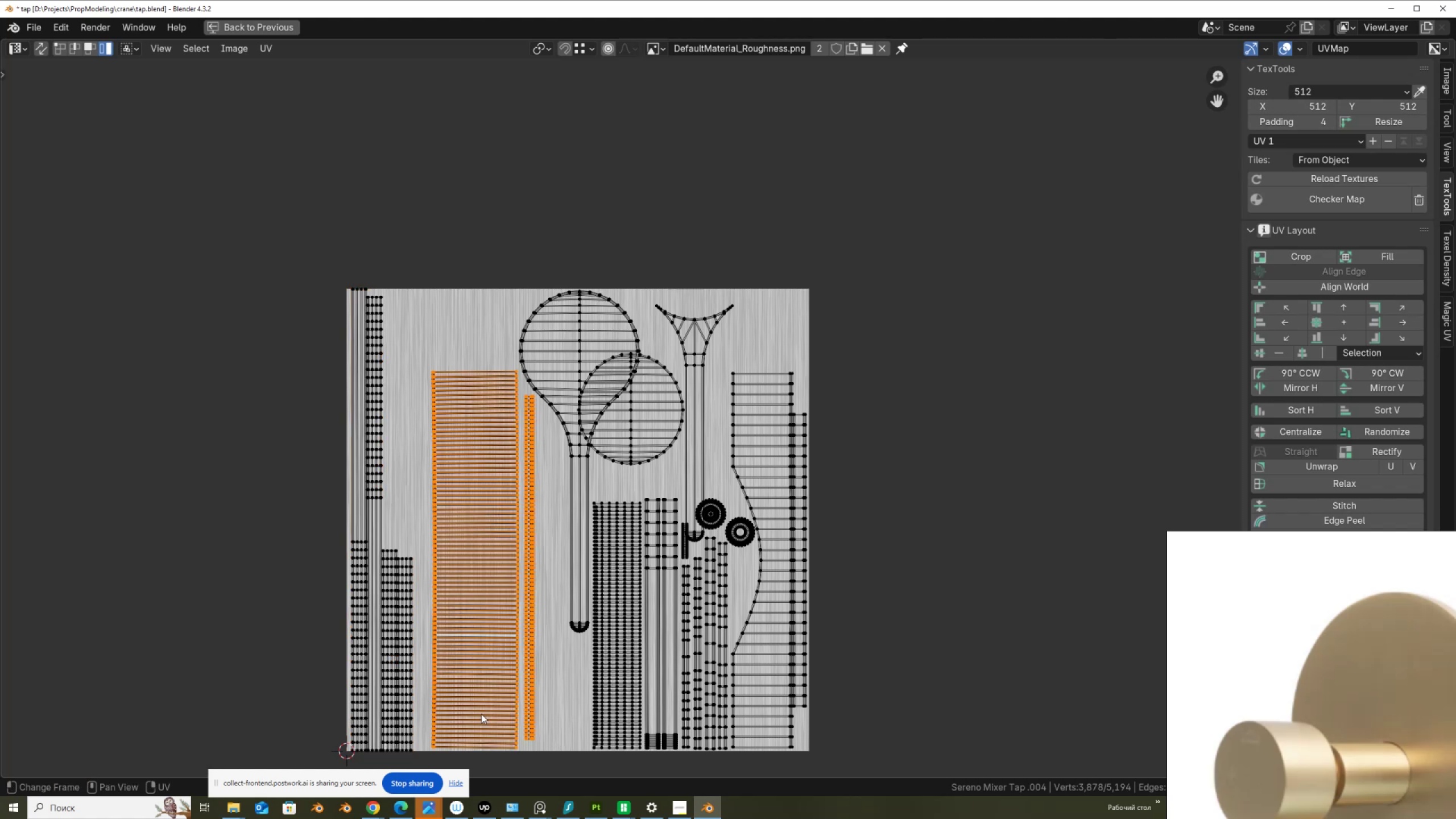 
hold_key(key=G, duration=5.02)
 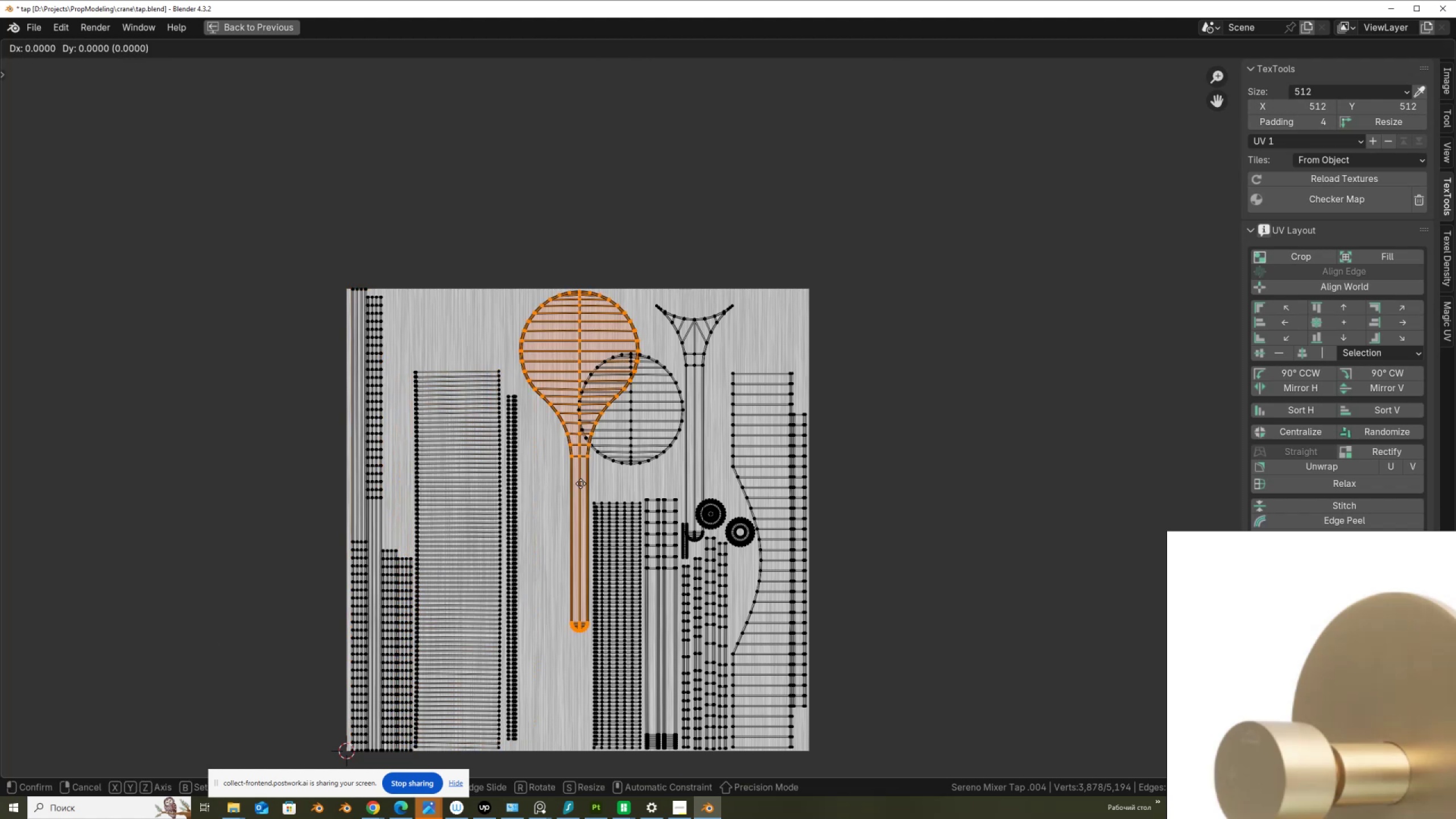 
key(X)
 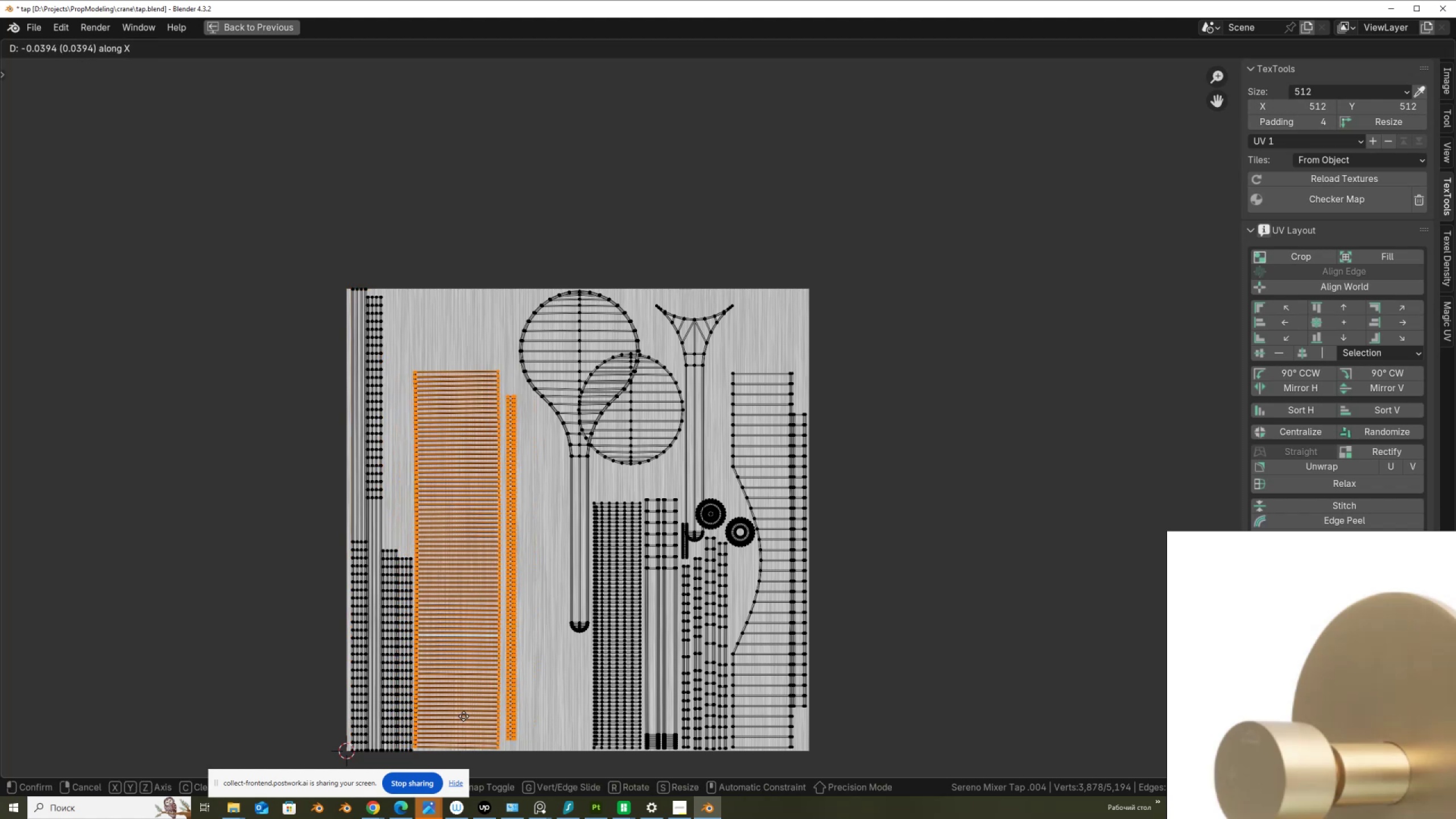 
left_click([464, 716])
 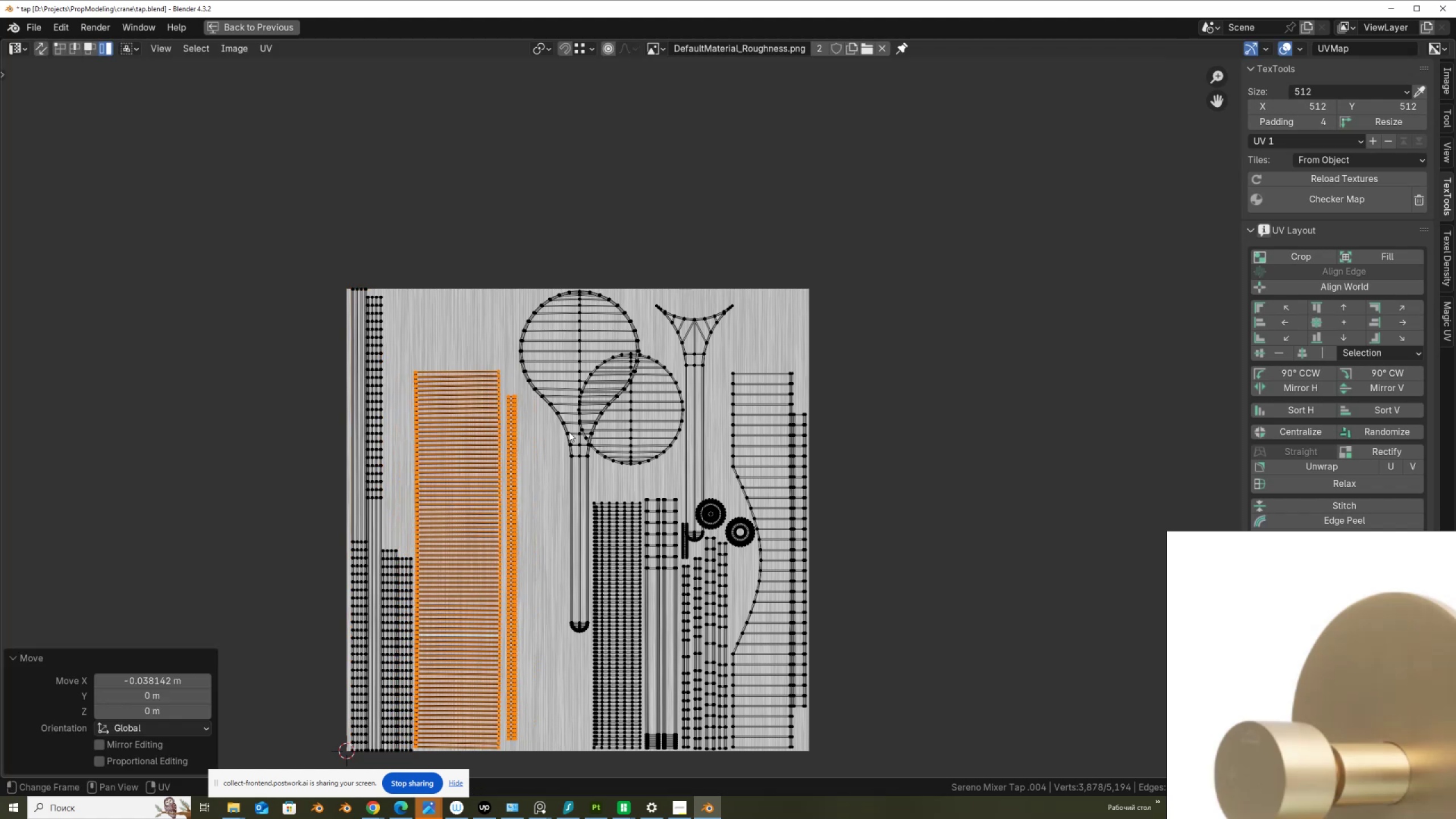 
left_click([570, 431])
 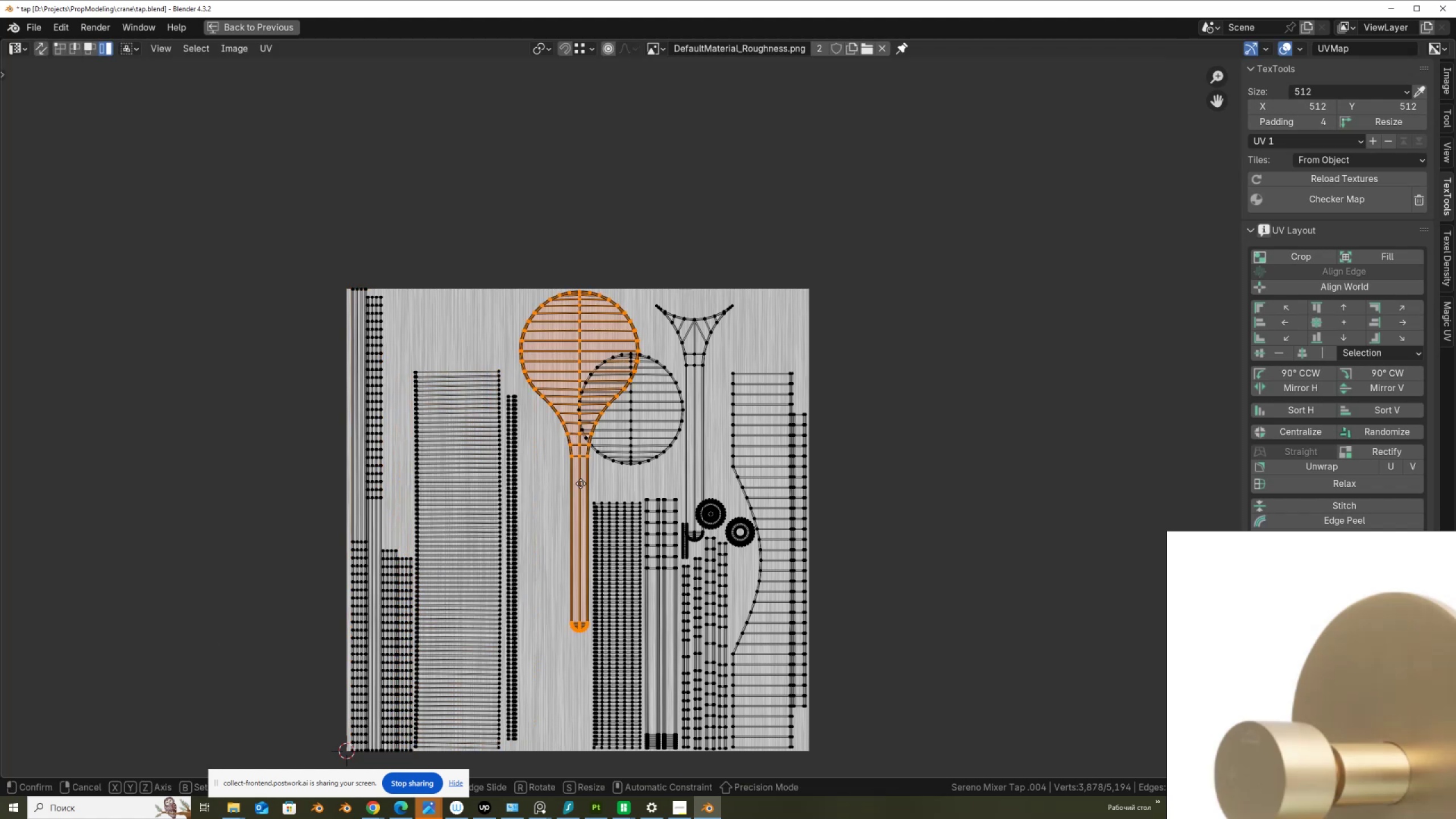 
key(X)
 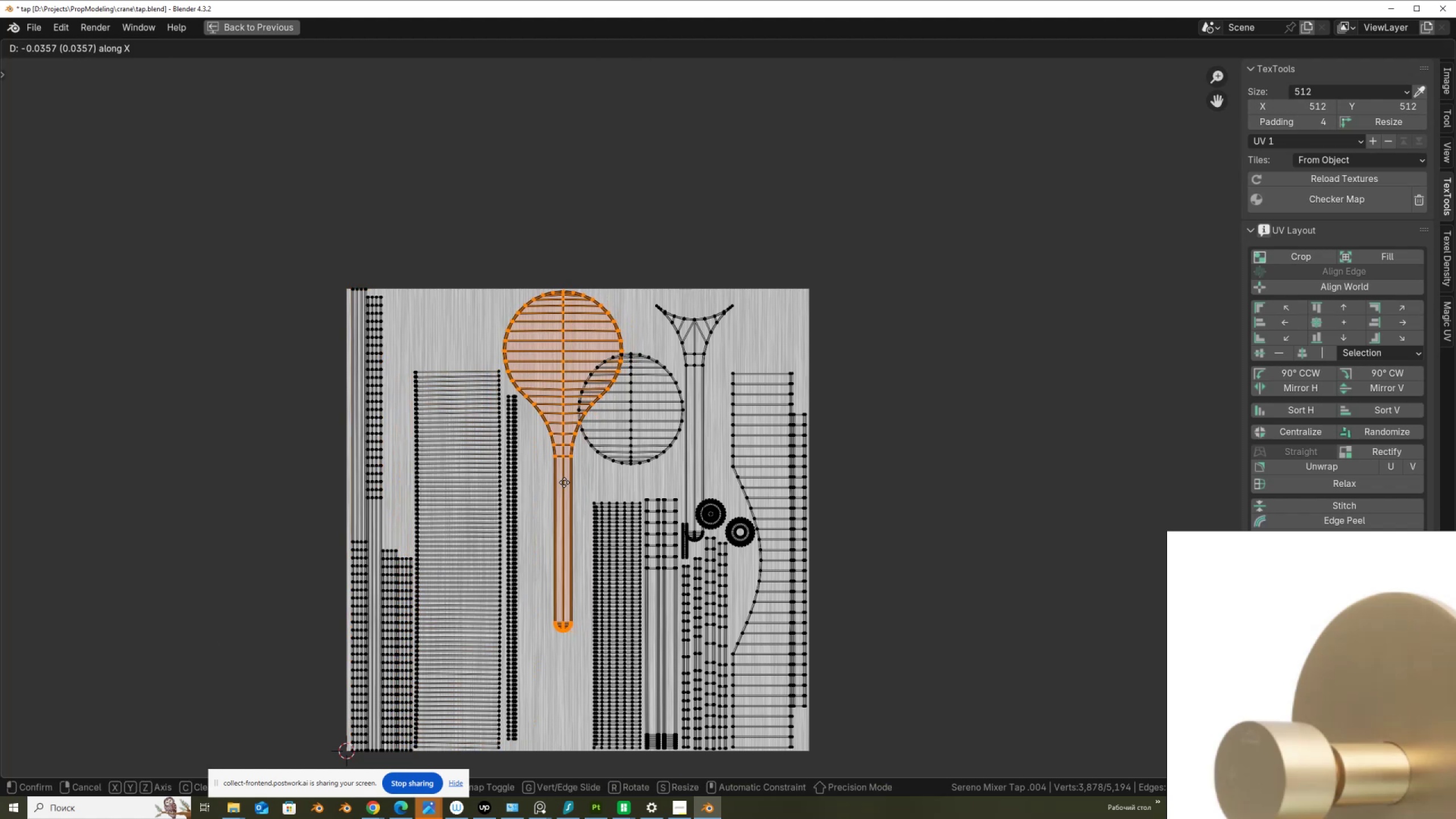 
left_click([564, 482])
 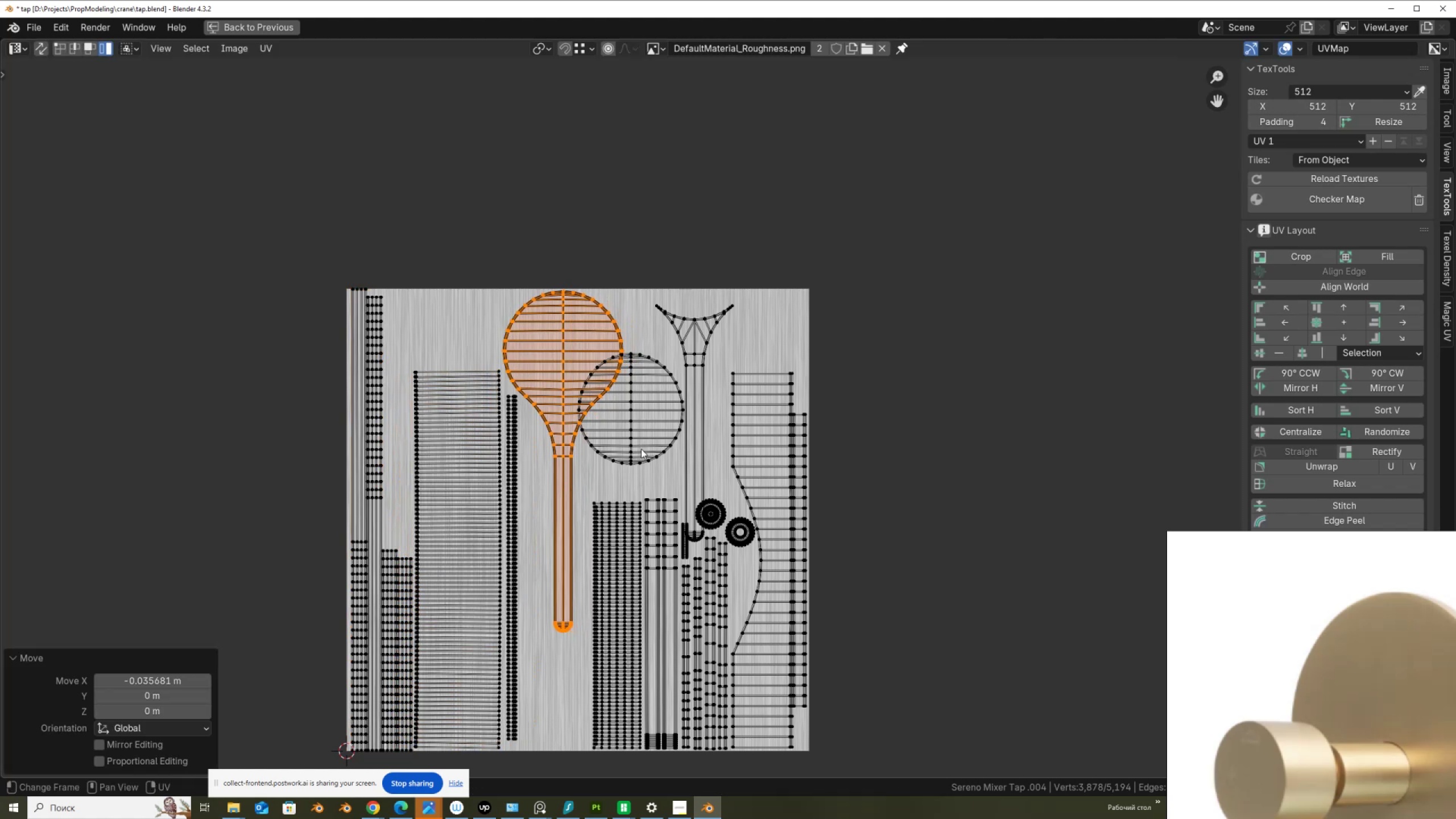 
left_click([641, 447])
 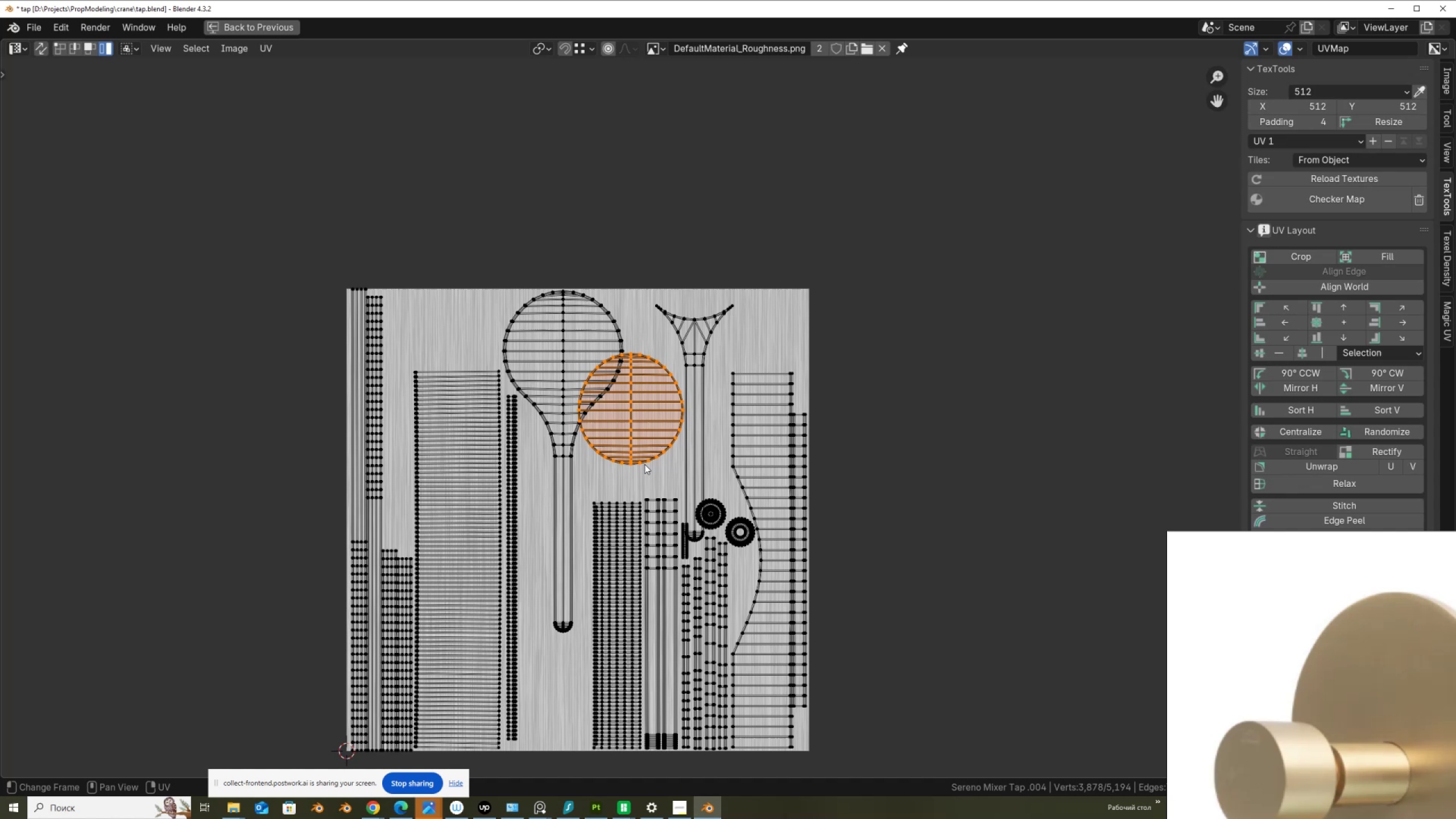 
key(G)
 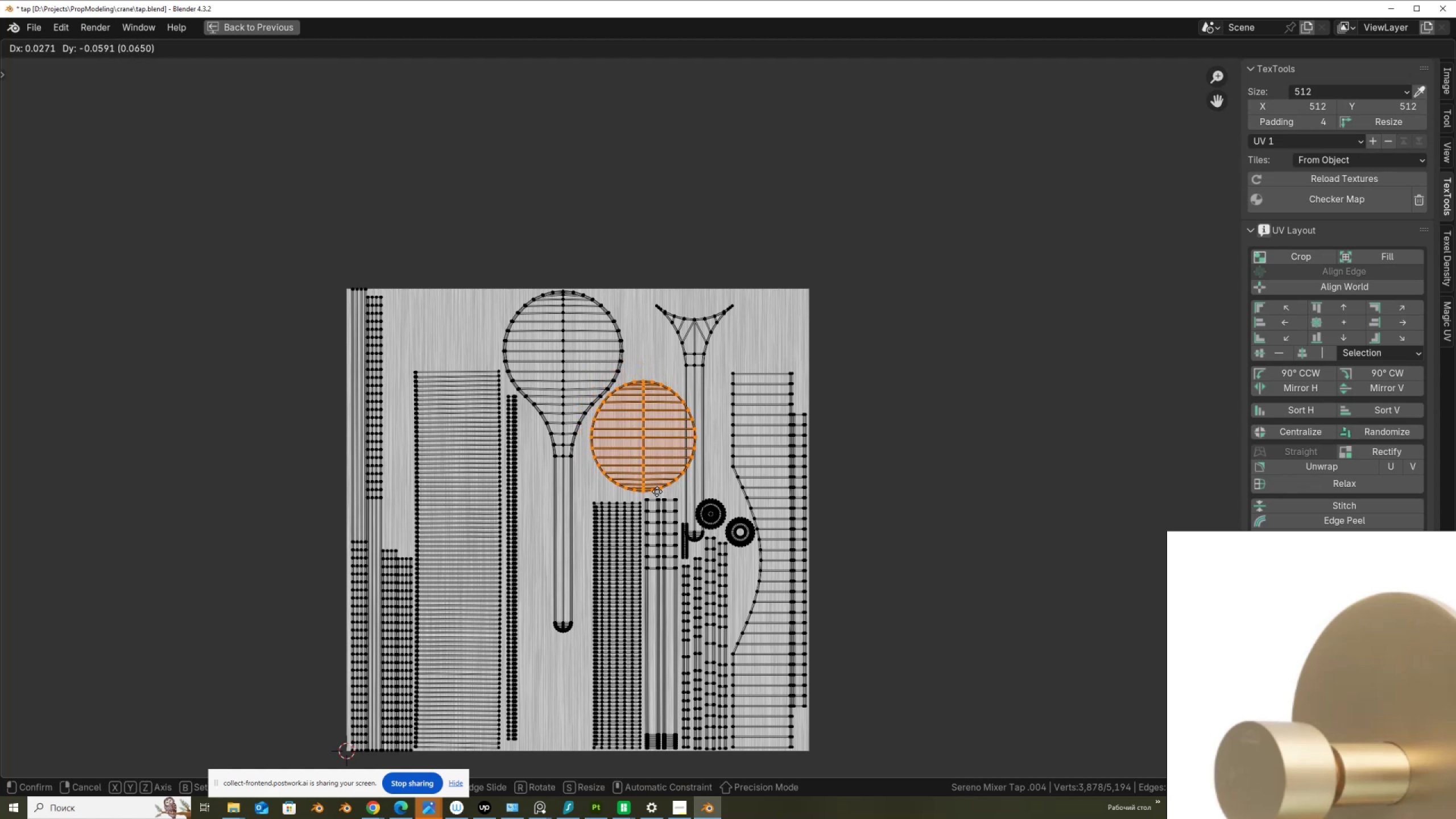 
left_click([657, 491])
 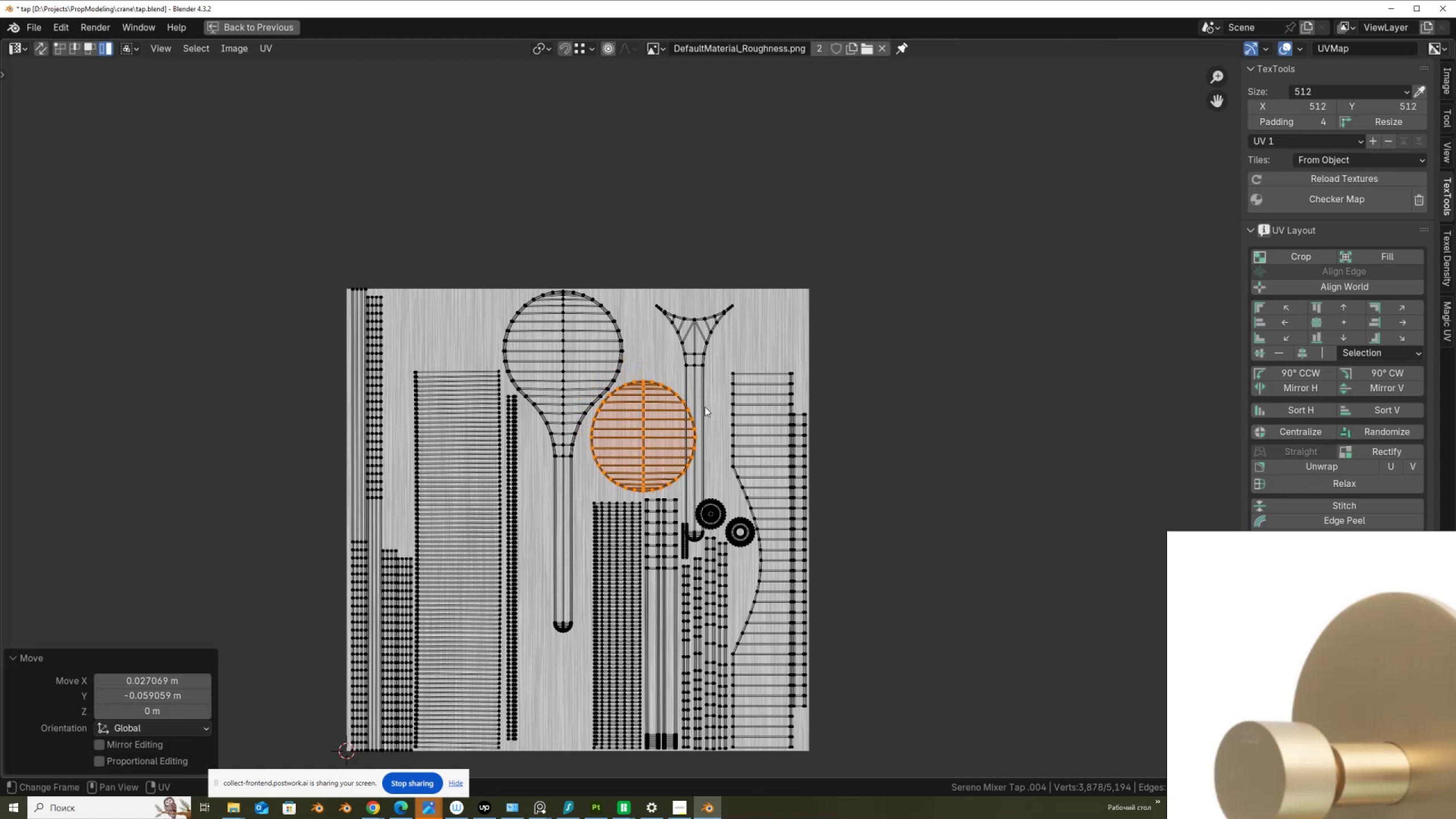 
left_click([704, 396])
 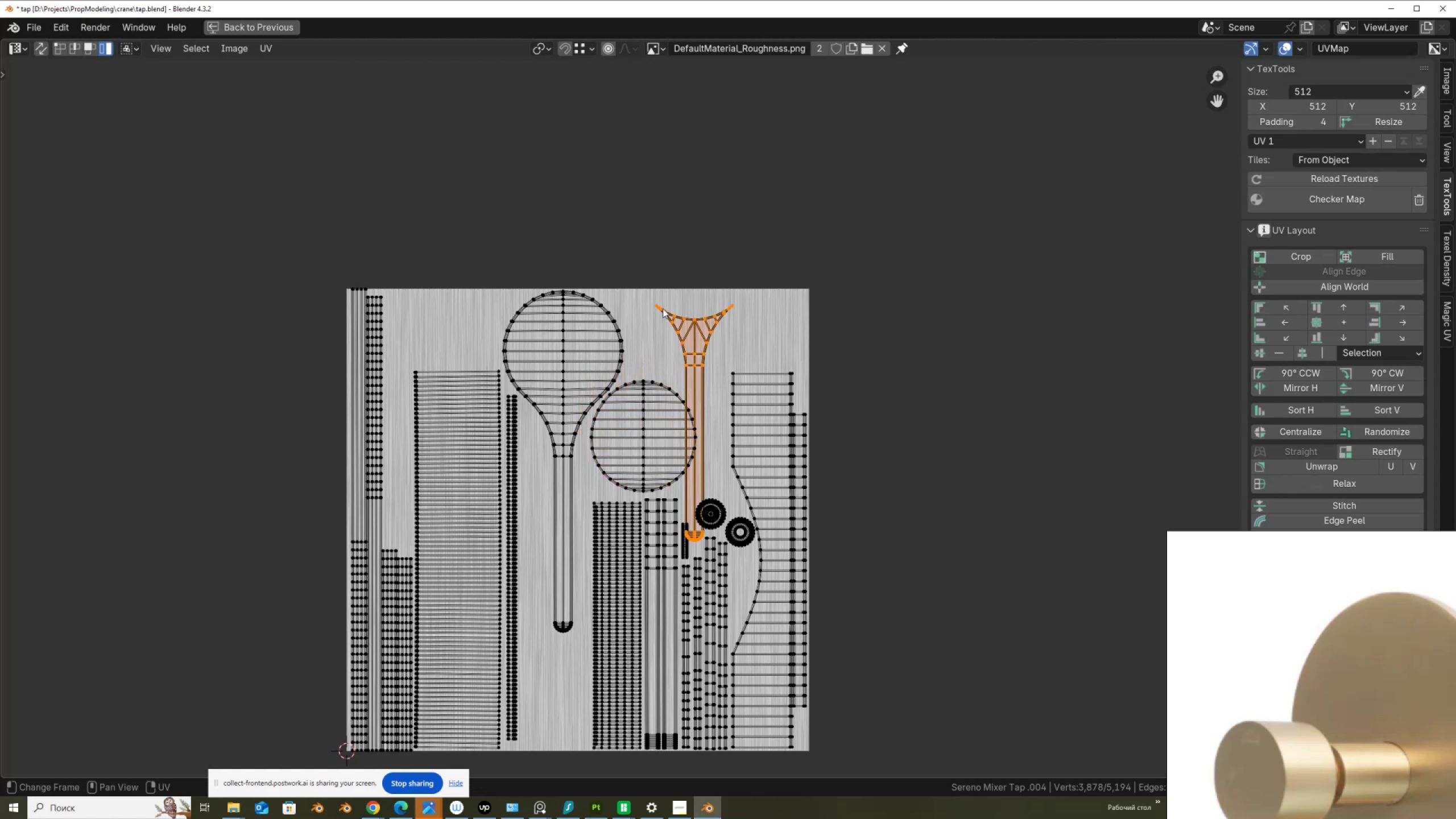 
key(R)
 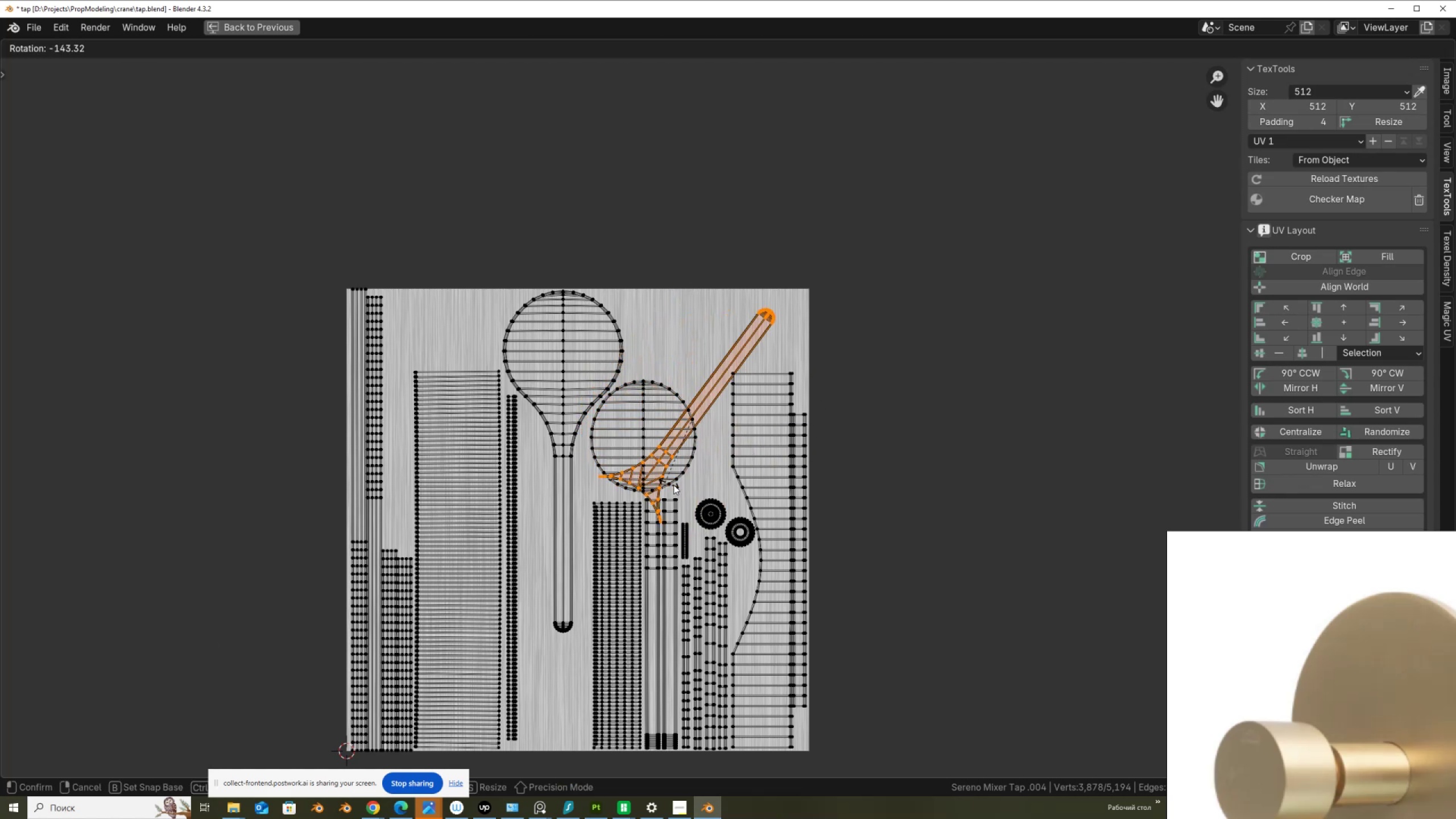 
hold_key(key=ControlLeft, duration=1.53)
 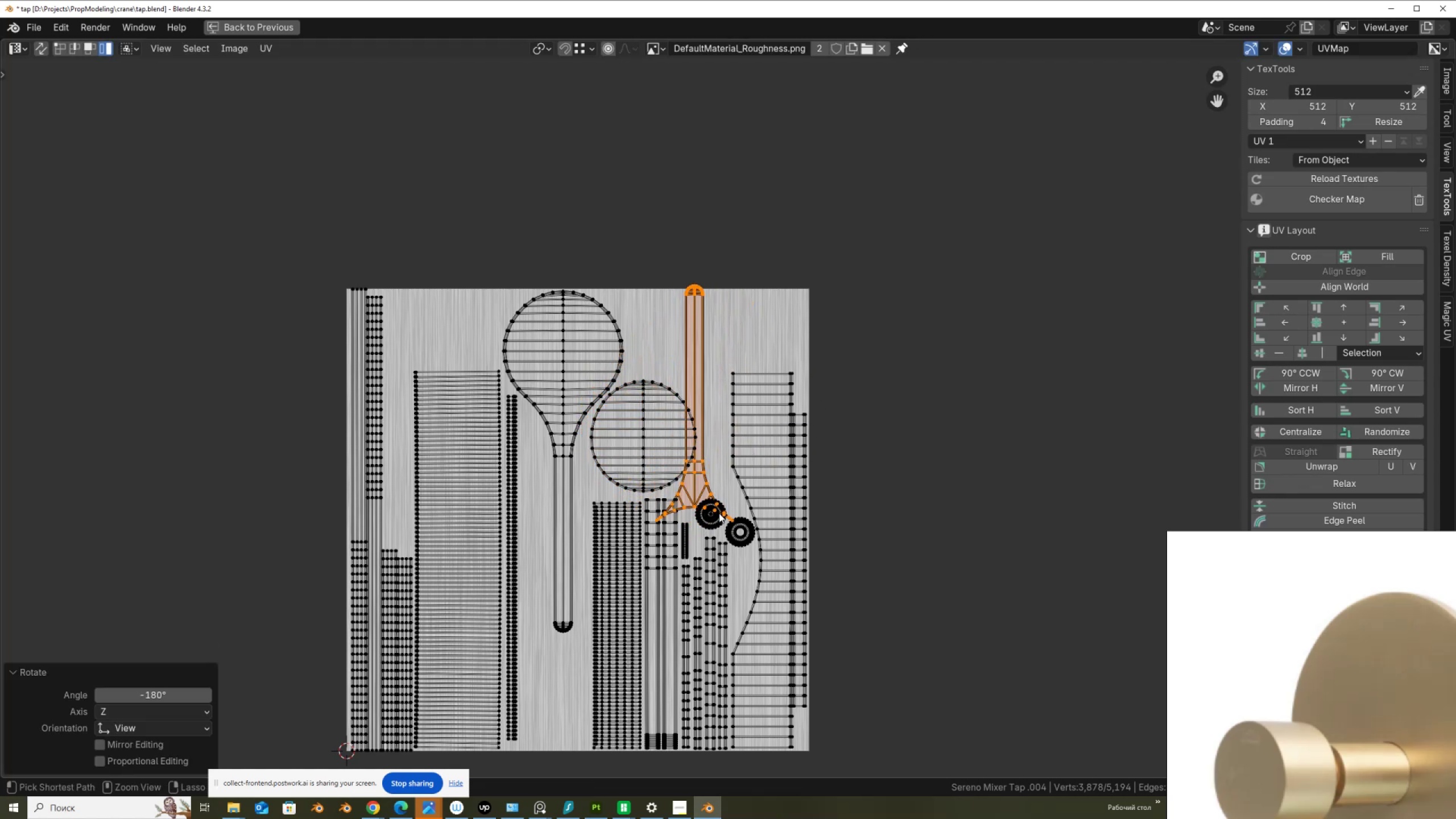 
hold_key(key=ControlLeft, duration=0.52)
left_click([719, 513])
 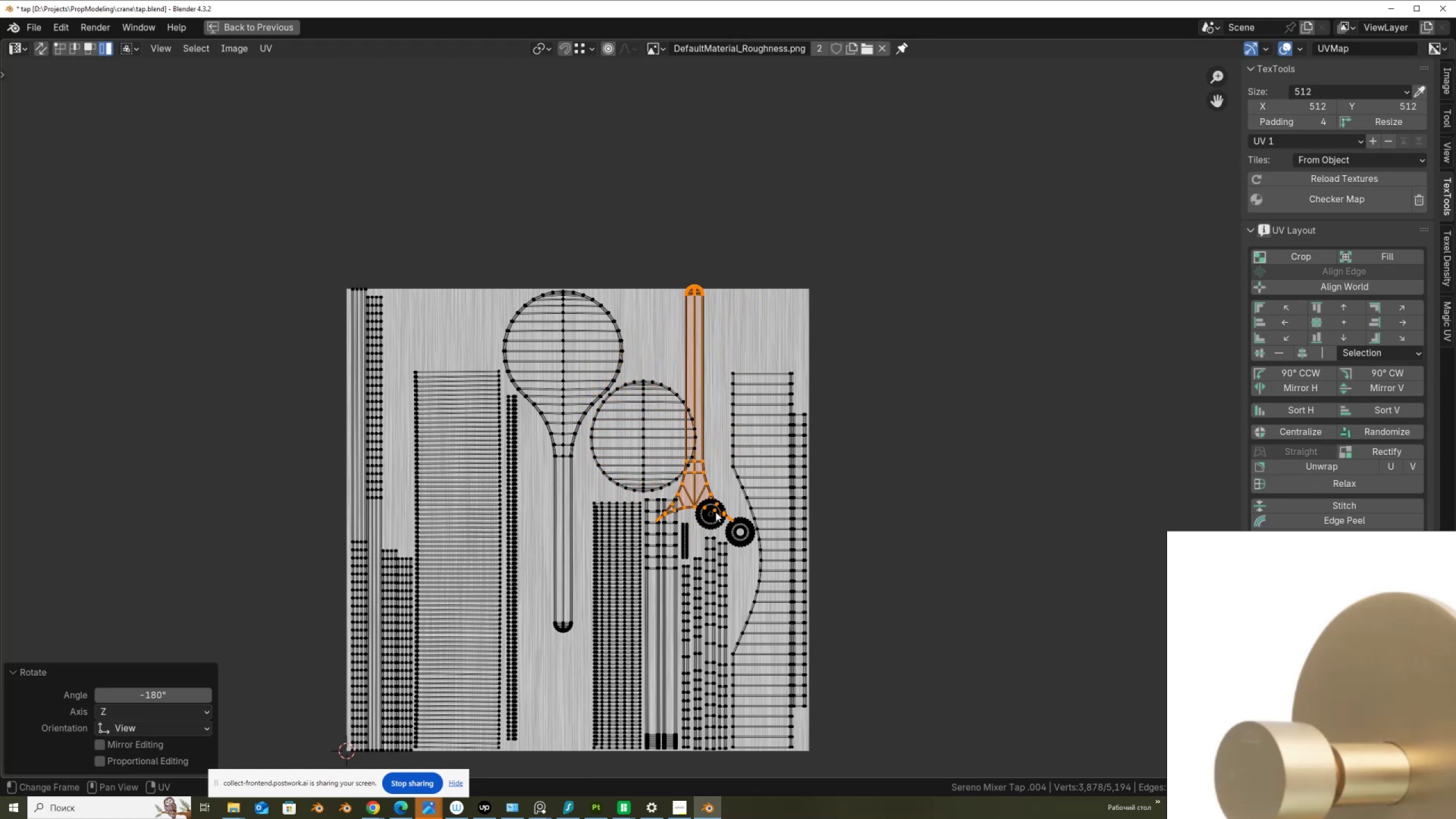 
key(G)
 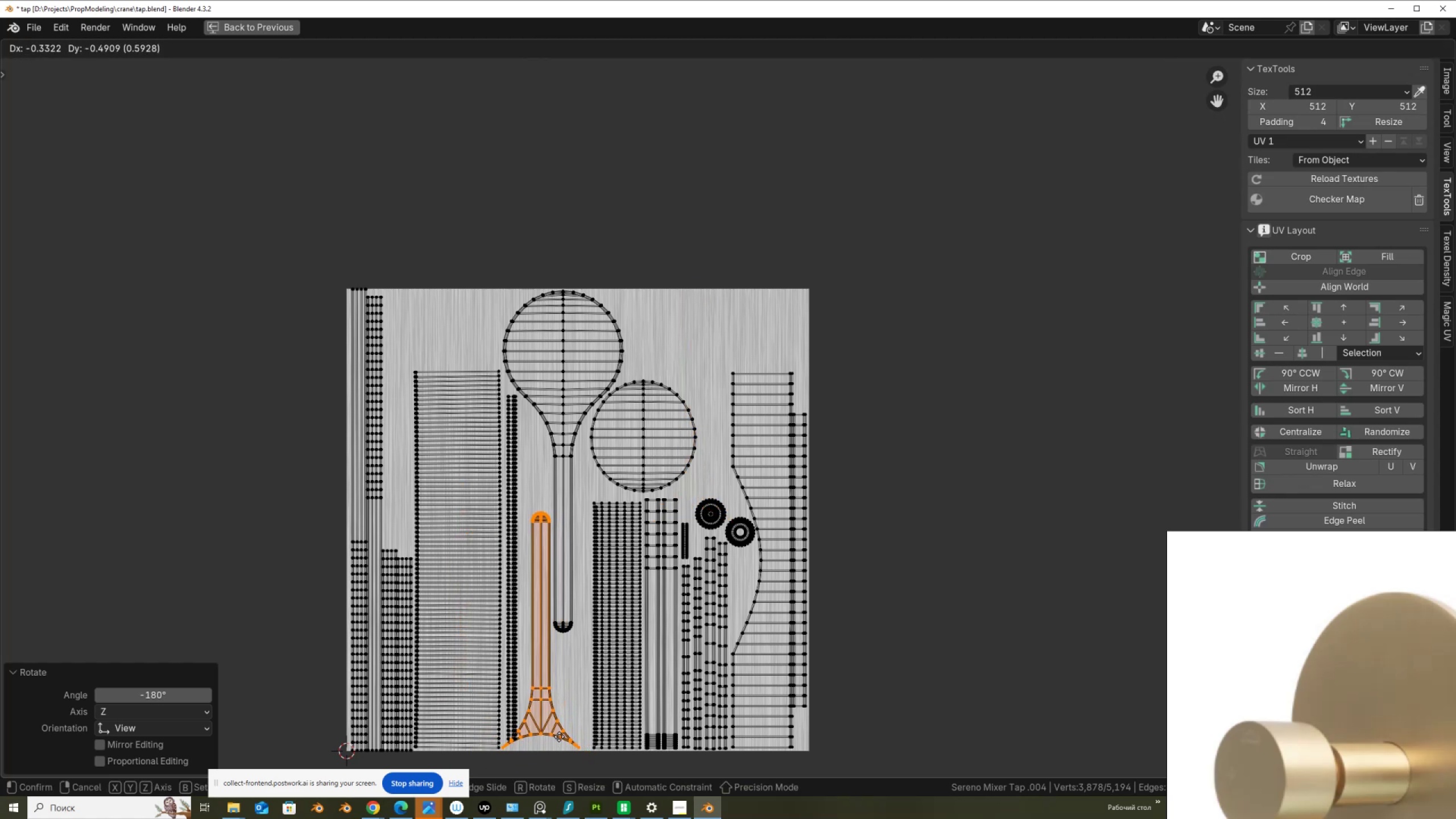 
wait(5.14)
 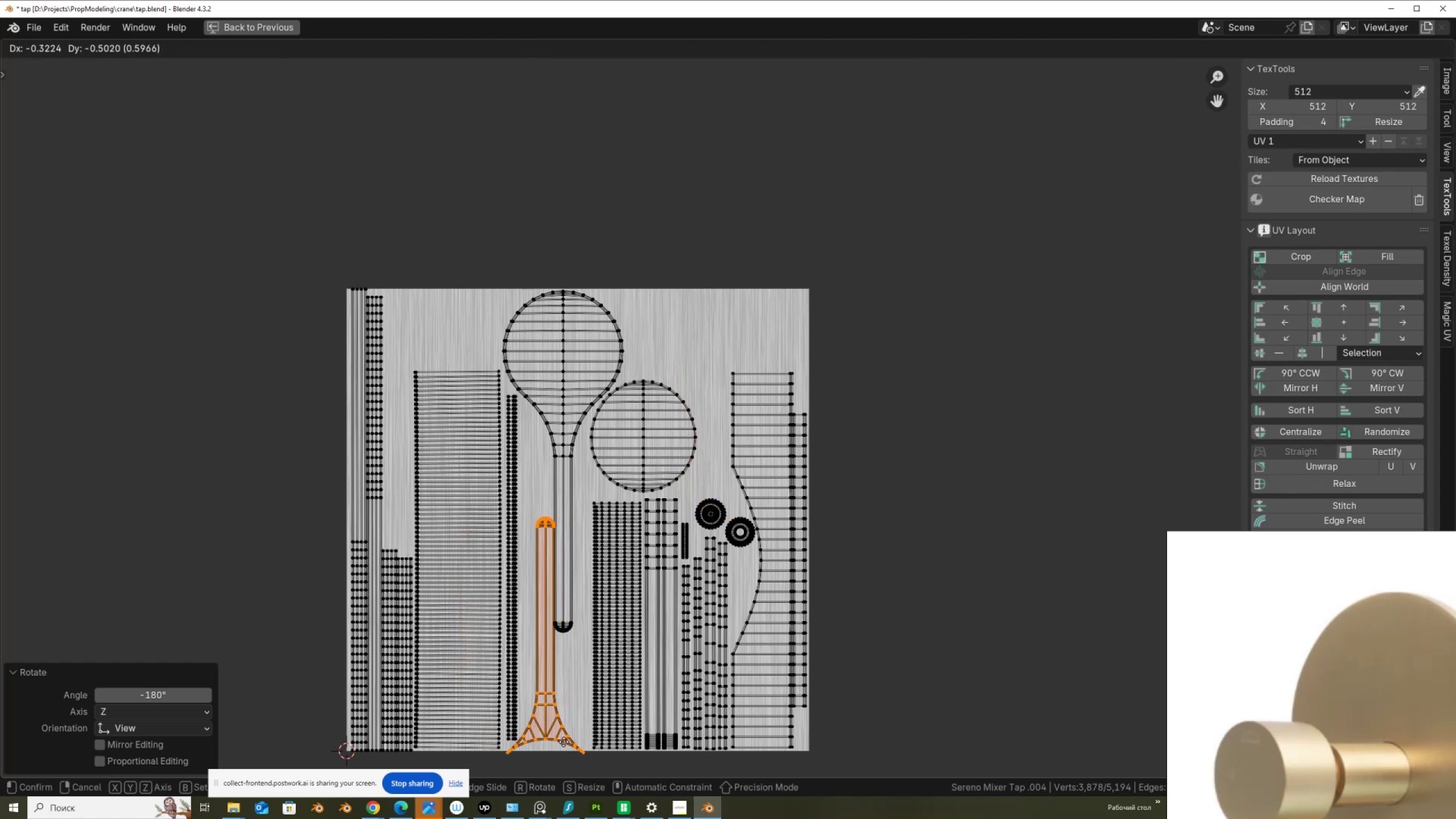 
left_click([559, 737])
 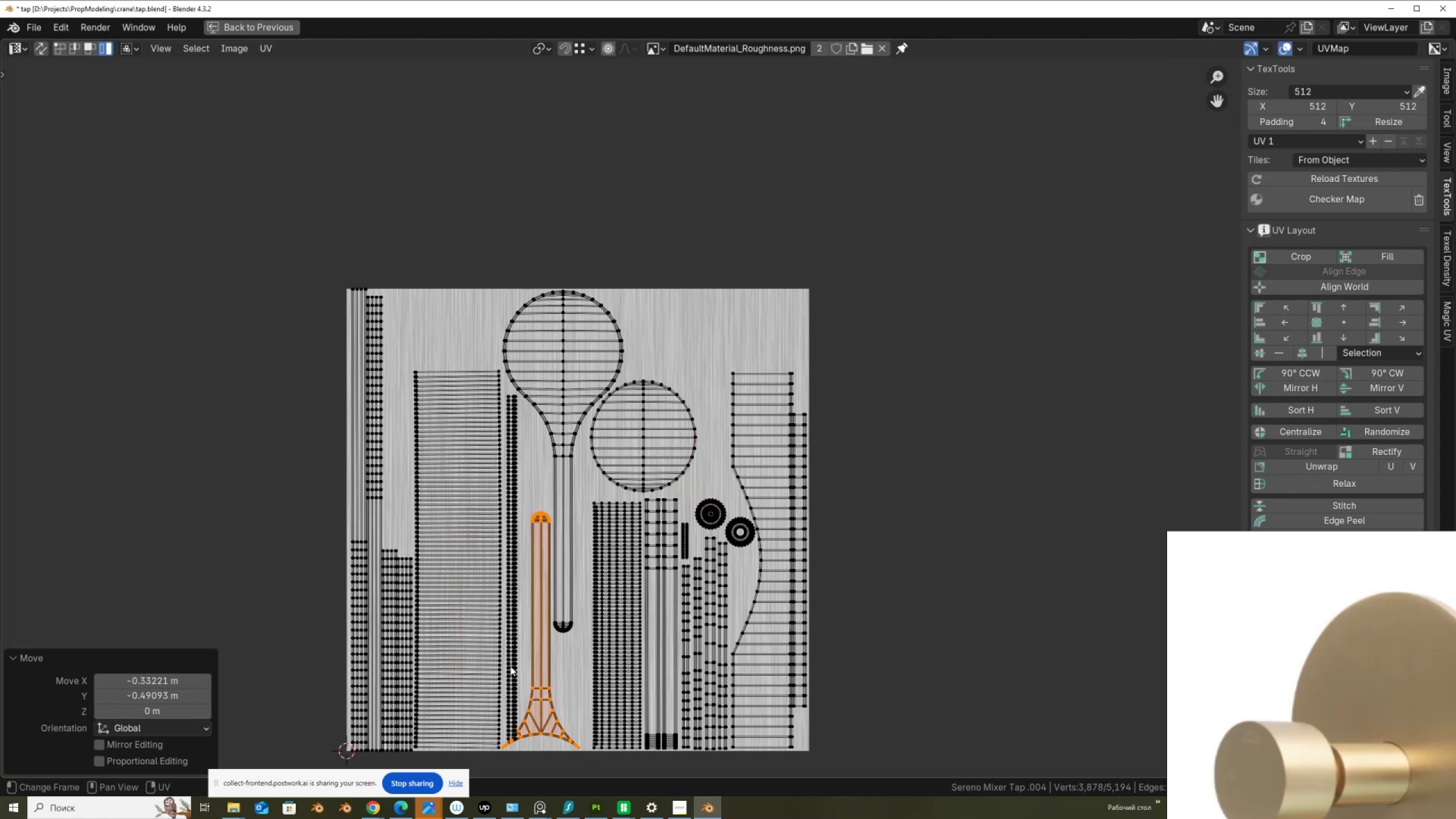 
left_click([510, 668])
 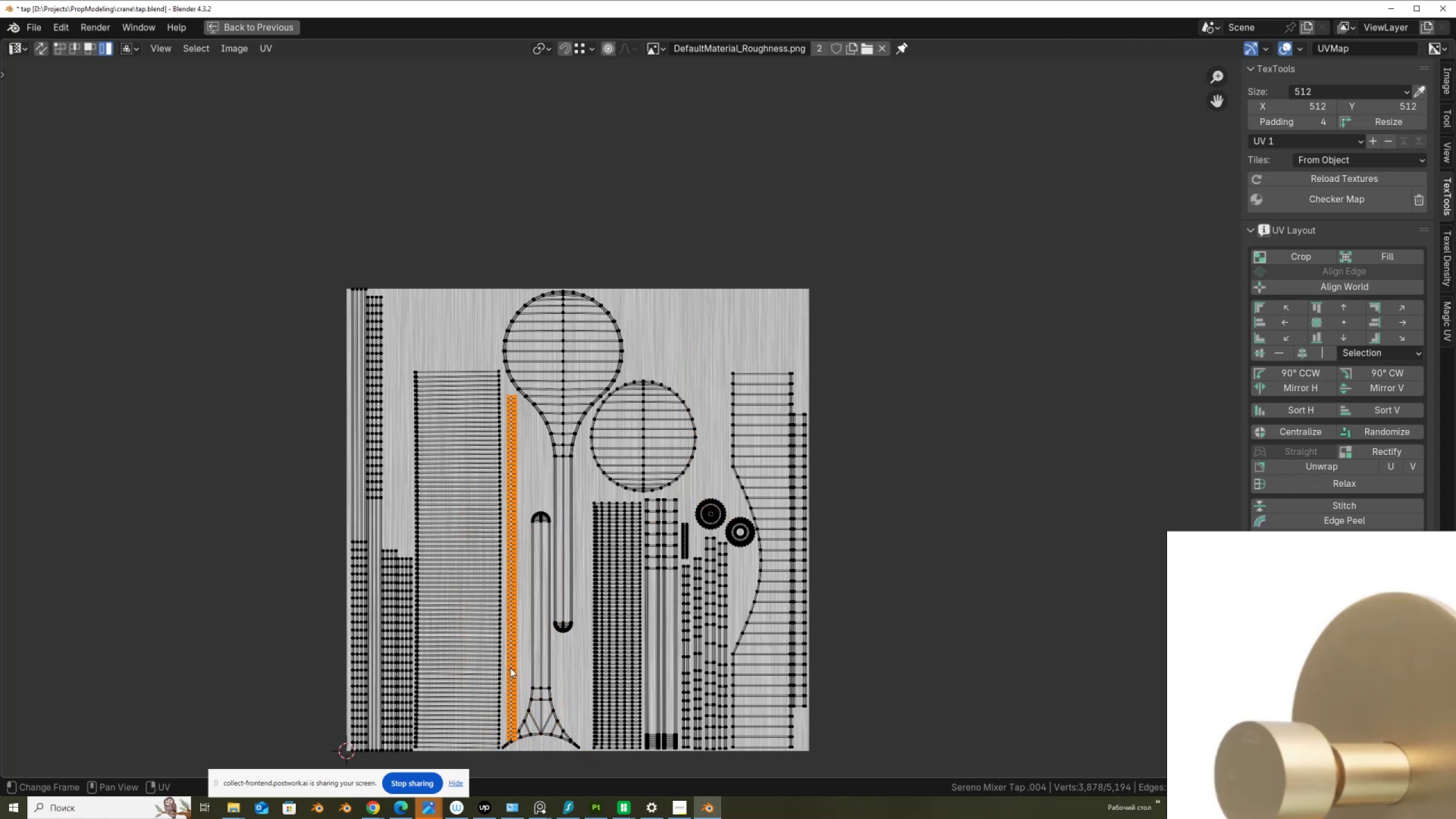 
key(G)
 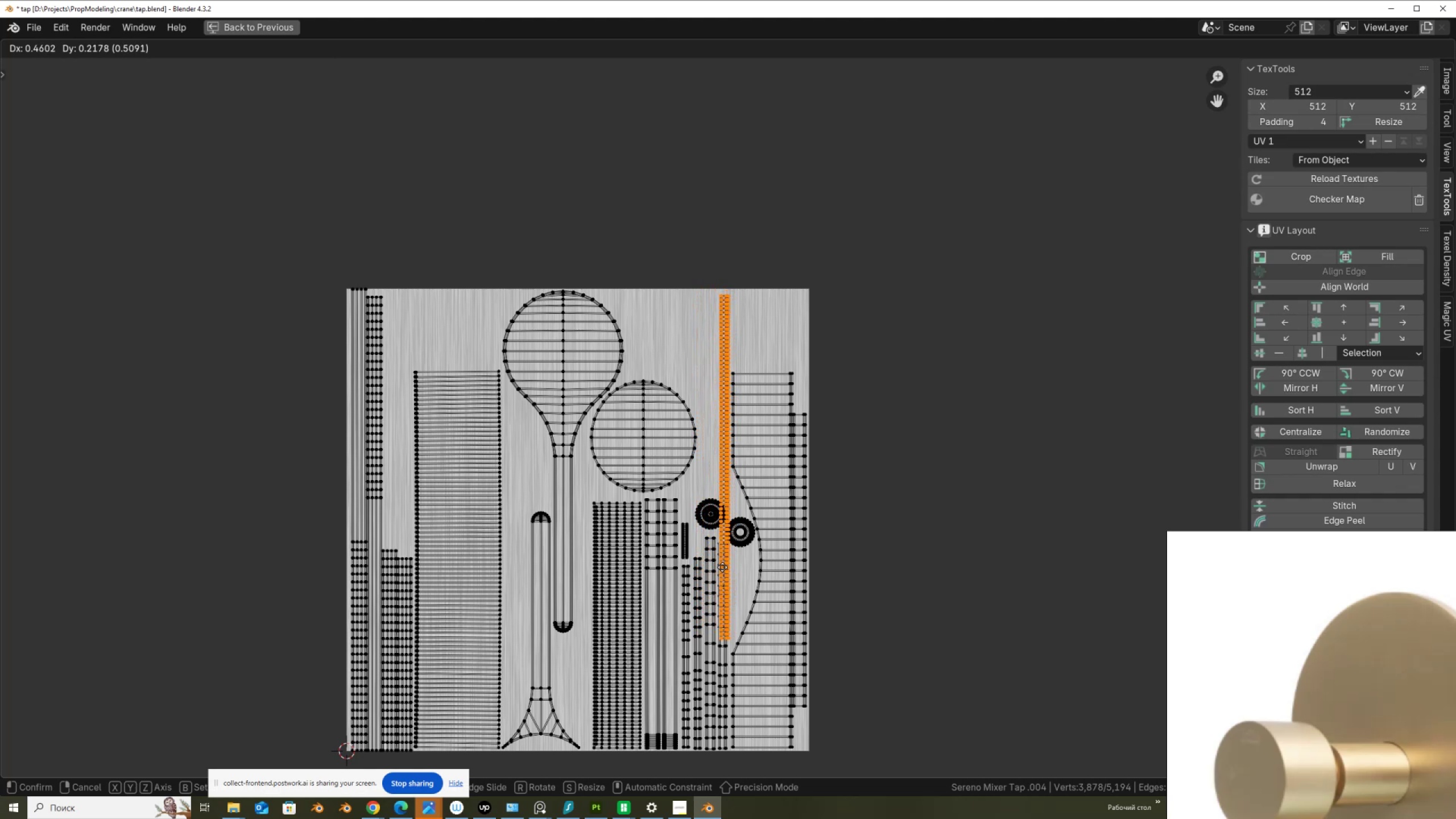 
wait(7.12)
 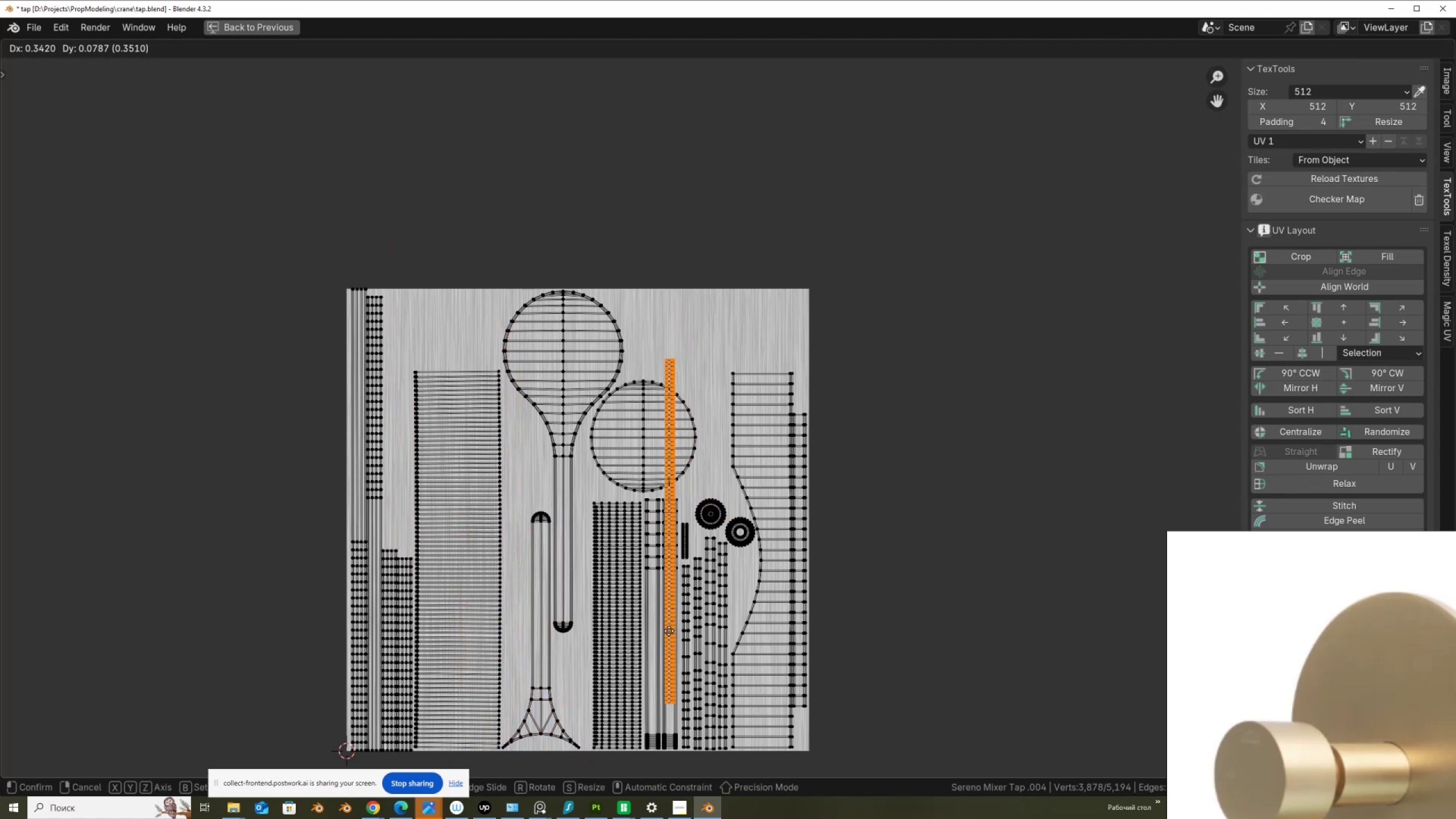 
left_click([721, 564])
 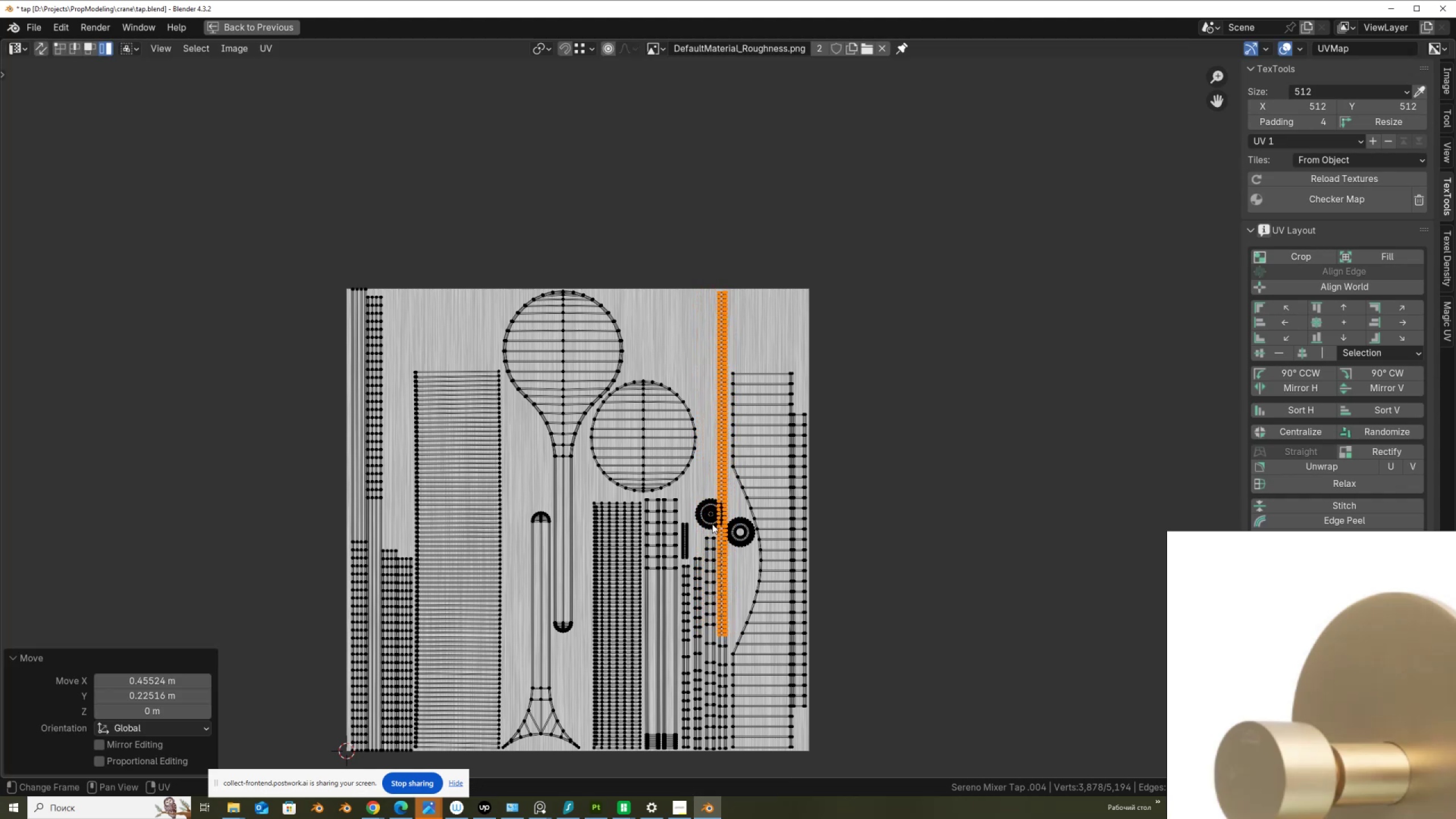 
left_click([712, 522])
 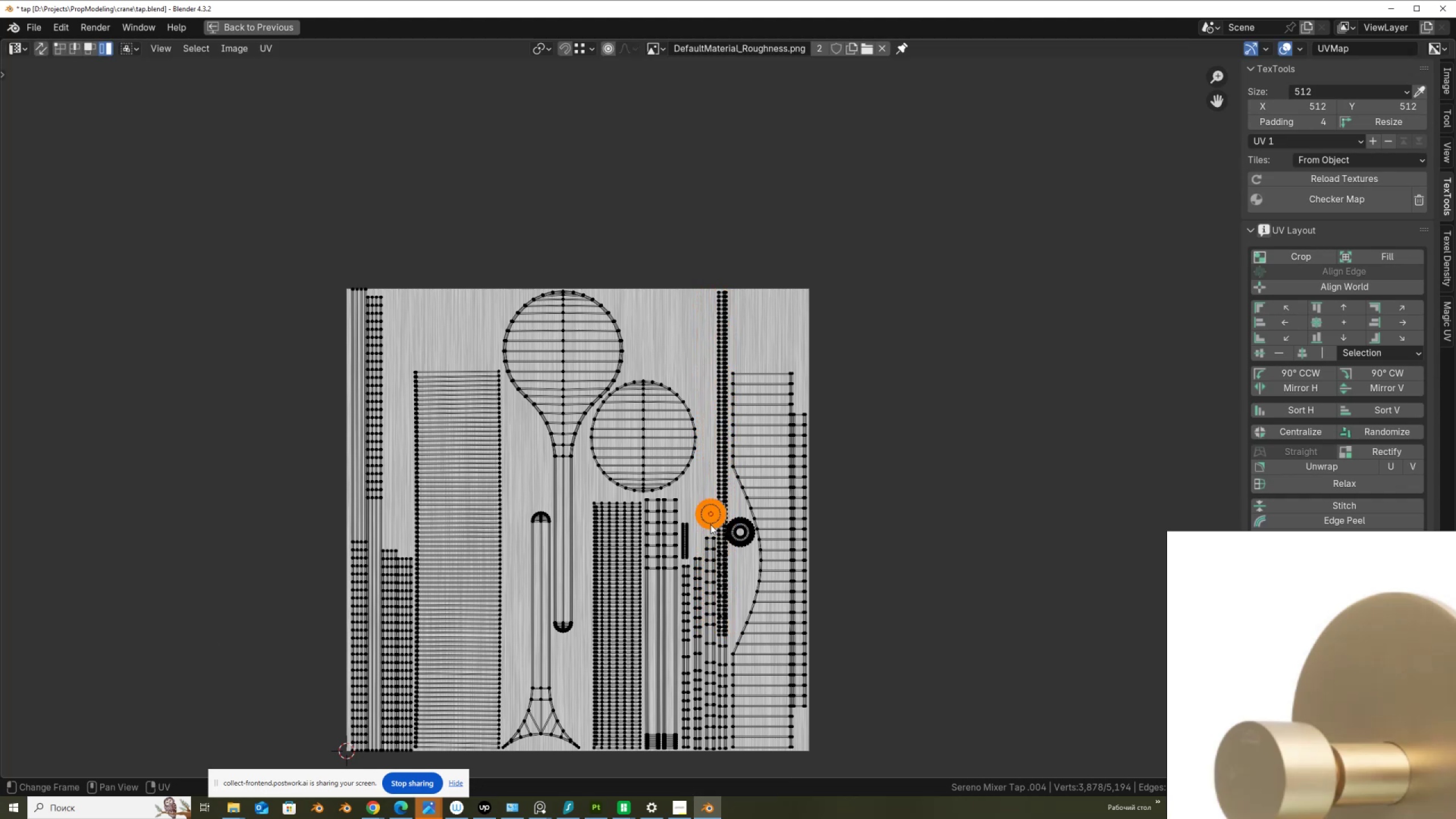 
key(G)
 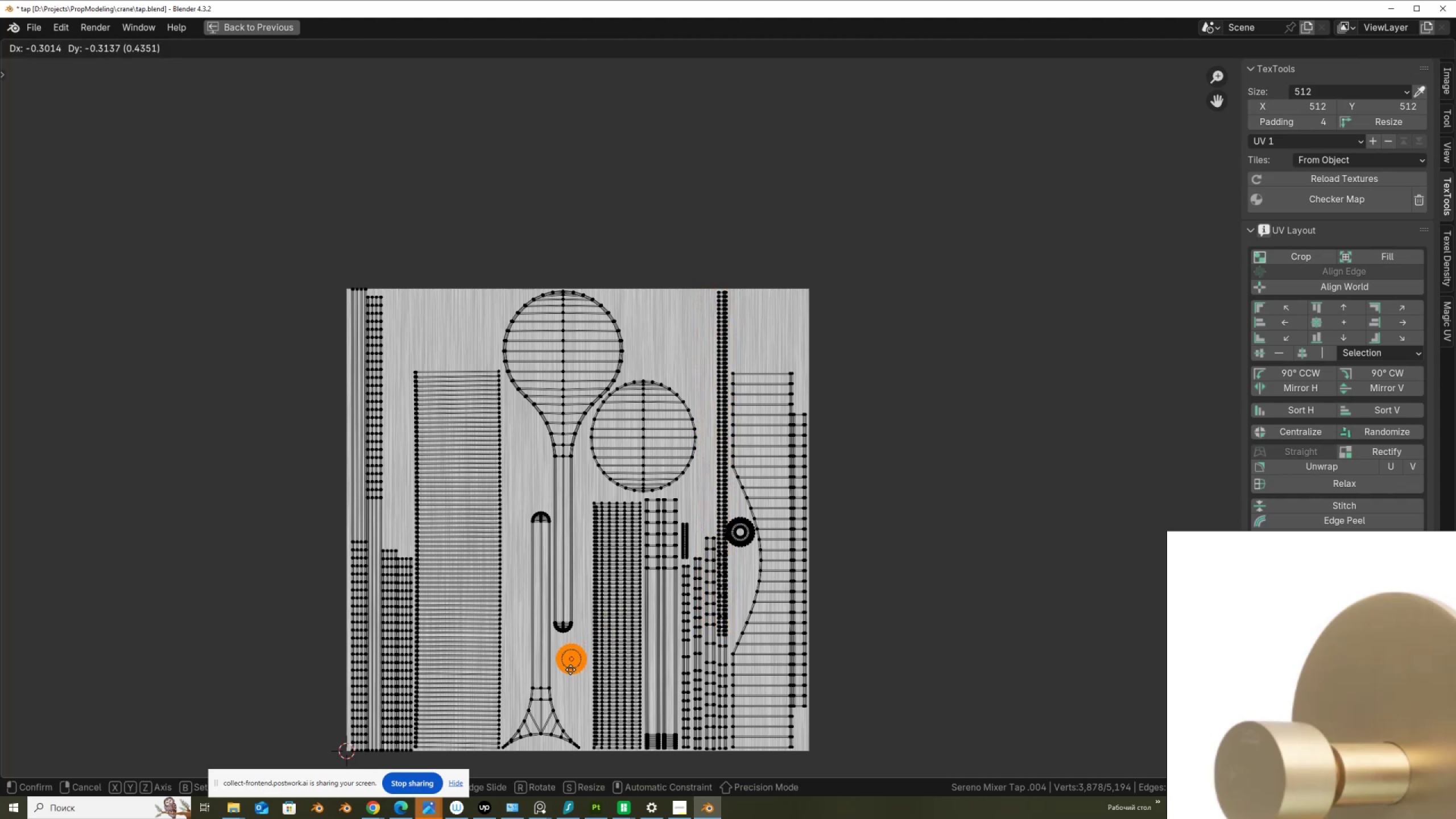 
left_click([570, 669])
 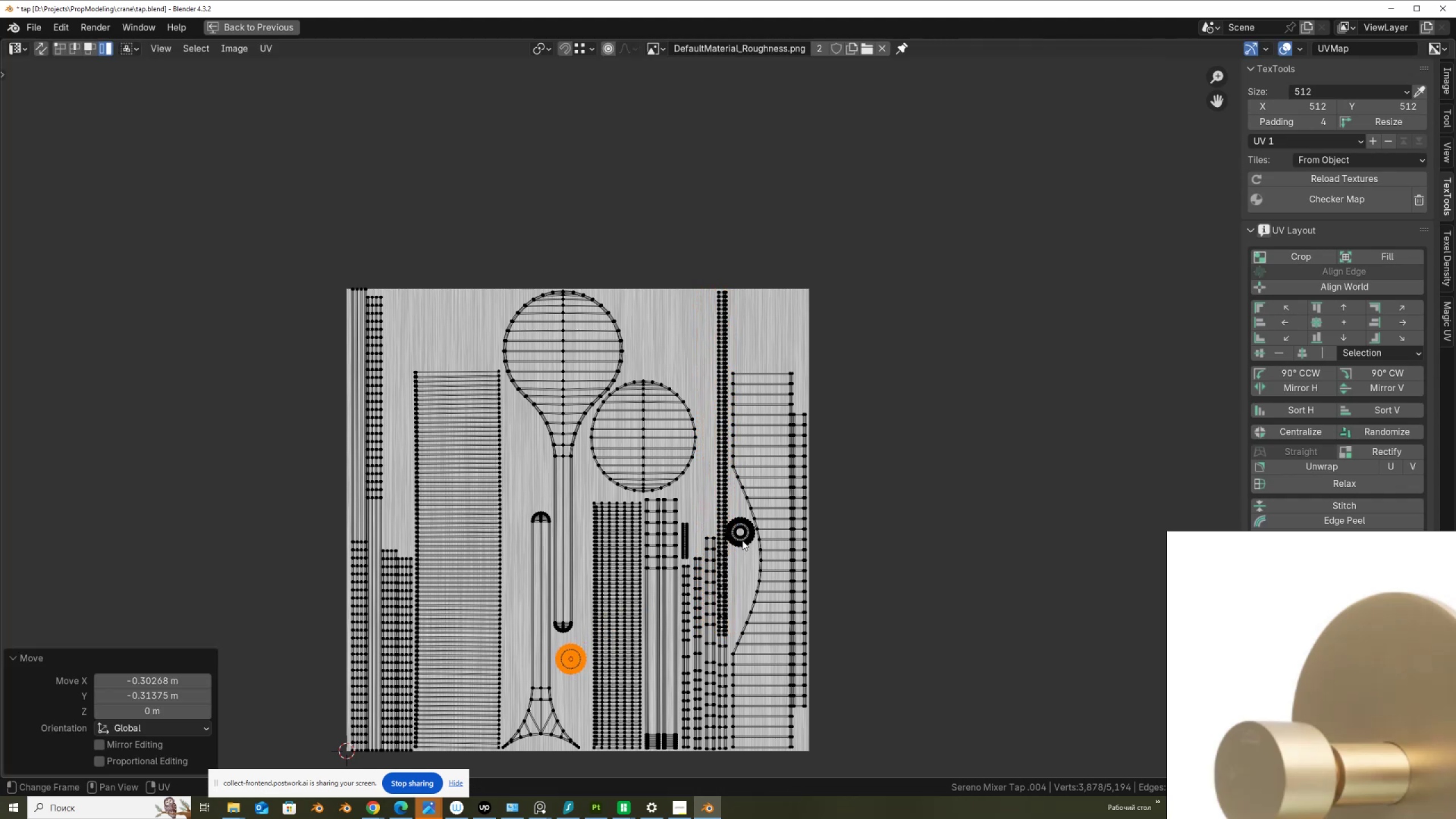 
left_click([743, 539])
 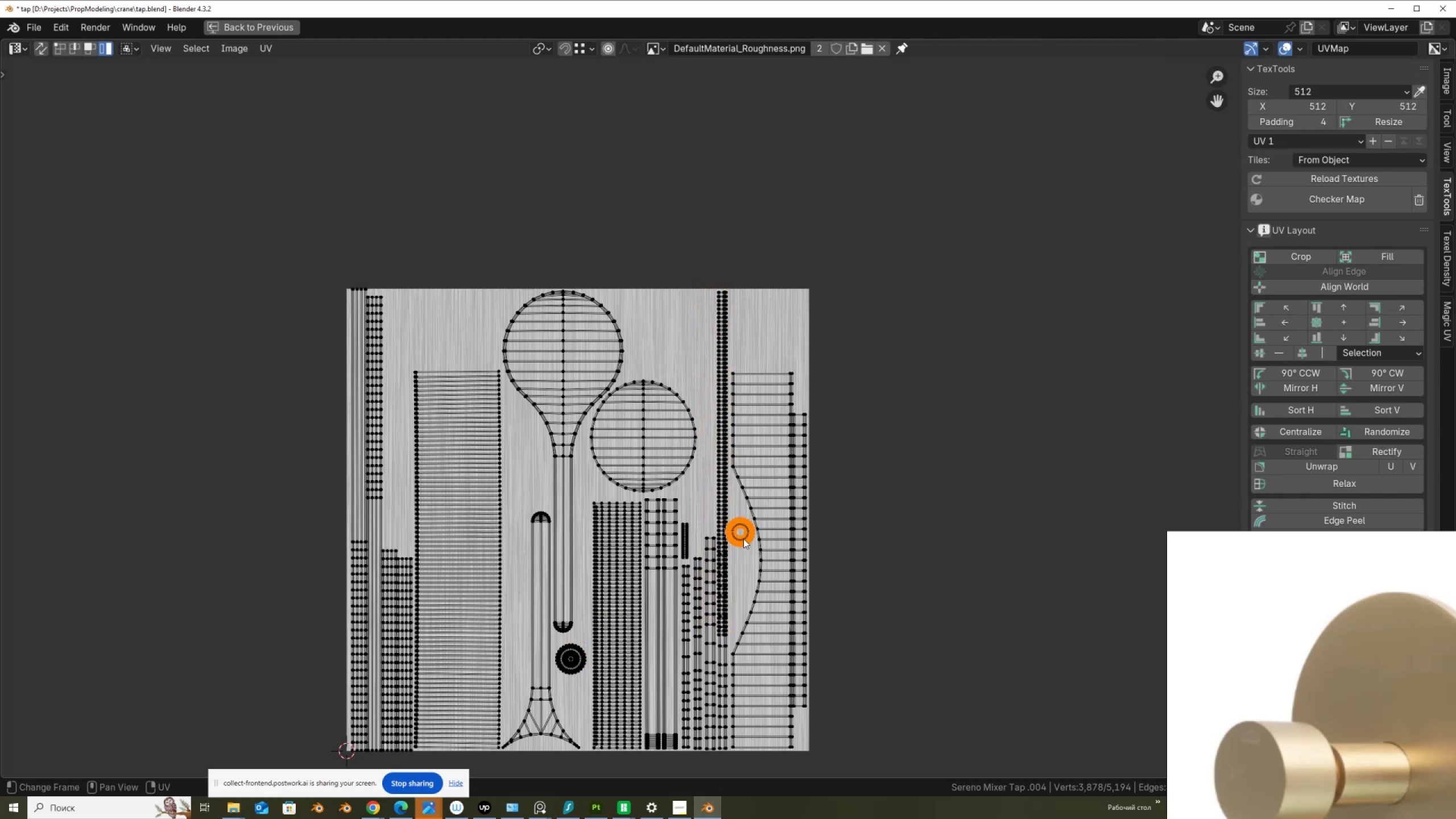 
key(G)
 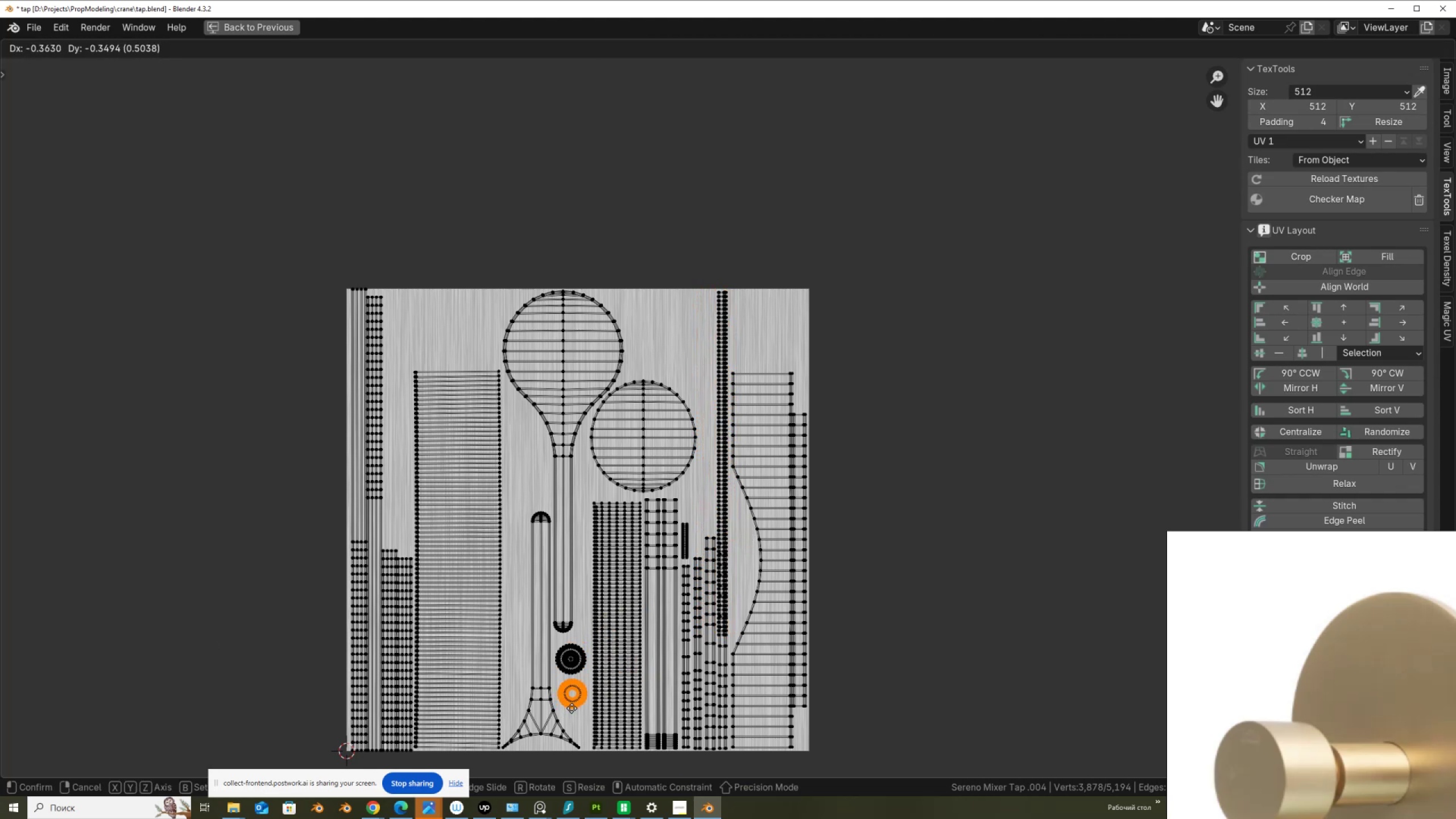 
left_click([572, 708])
 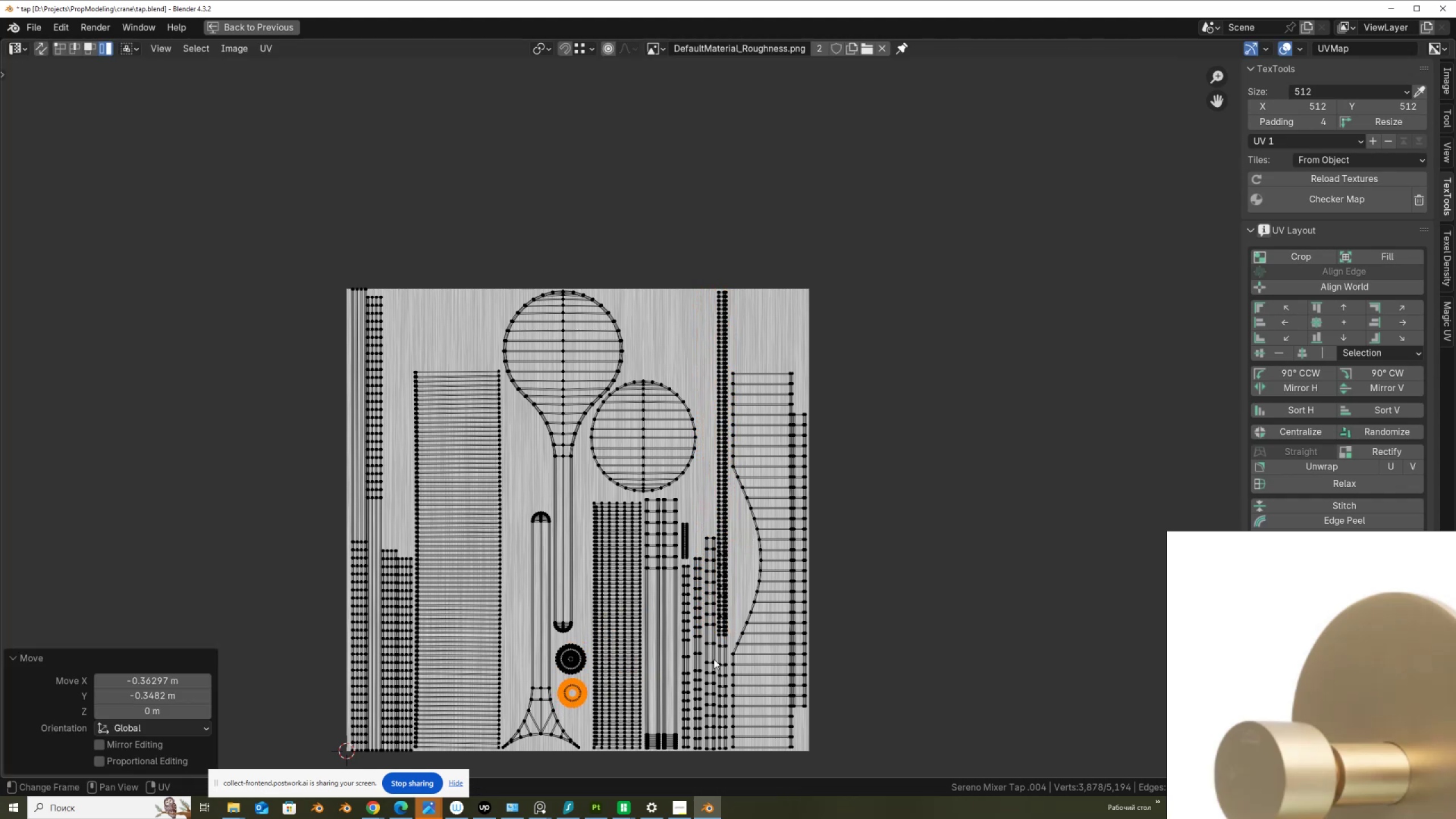 
left_click([719, 660])
 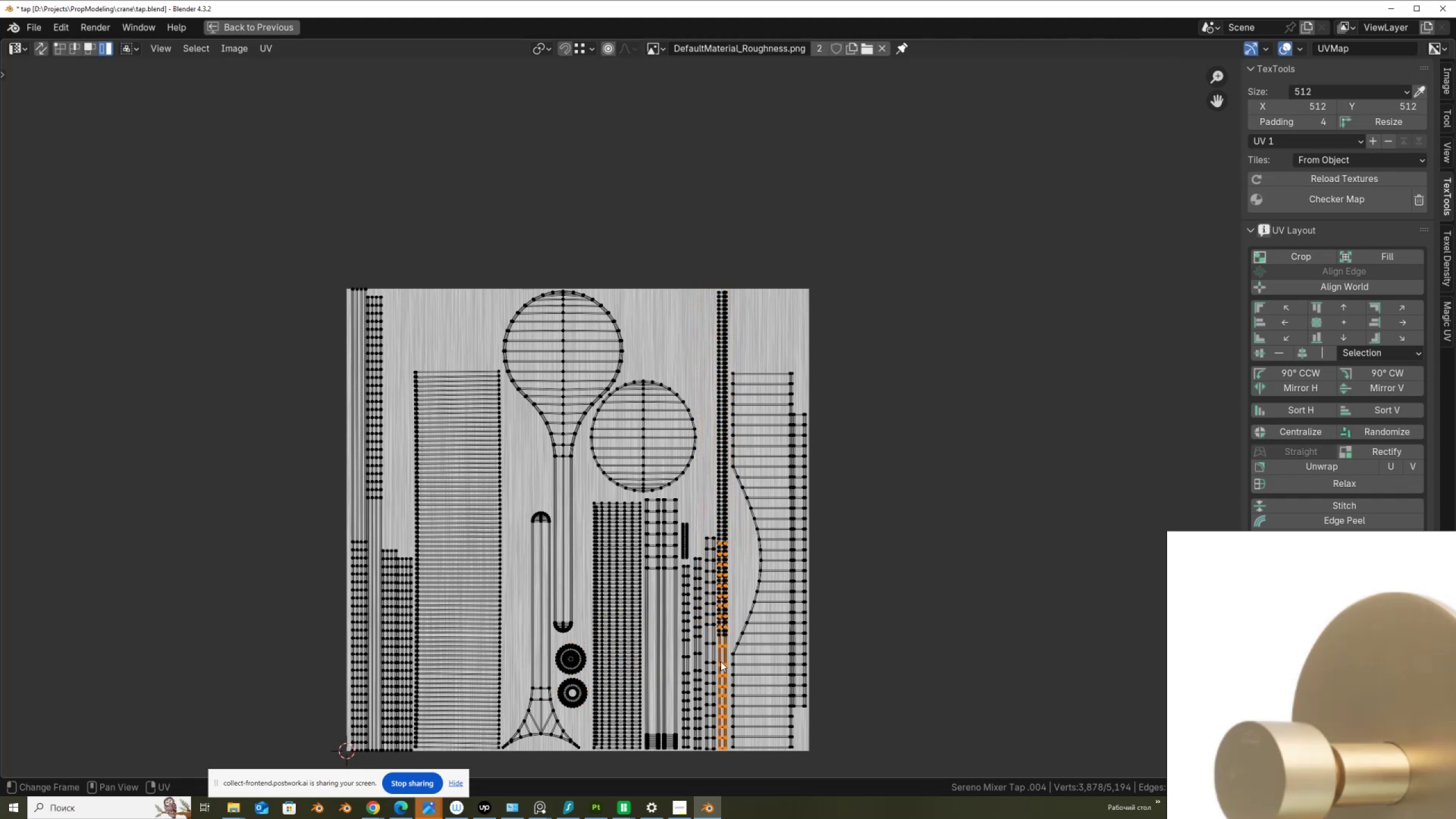 
key(G)
 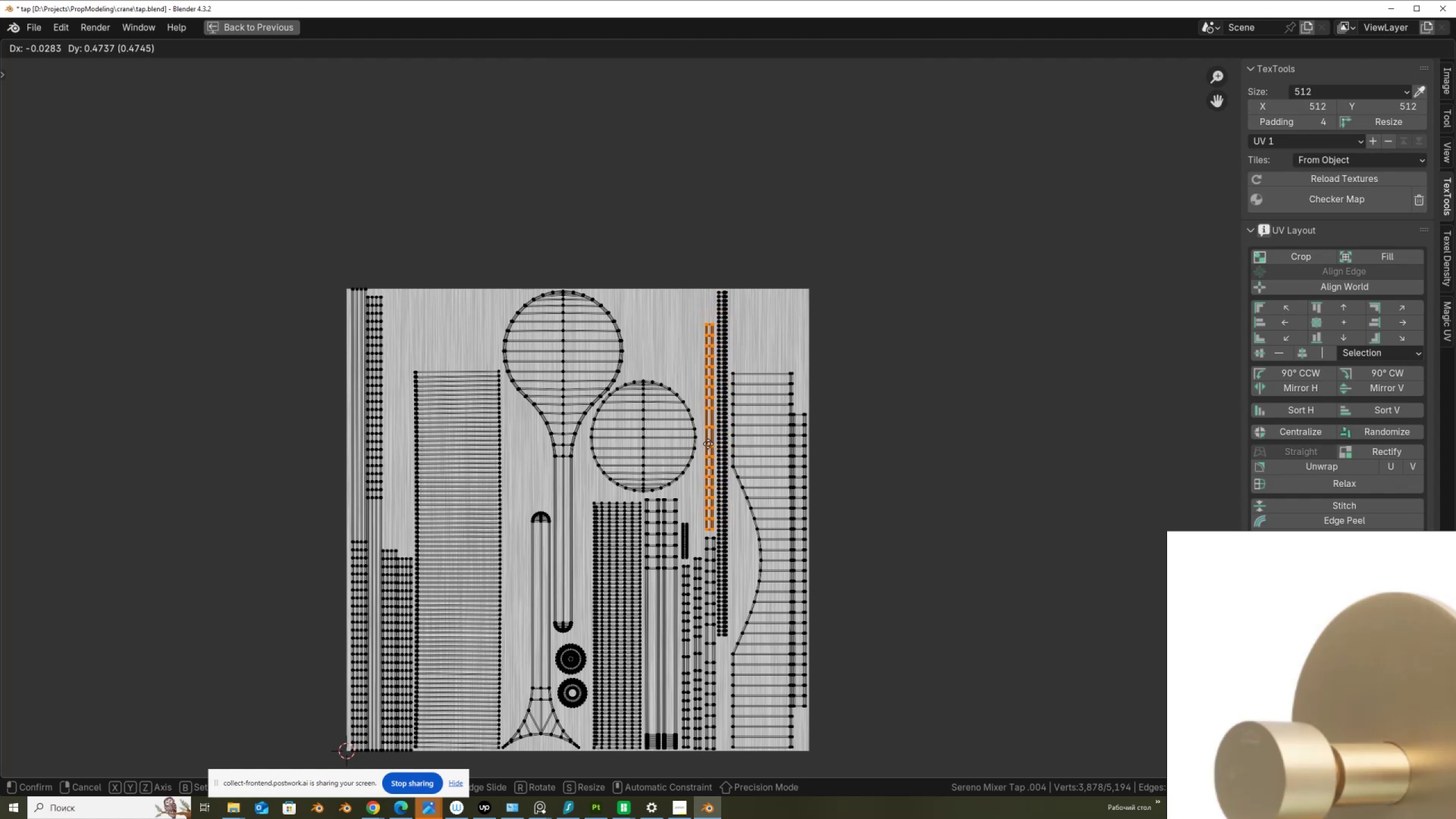 
left_click([708, 444])
 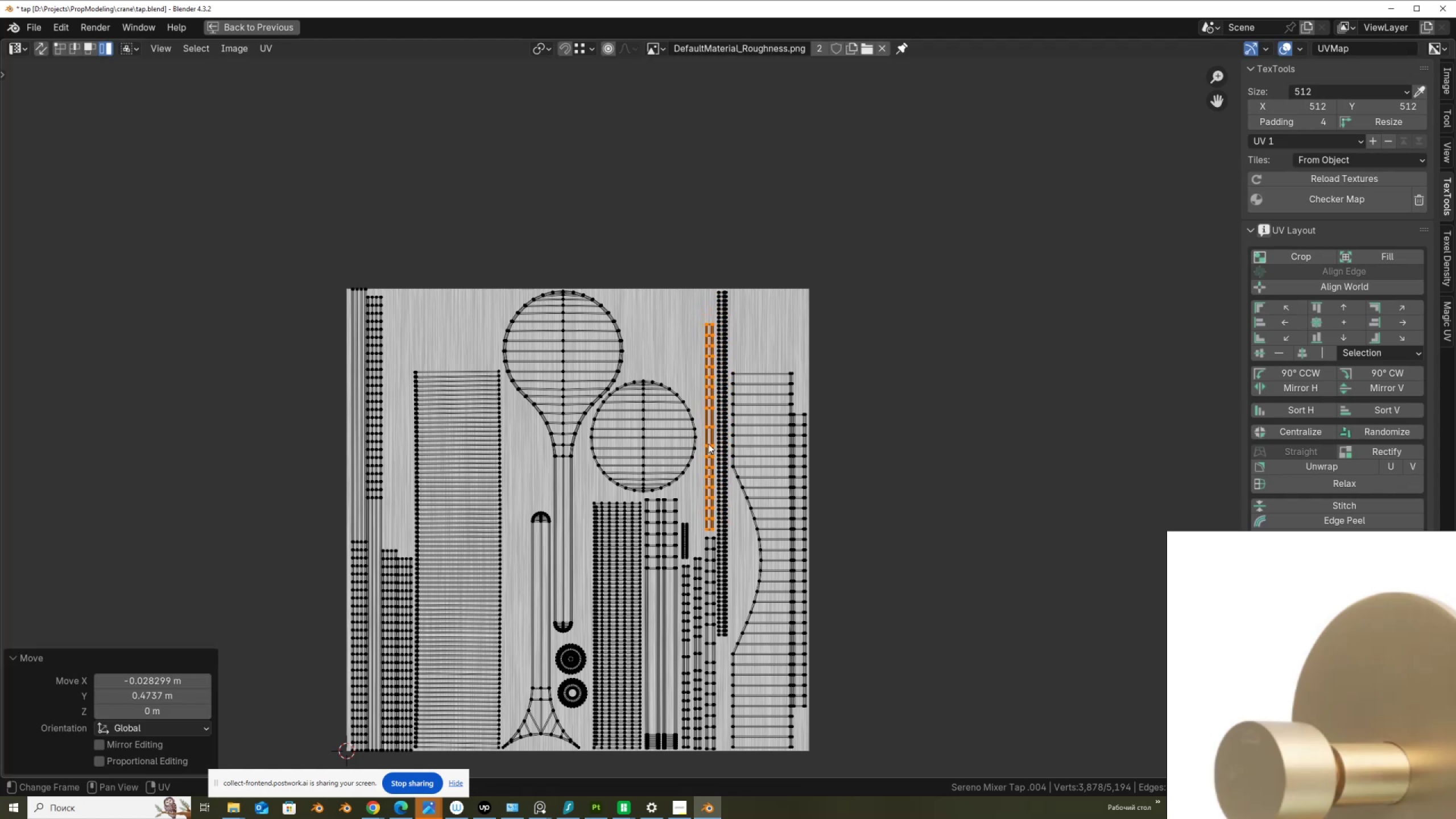 
wait(5.18)
 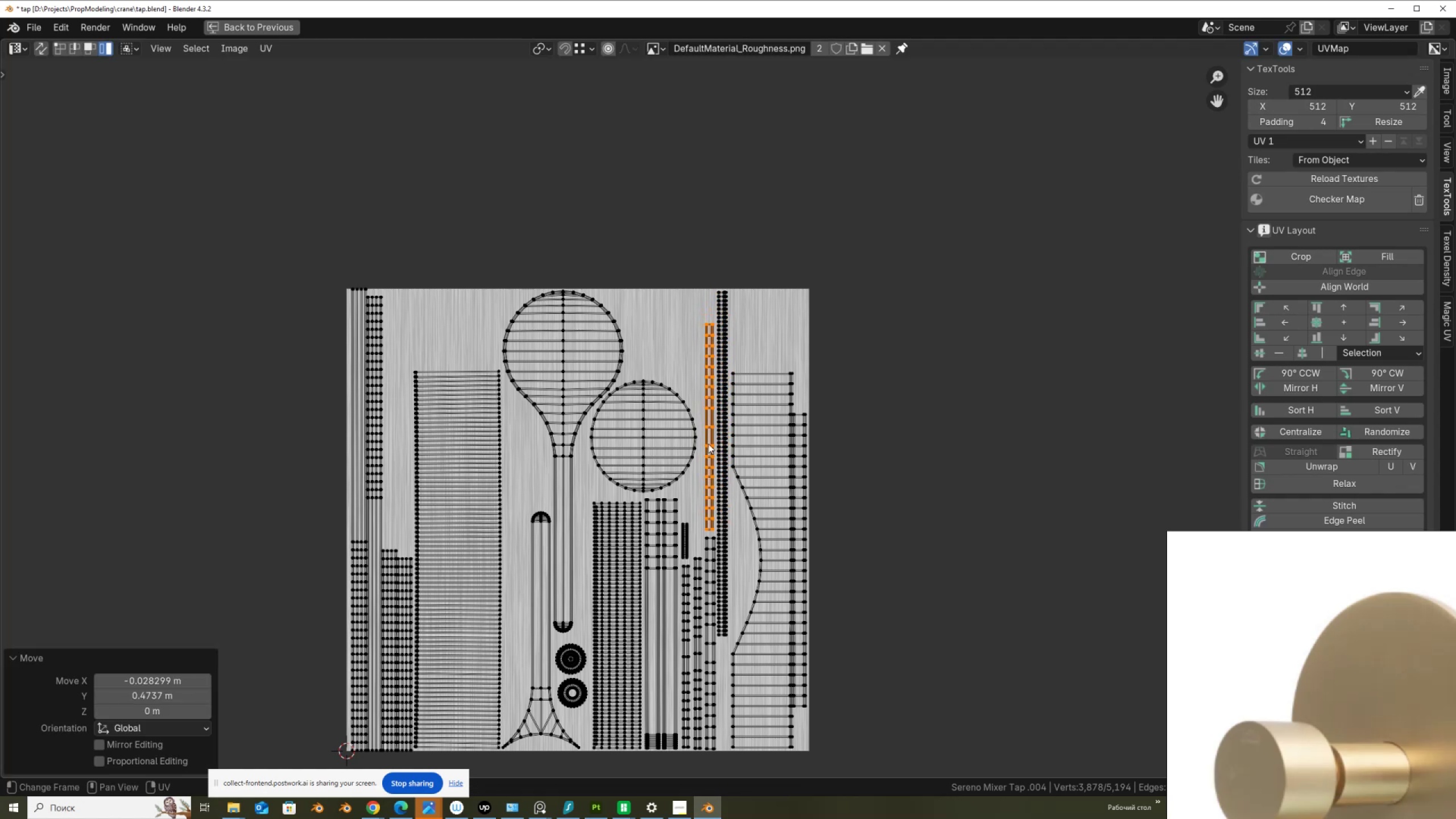 
key(Control+ControlLeft)
 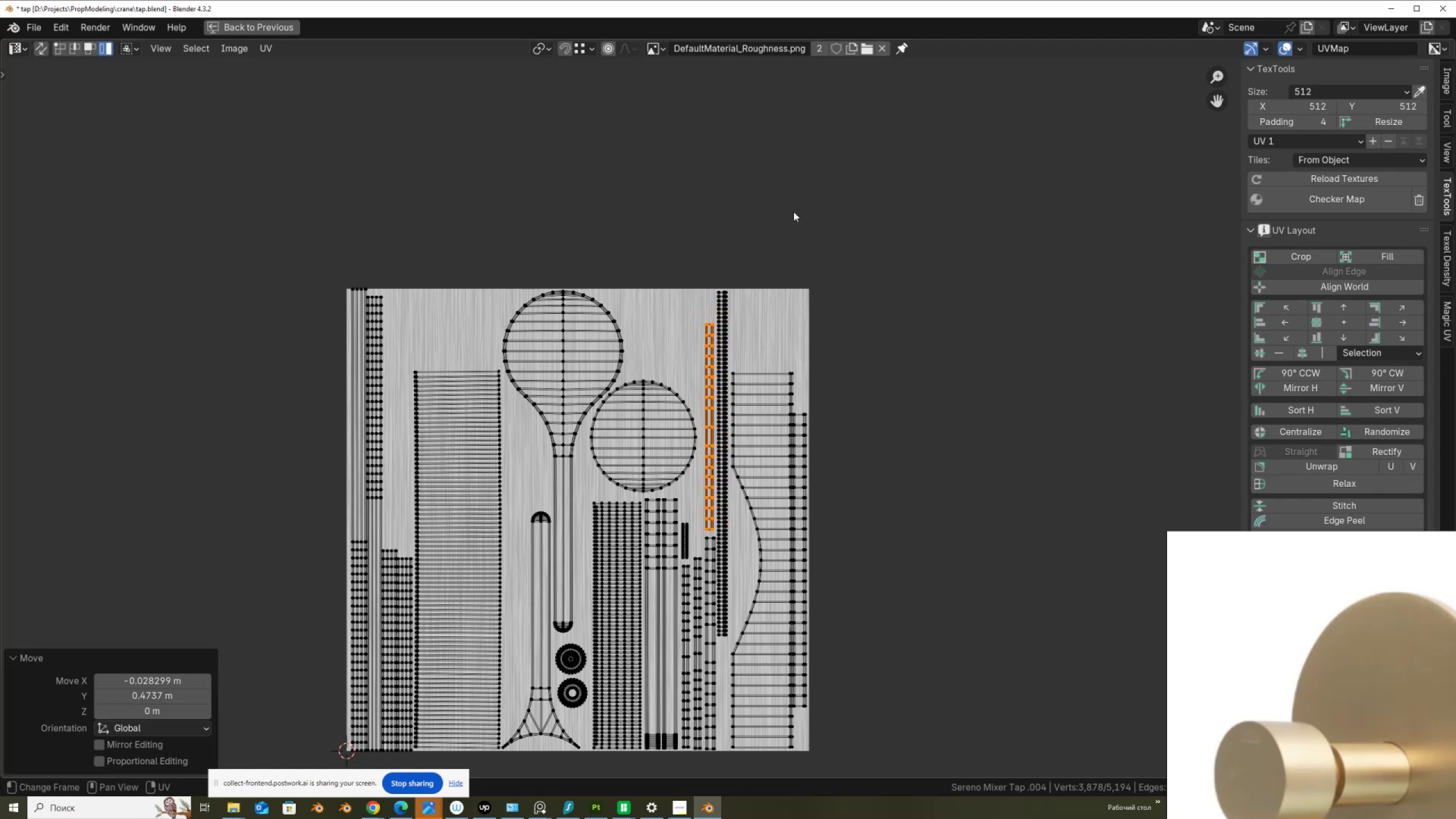 
key(Control+Space)
 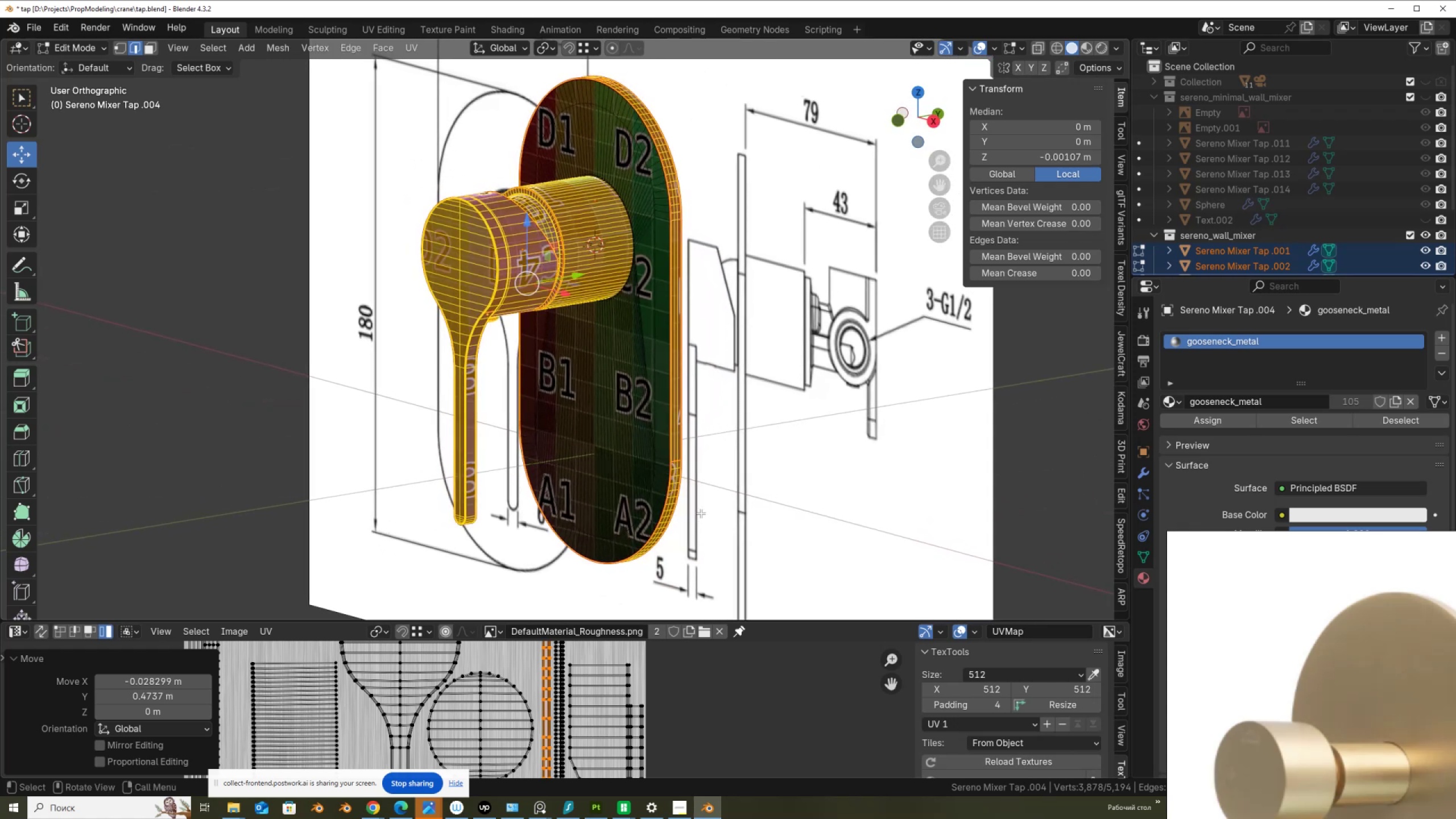 
wait(9.07)
 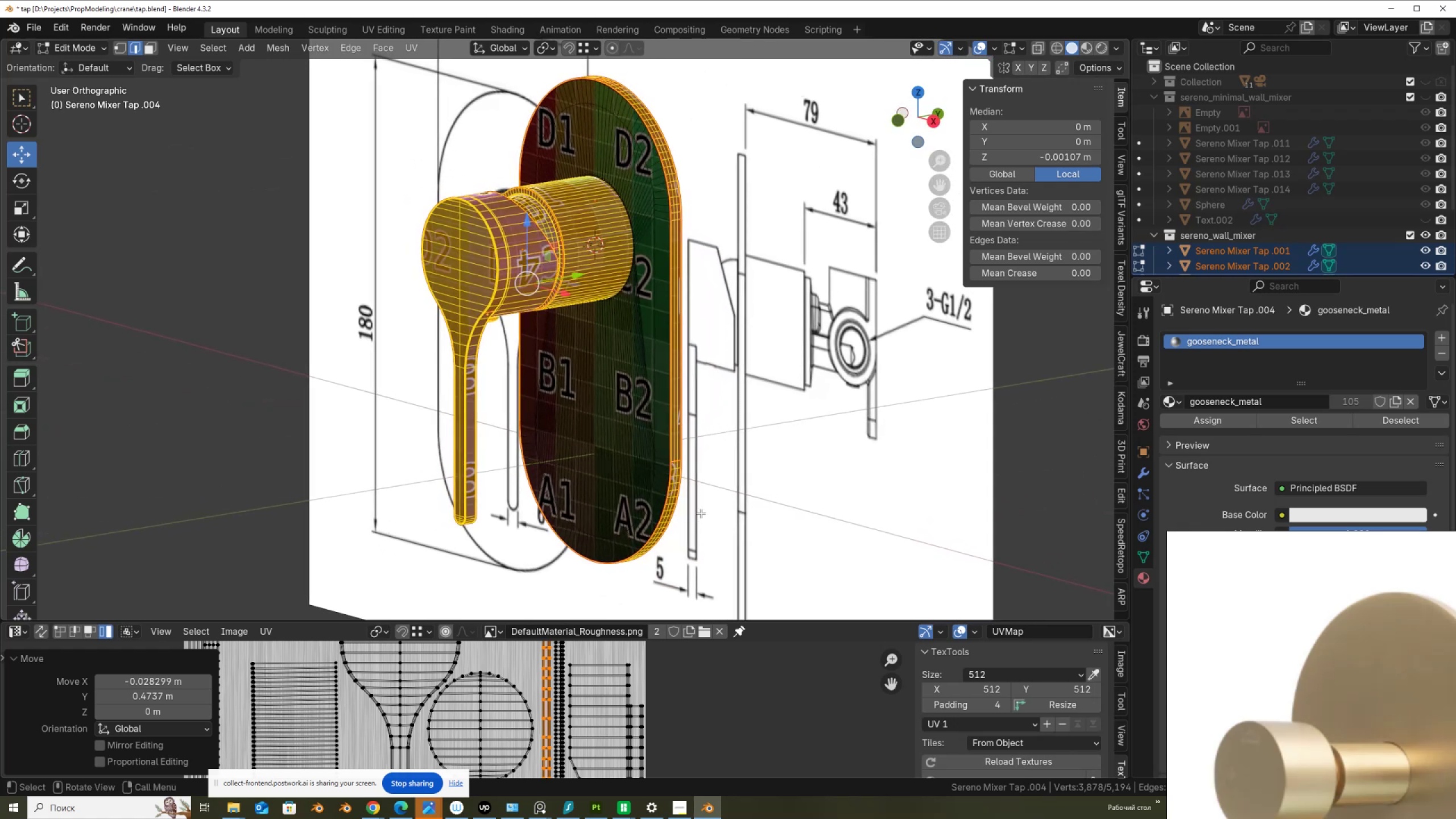 
key(Tab)
 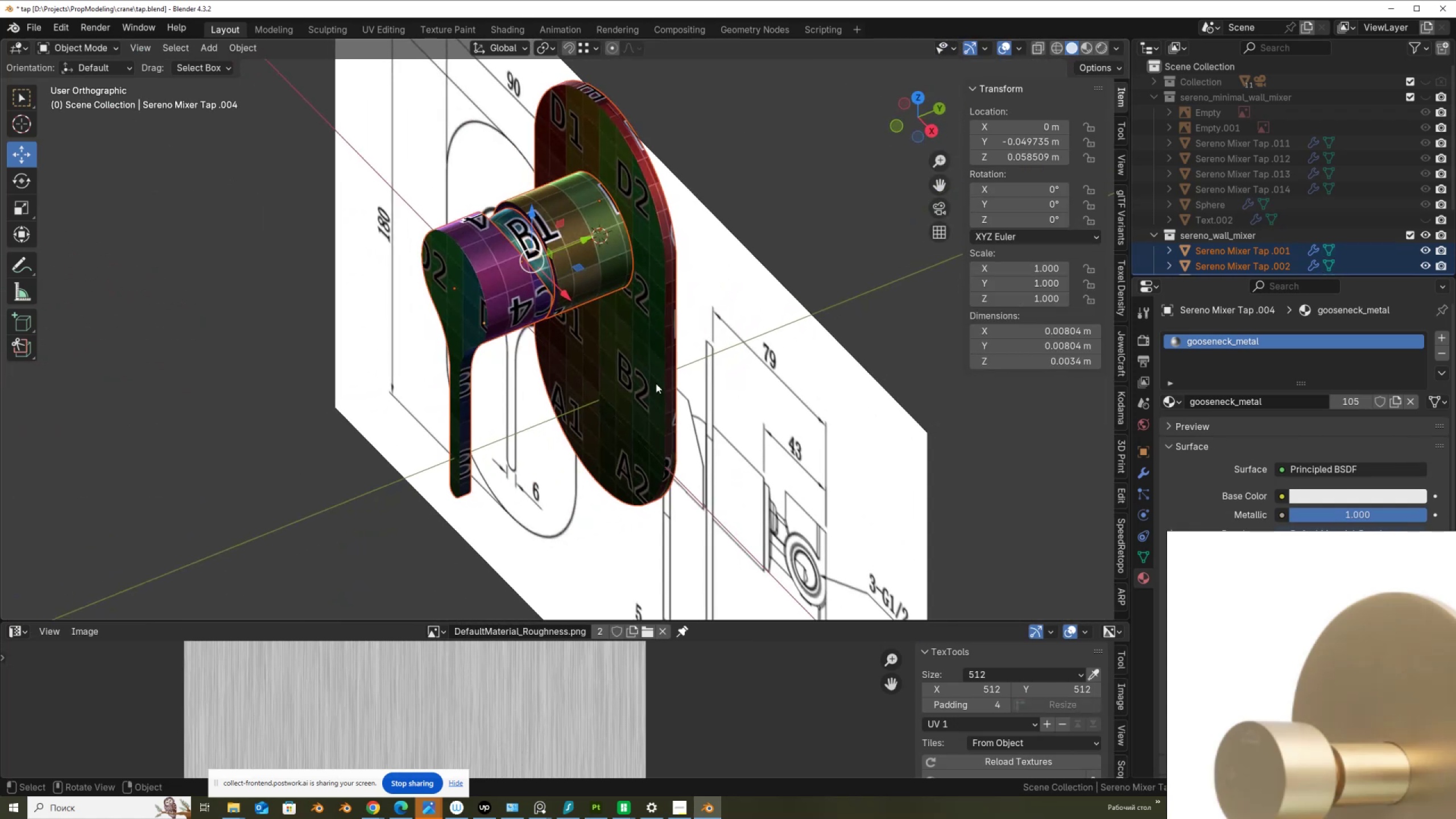 
scroll: coordinate [773, 340], scroll_direction: down, amount: 10.0
 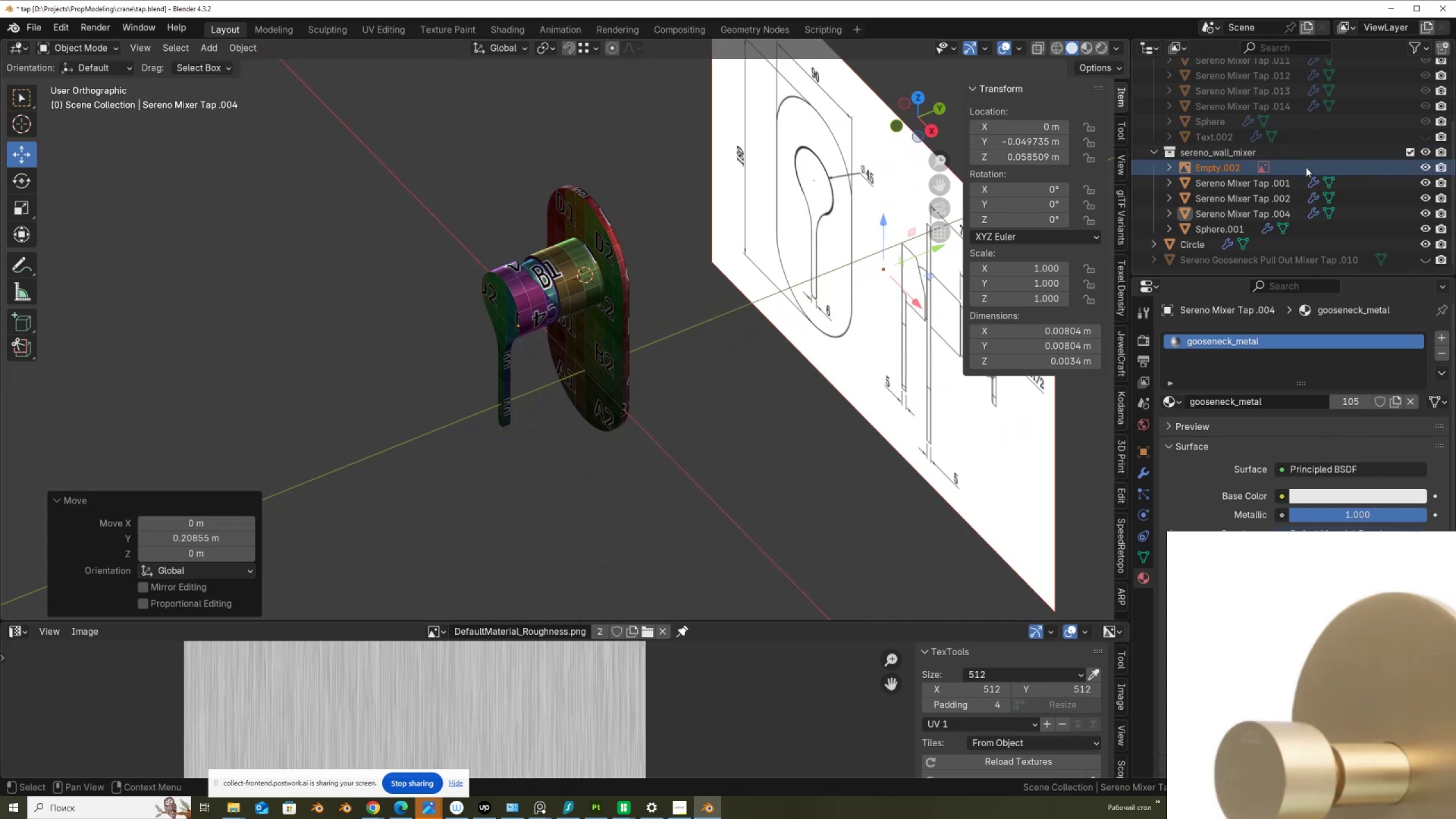 
left_click([1425, 165])
 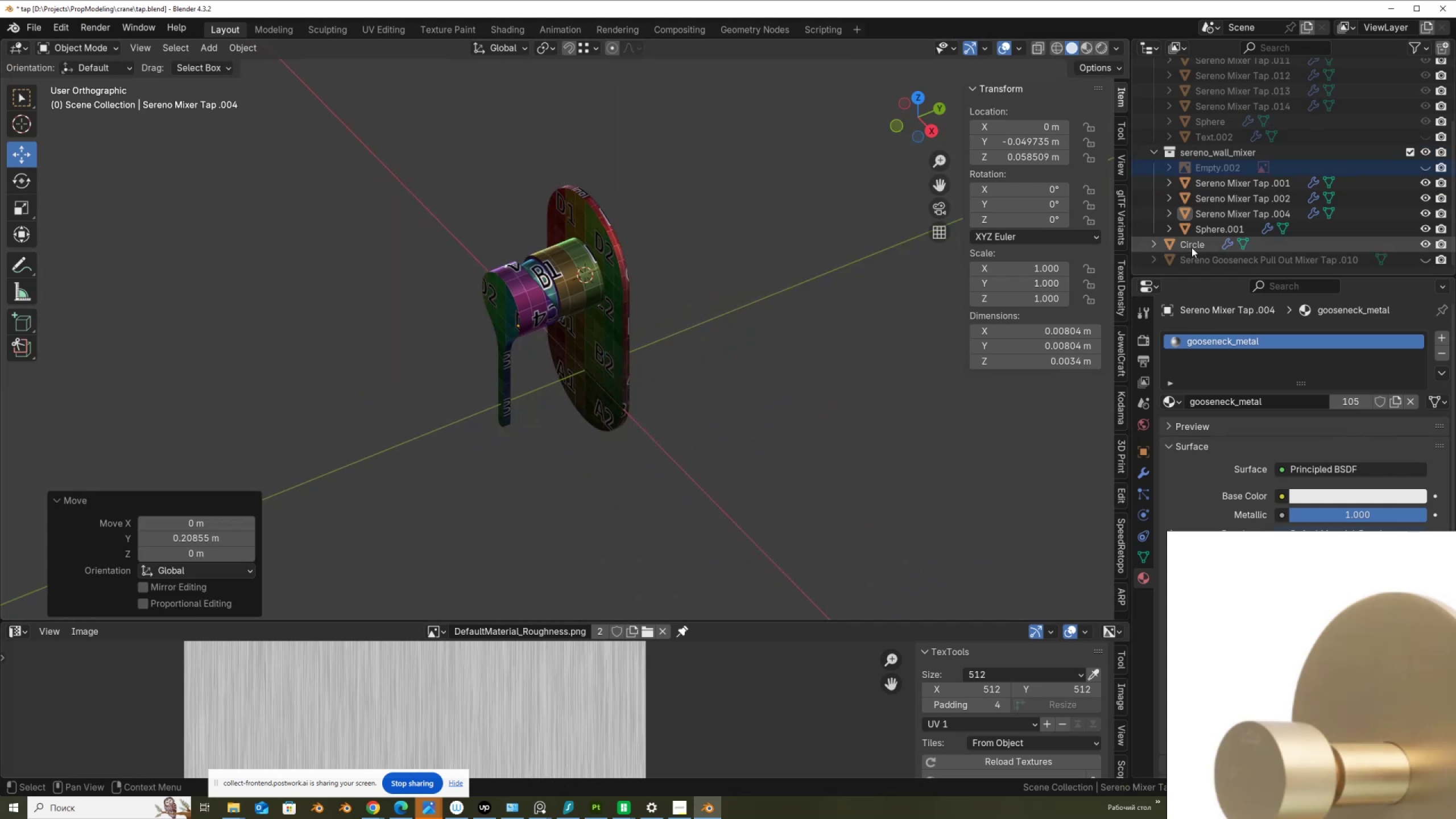 
left_click([1193, 244])
 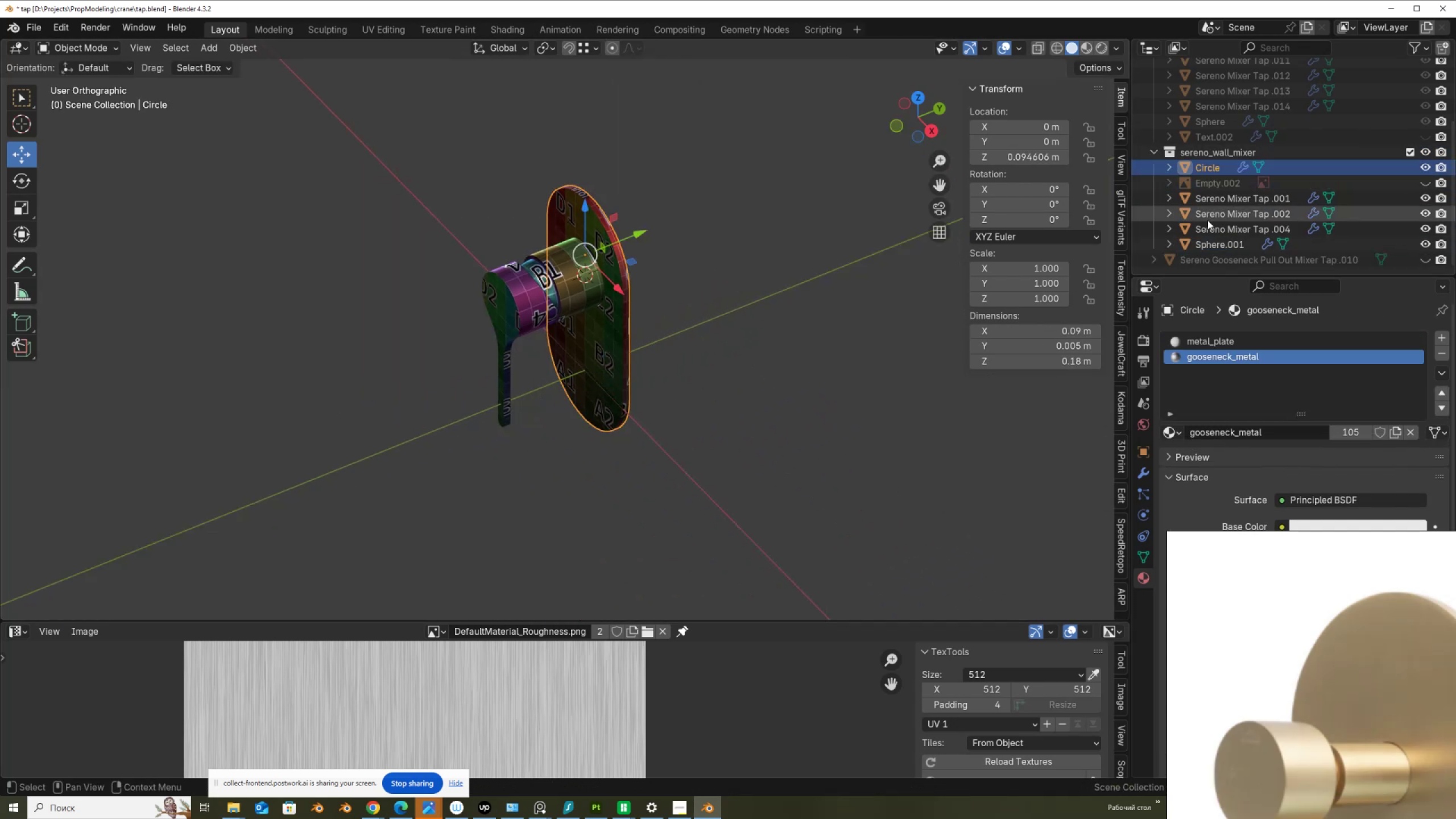 
double_click([1213, 168])
 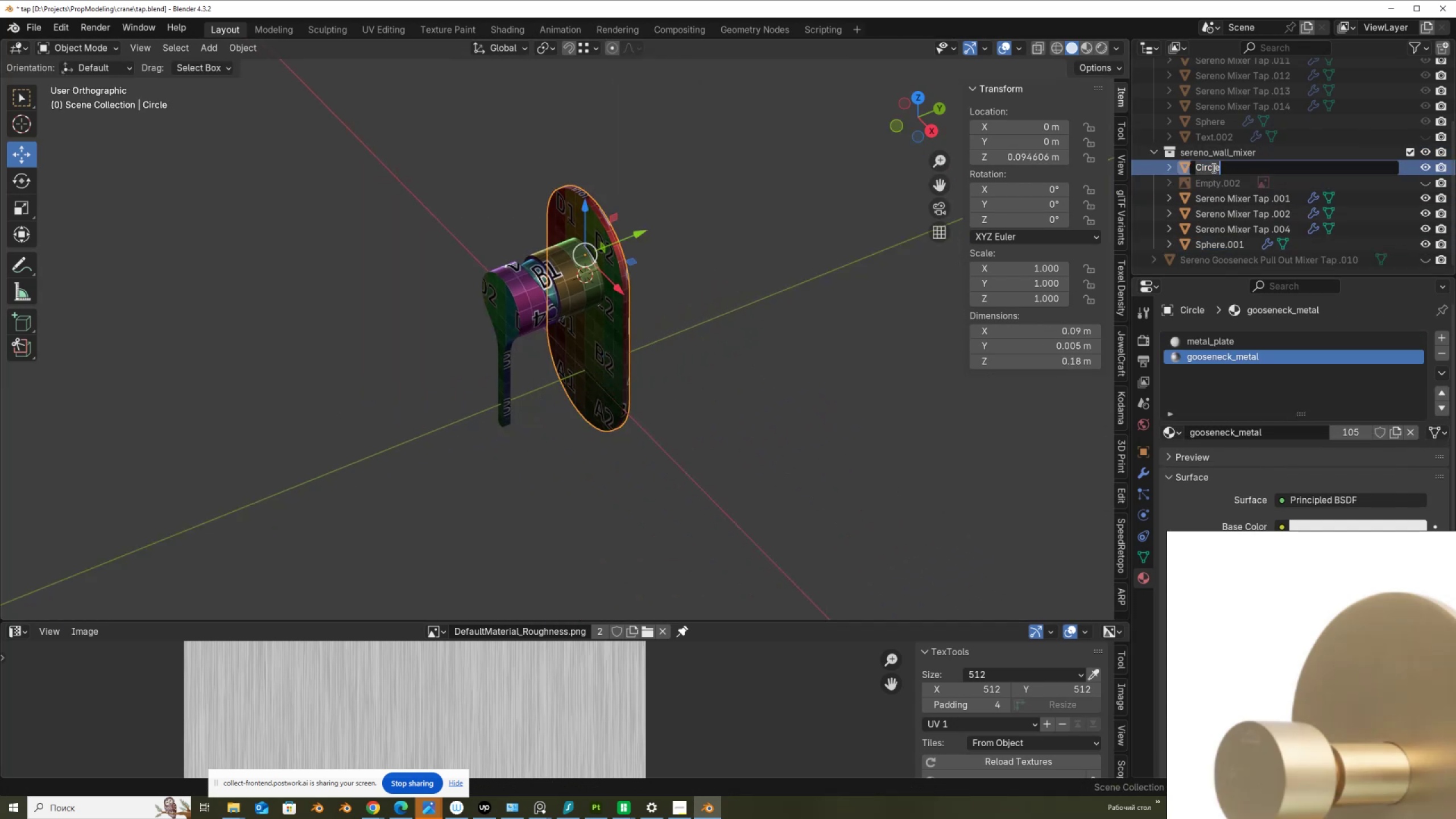 
type(plate)
 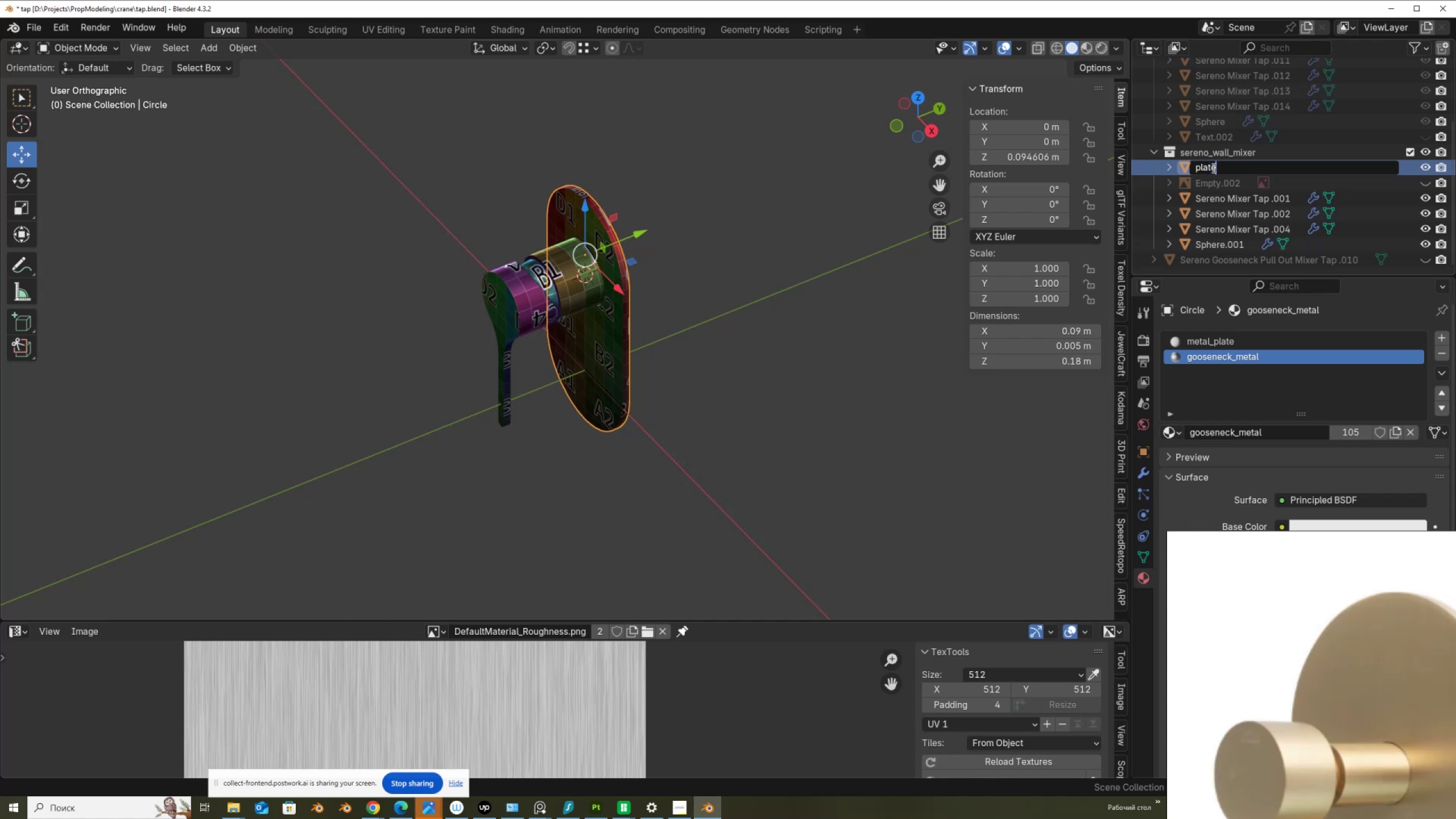 
key(Enter)
 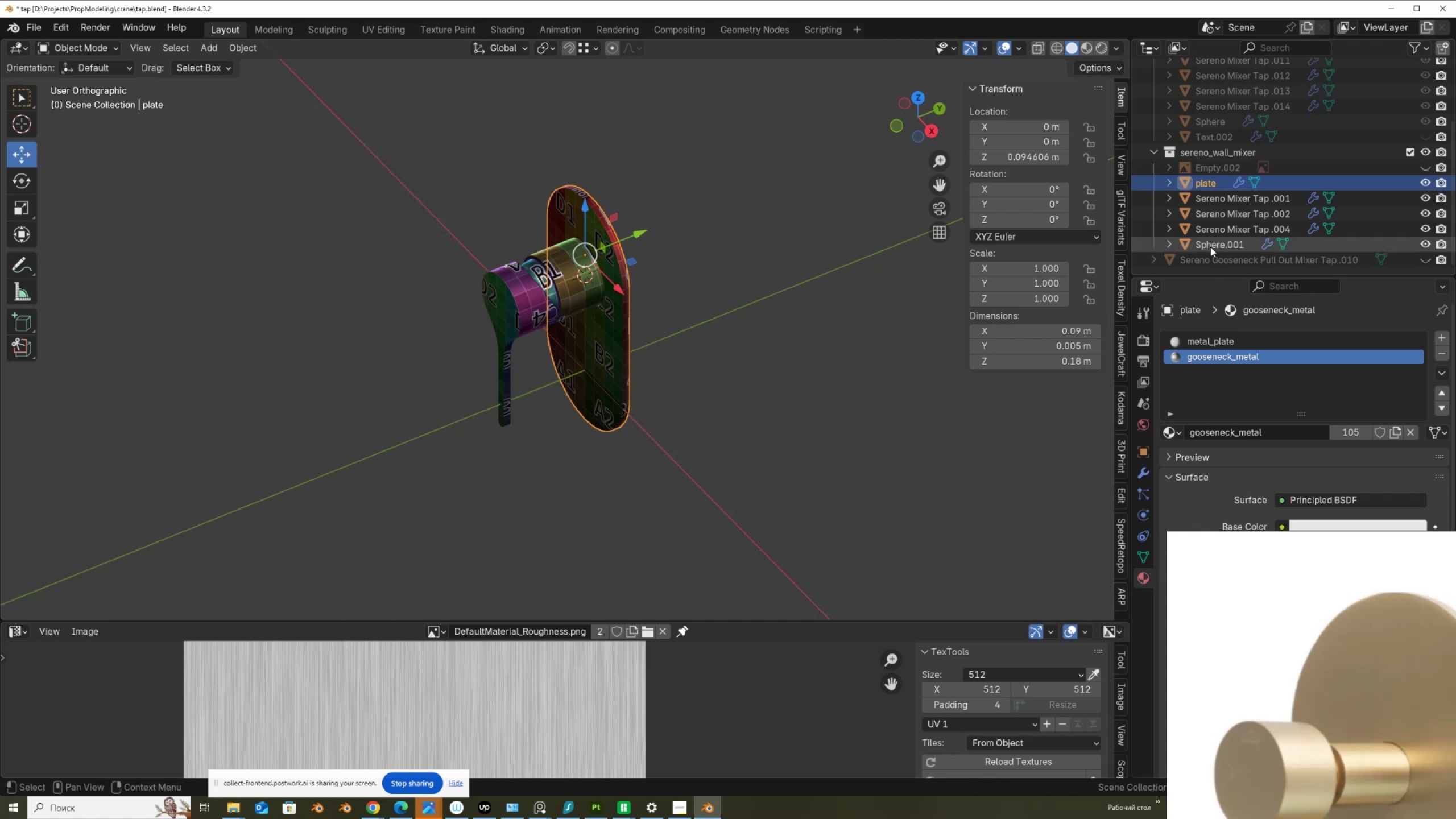 
left_click([1210, 247])
 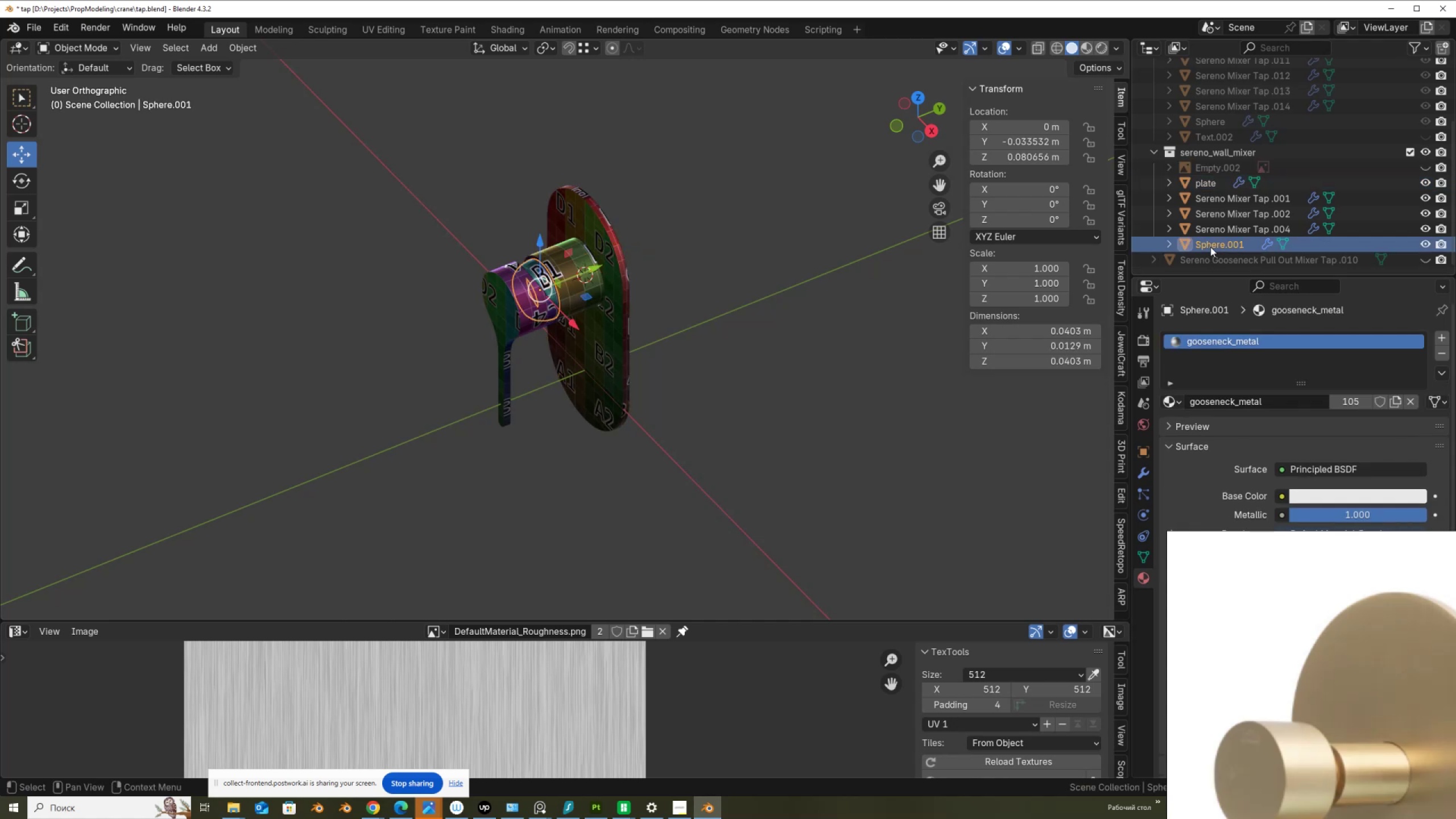 
wait(9.07)
 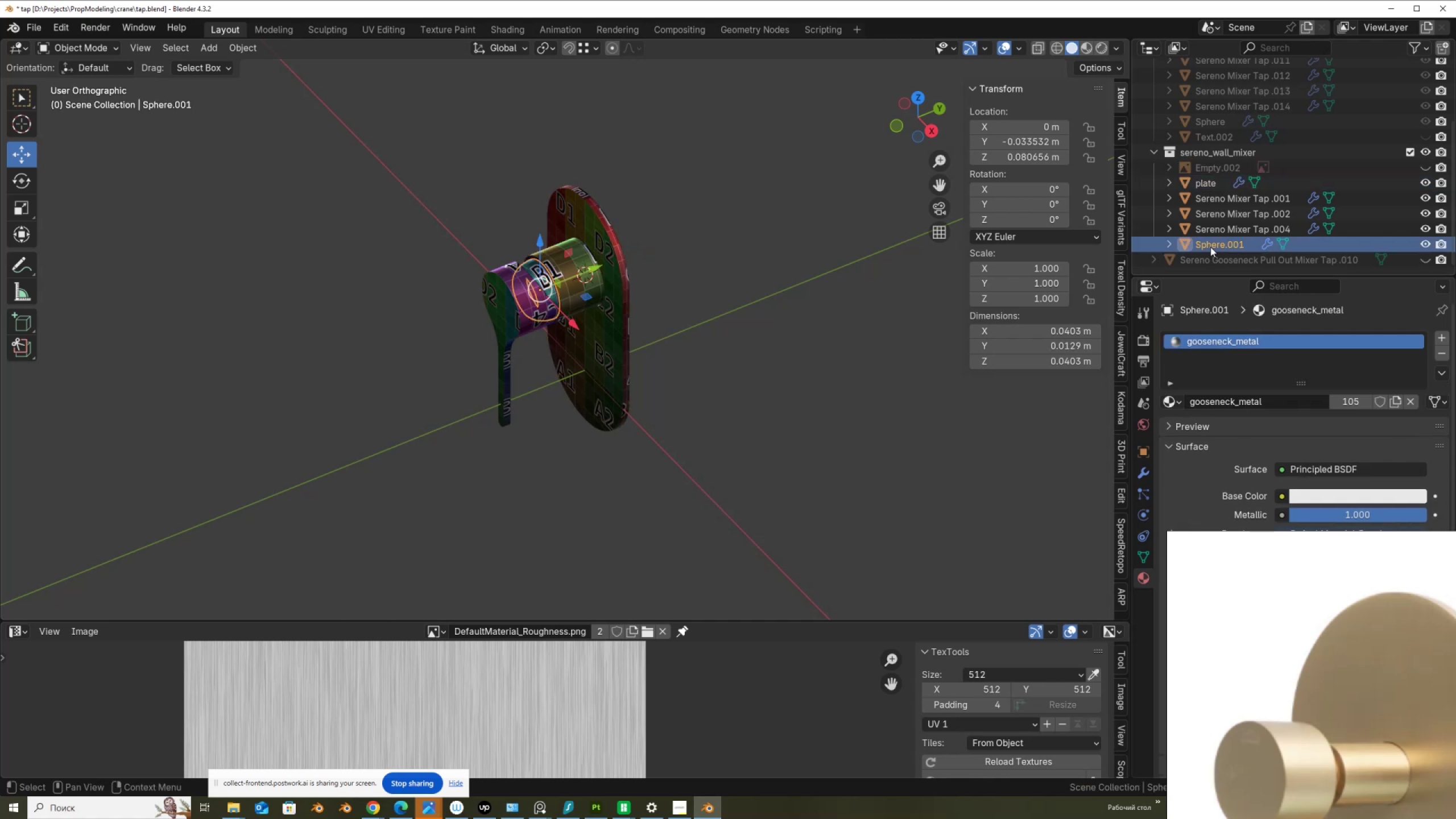 
scroll: coordinate [623, 363], scroll_direction: up, amount: 2.0
 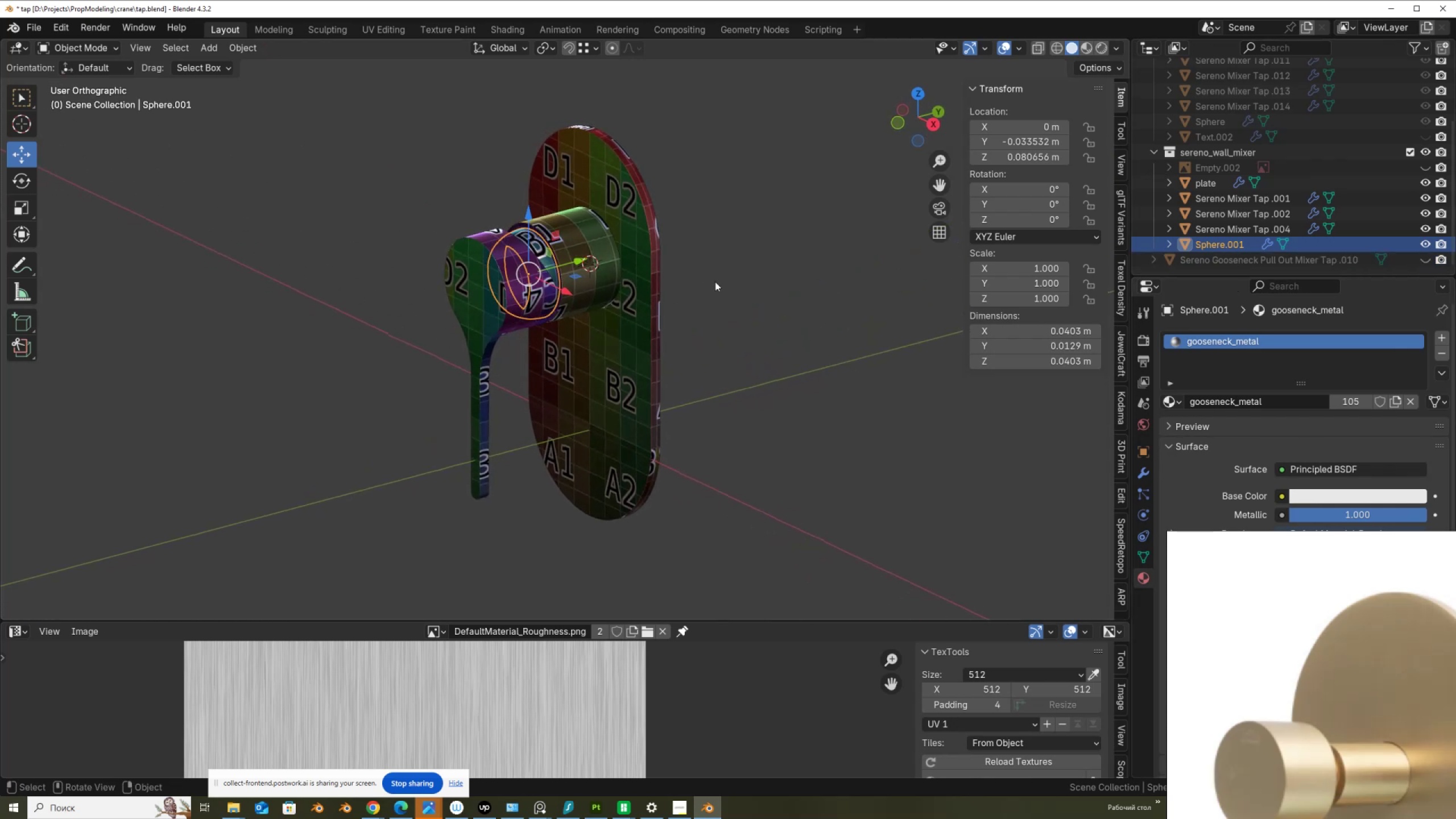 
key(Q)
 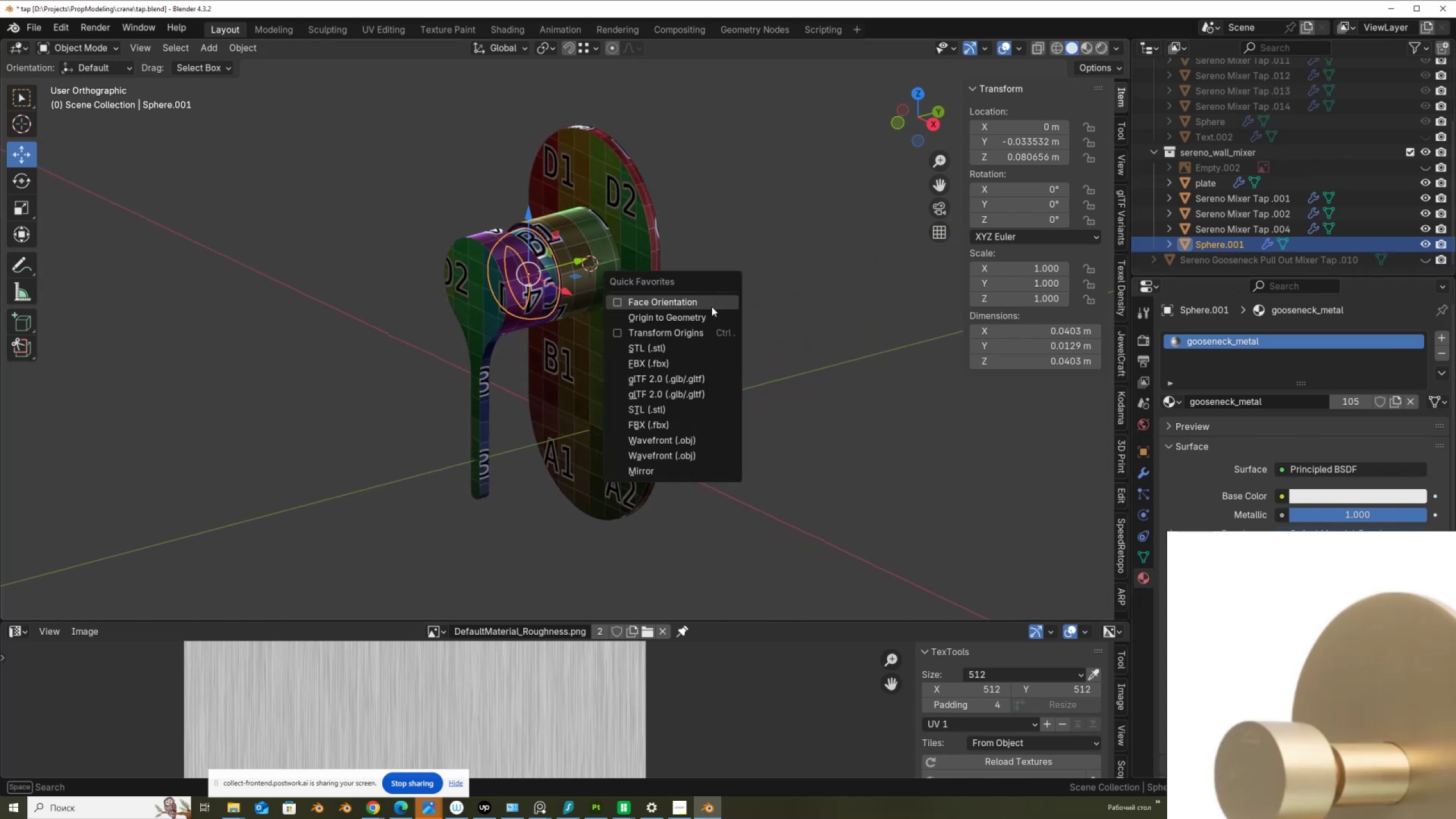 
left_click([710, 302])
 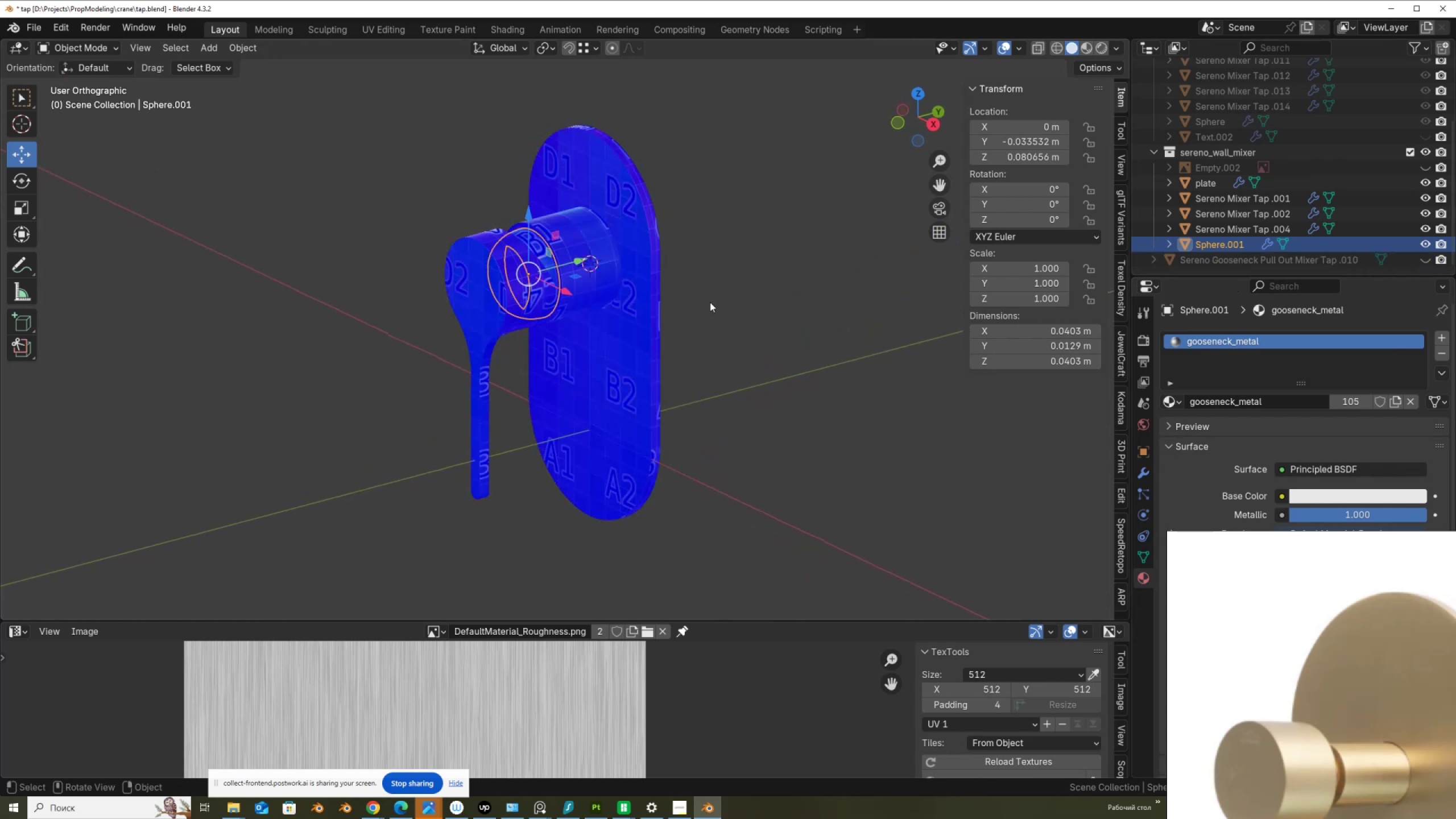 
key(Q)
 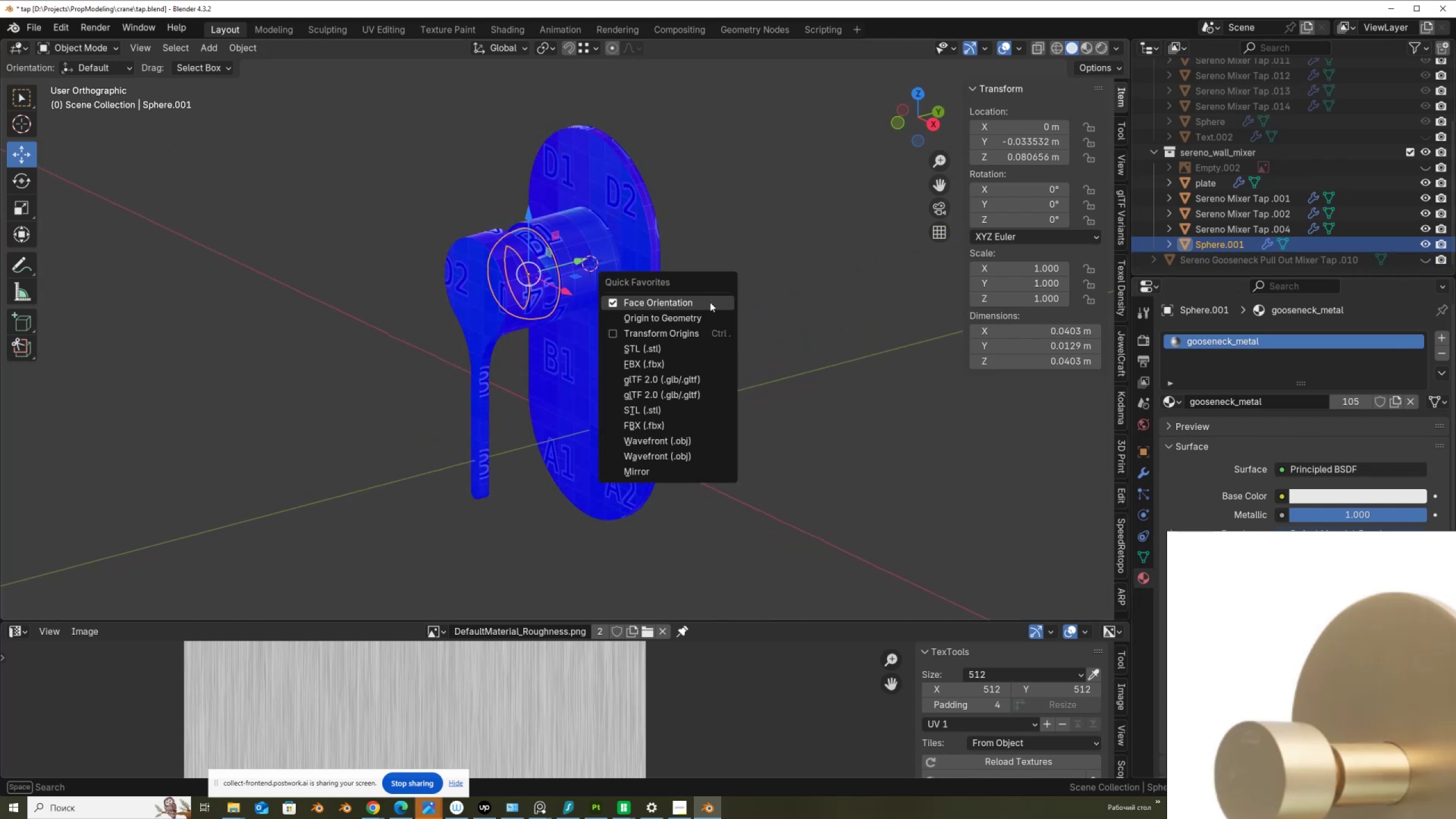 
left_click([710, 302])
 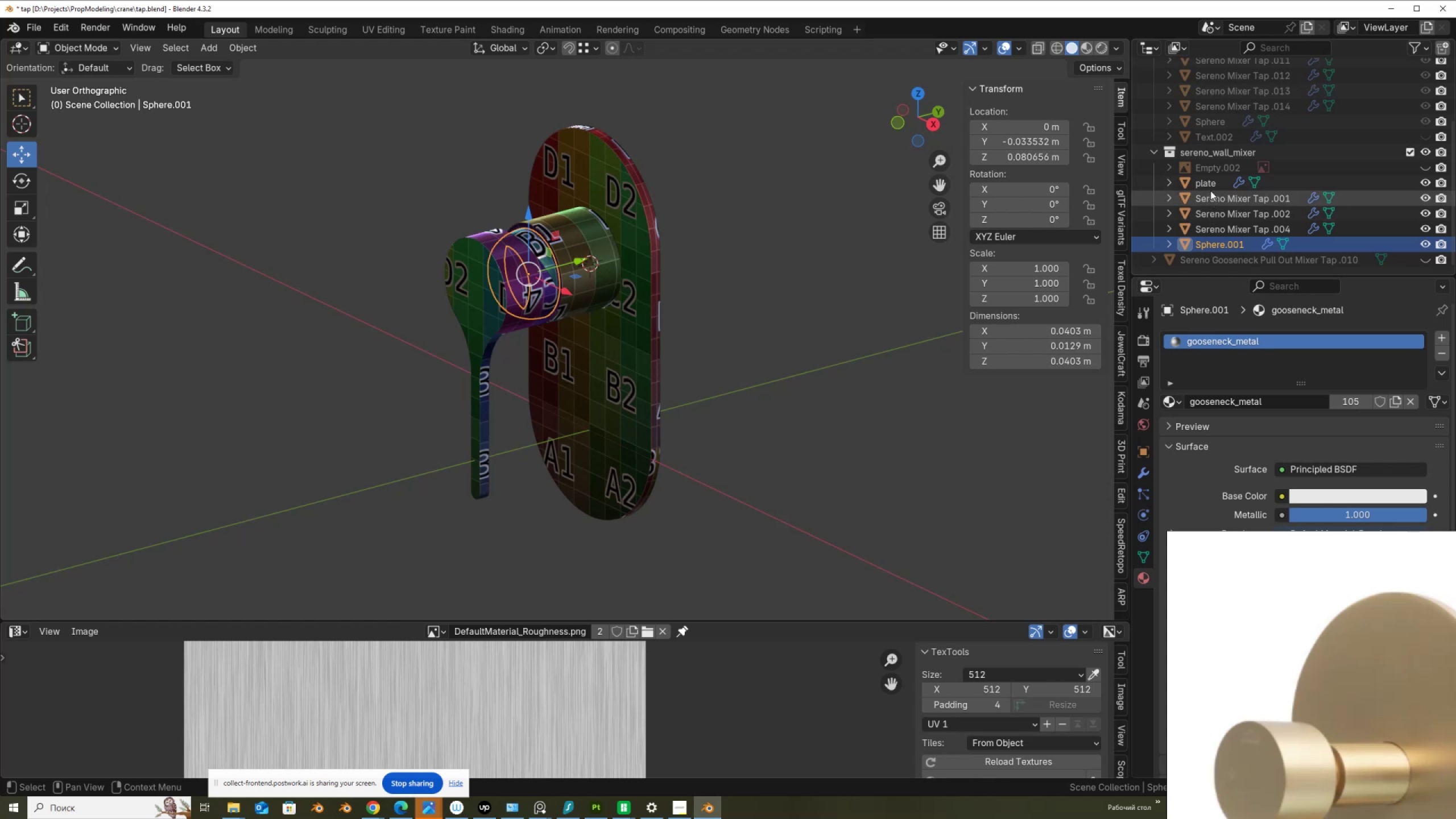 
left_click([1210, 185])
 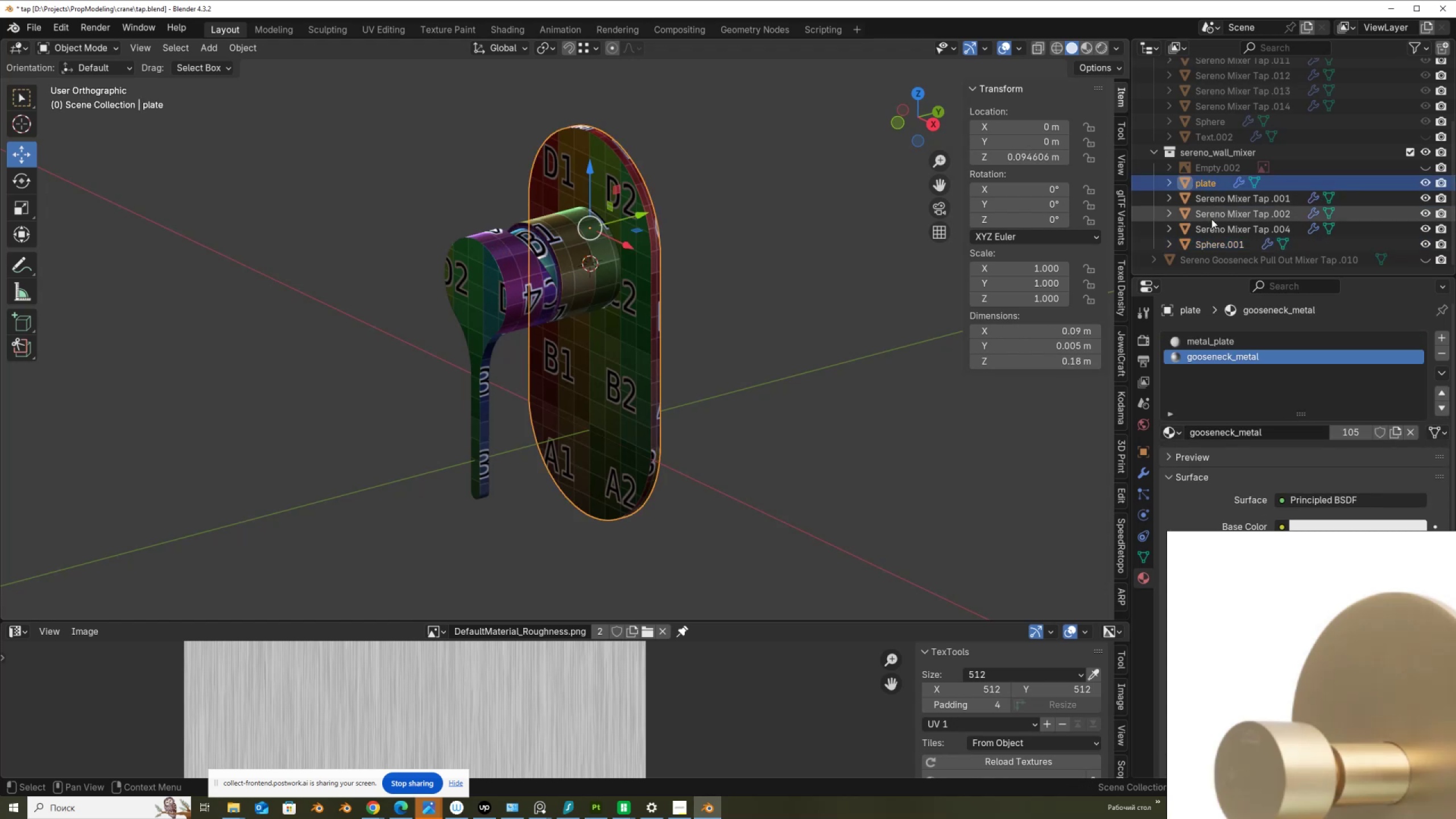 
hold_key(key=ShiftLeft, duration=1.05)
left_click([1216, 244])
 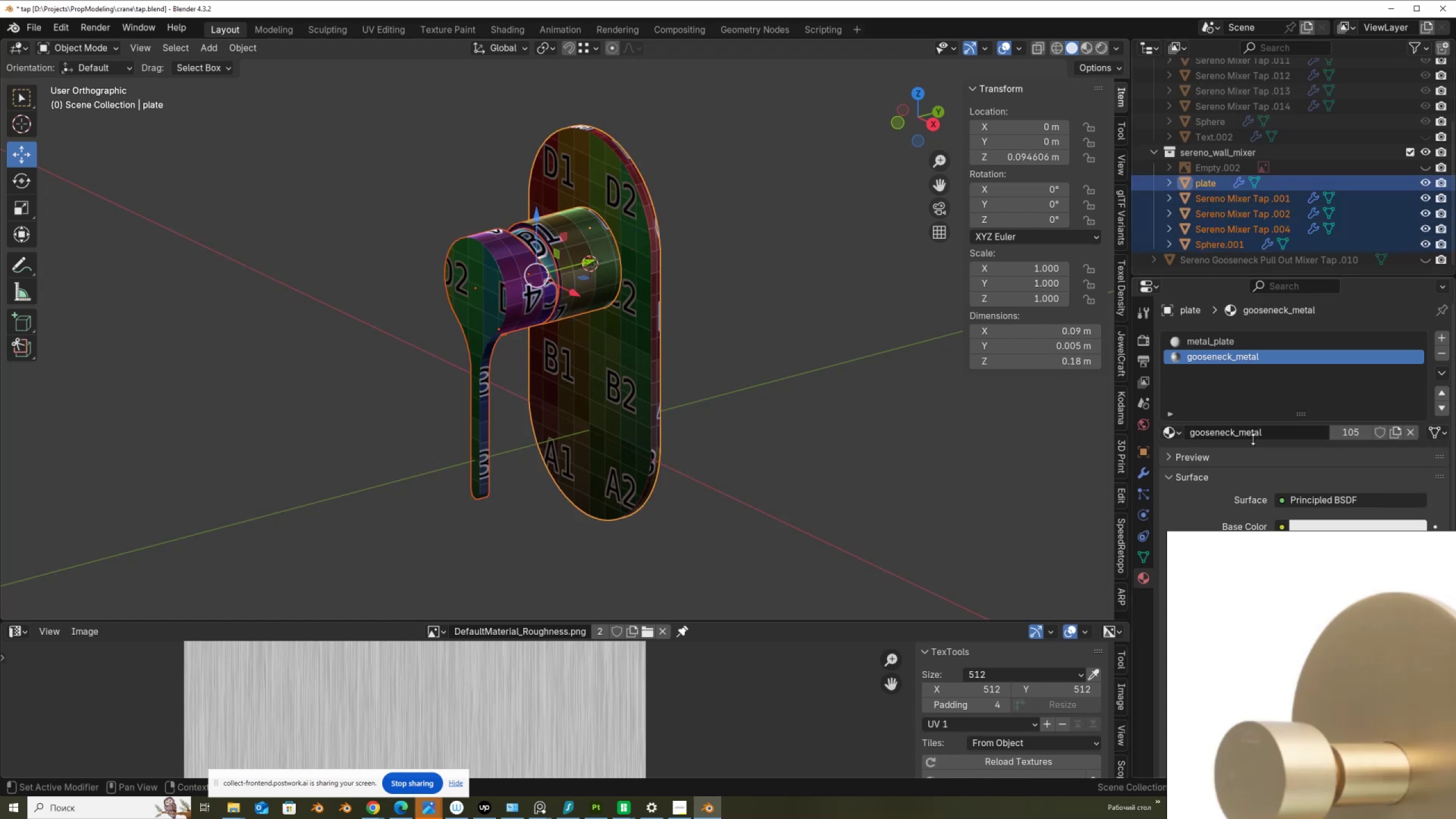 
wait(7.85)
 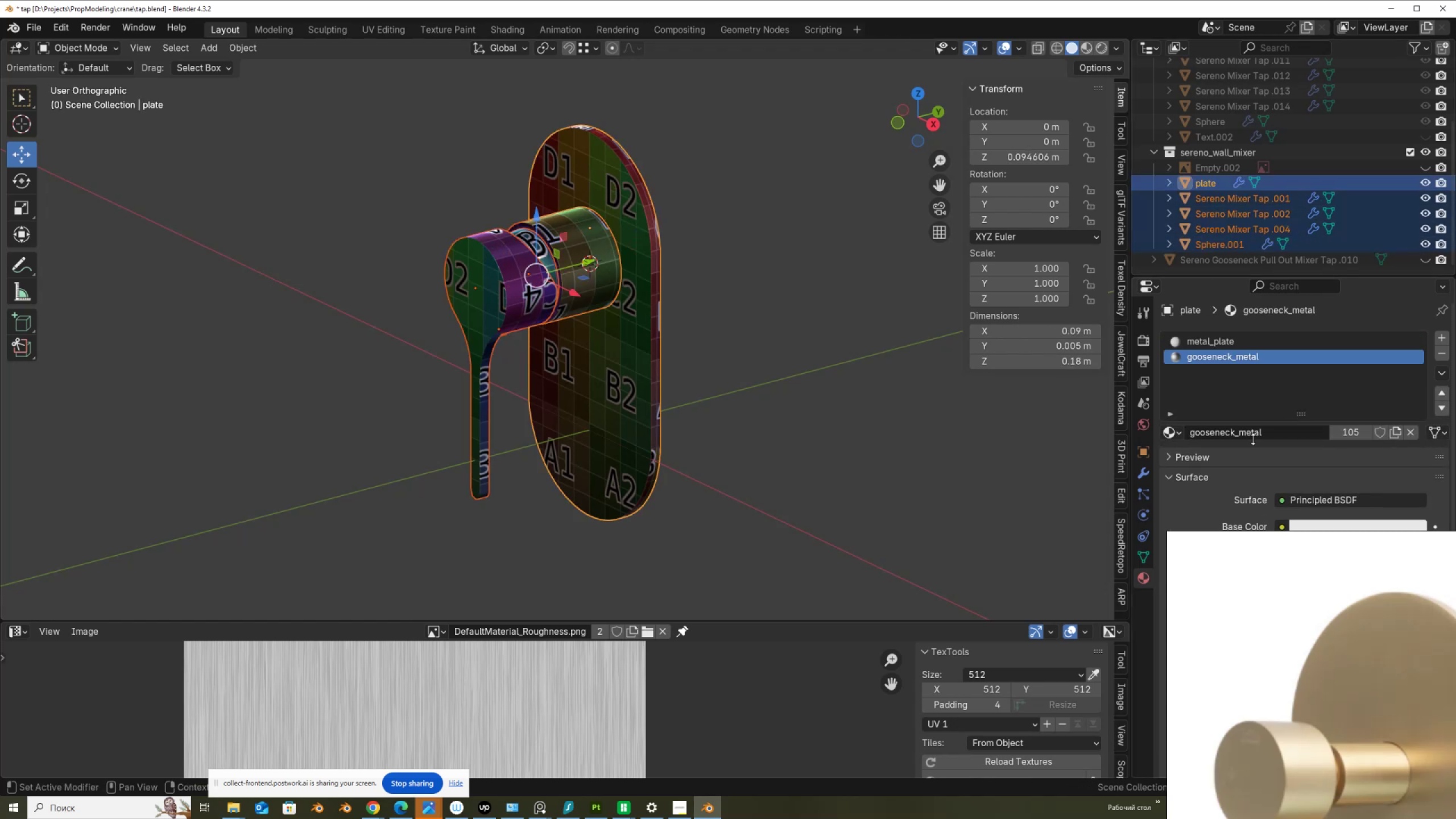 
scroll: coordinate [1037, 729], scroll_direction: down, amount: 2.0
 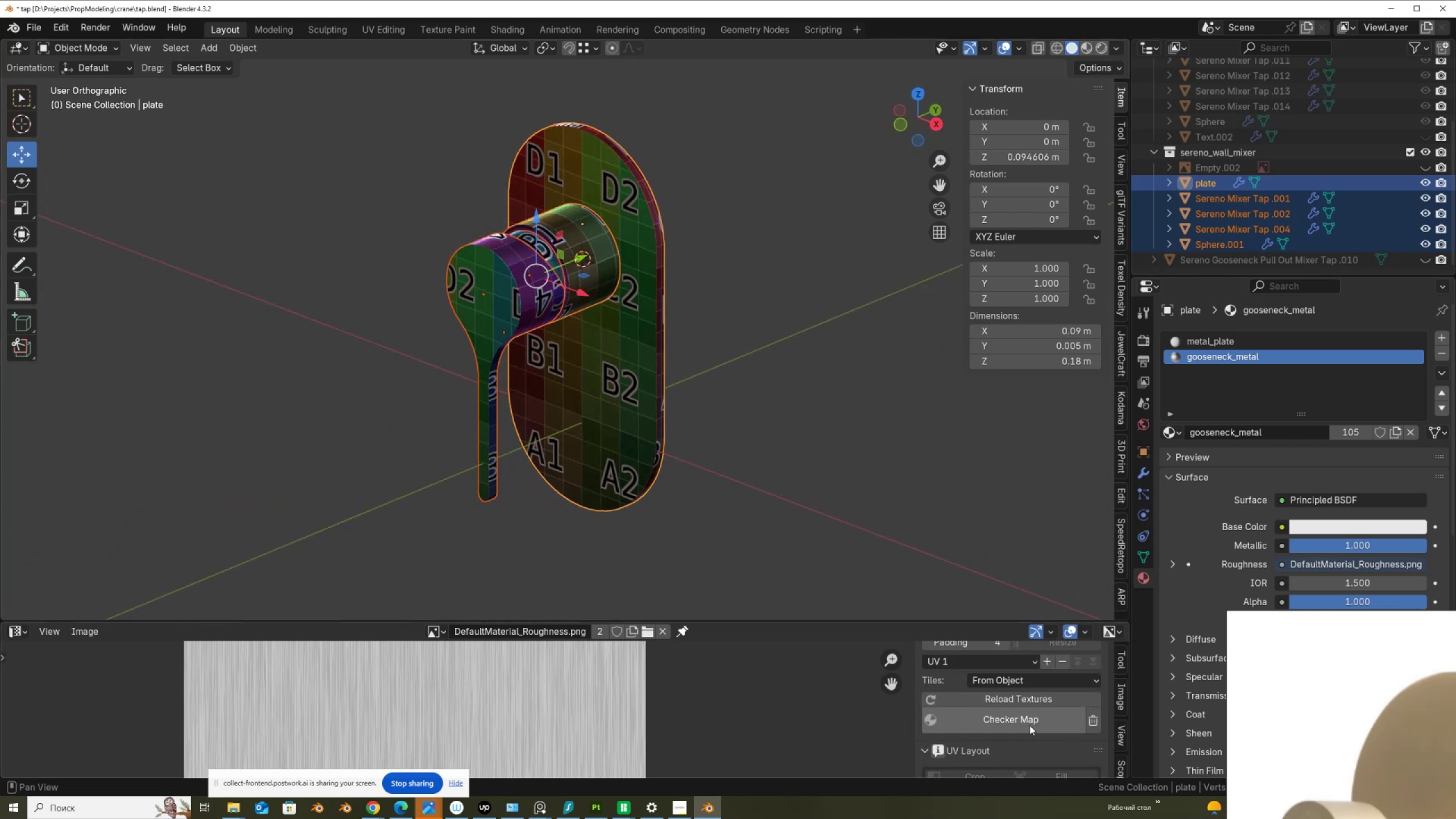 
left_click([1029, 725])
 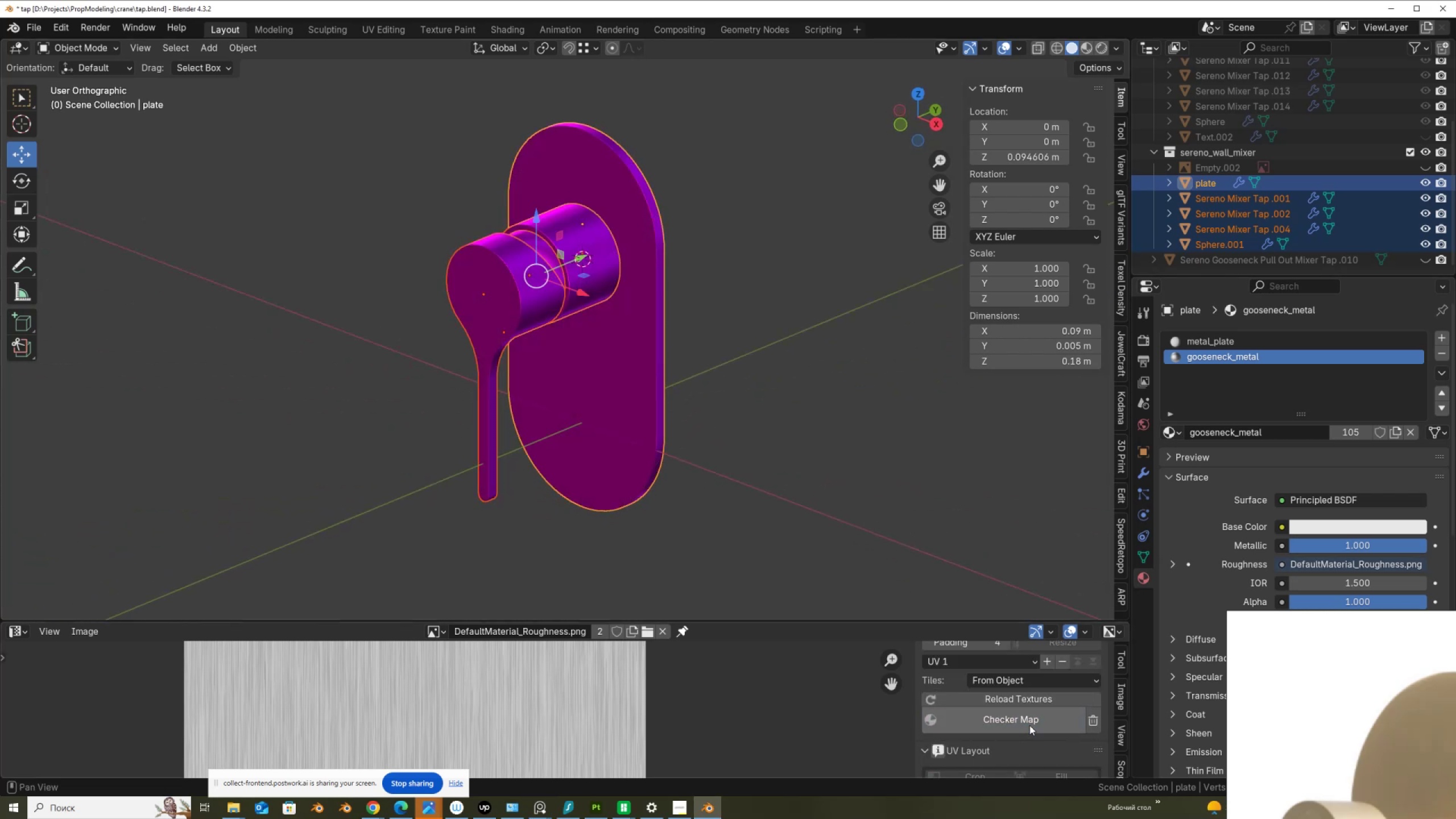 
left_click([1029, 725])
 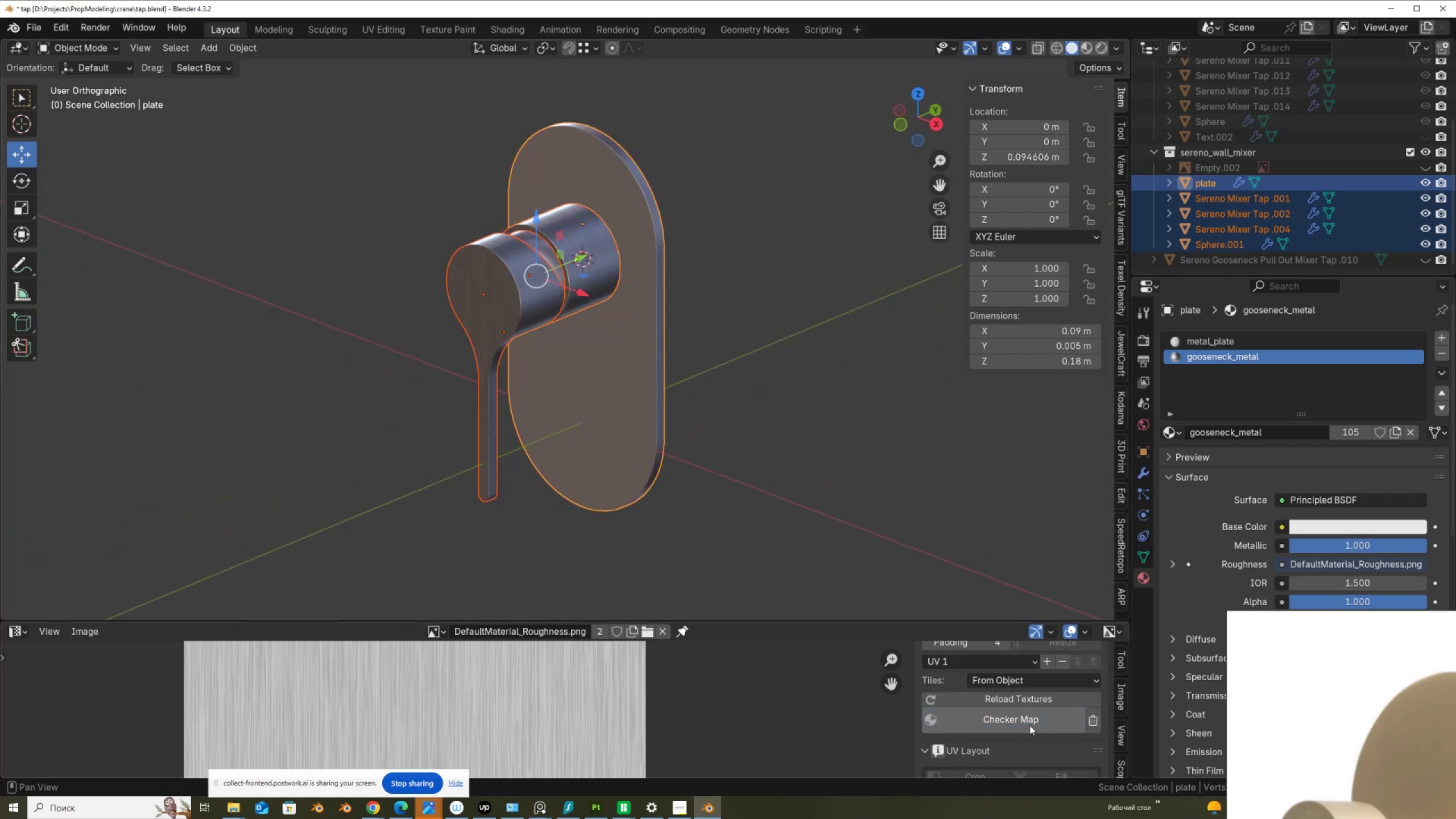 
scroll: coordinate [580, 326], scroll_direction: up, amount: 2.0
 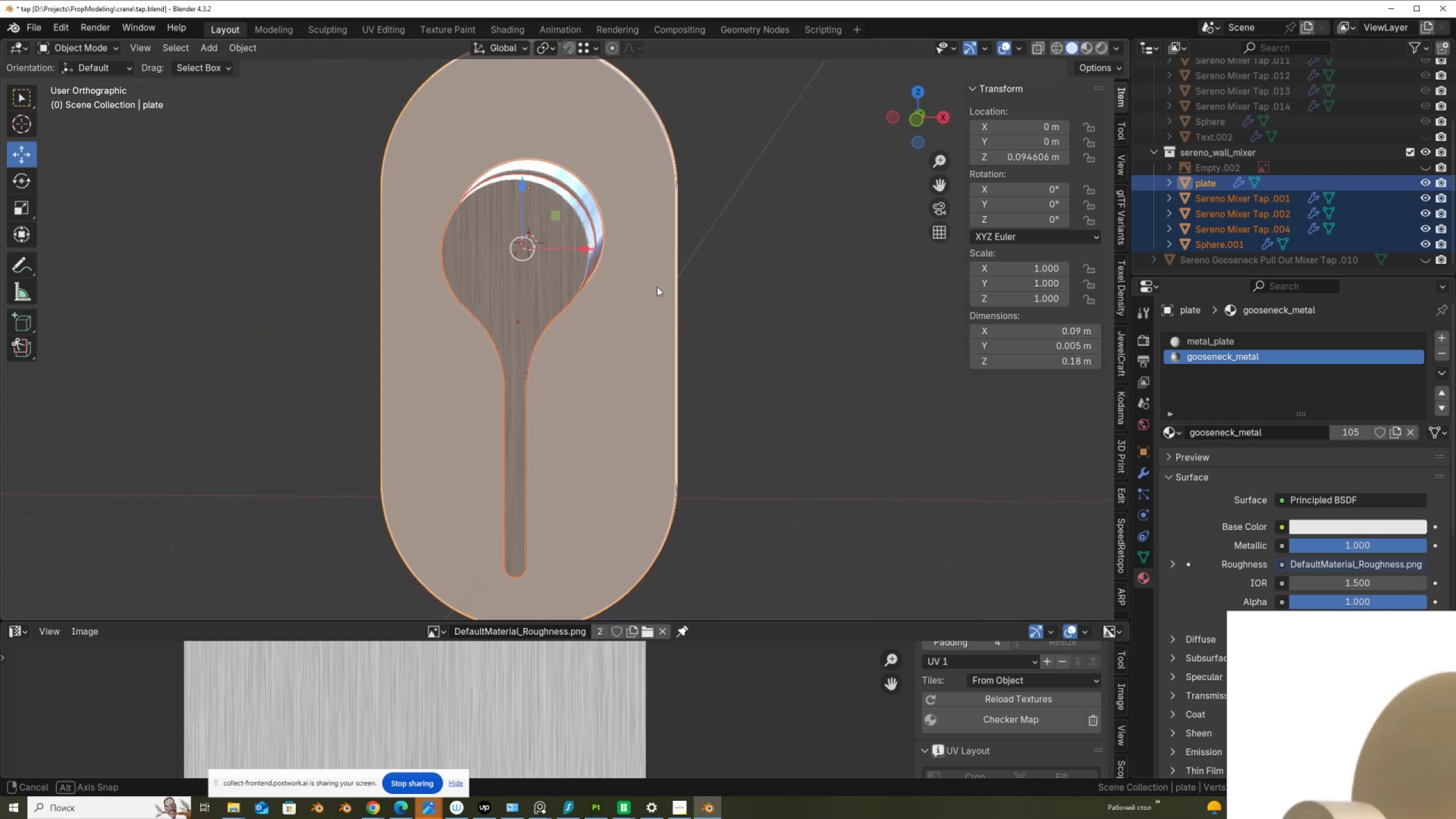 
wait(13.37)
 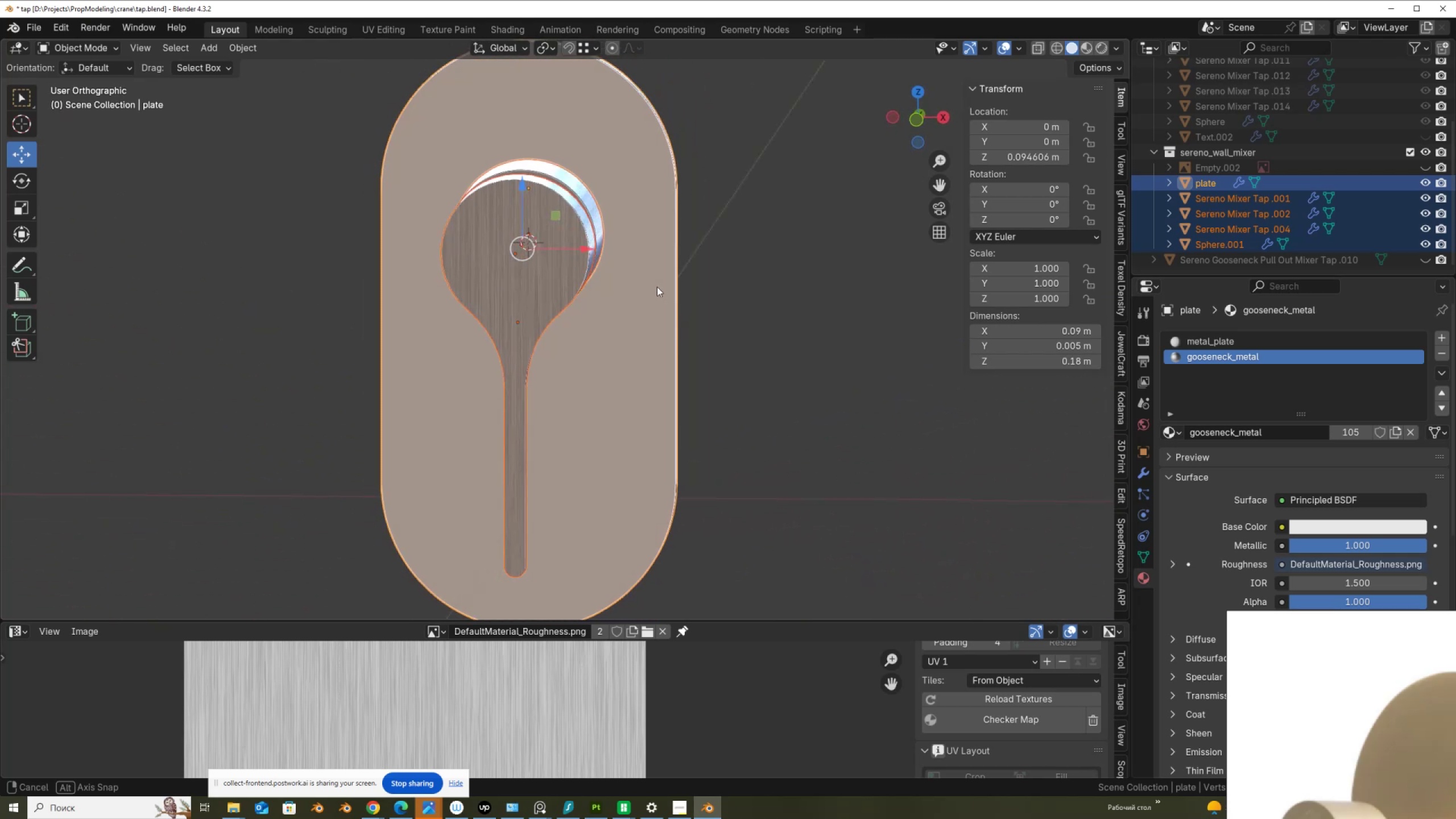 
scroll: coordinate [681, 316], scroll_direction: down, amount: 1.0
 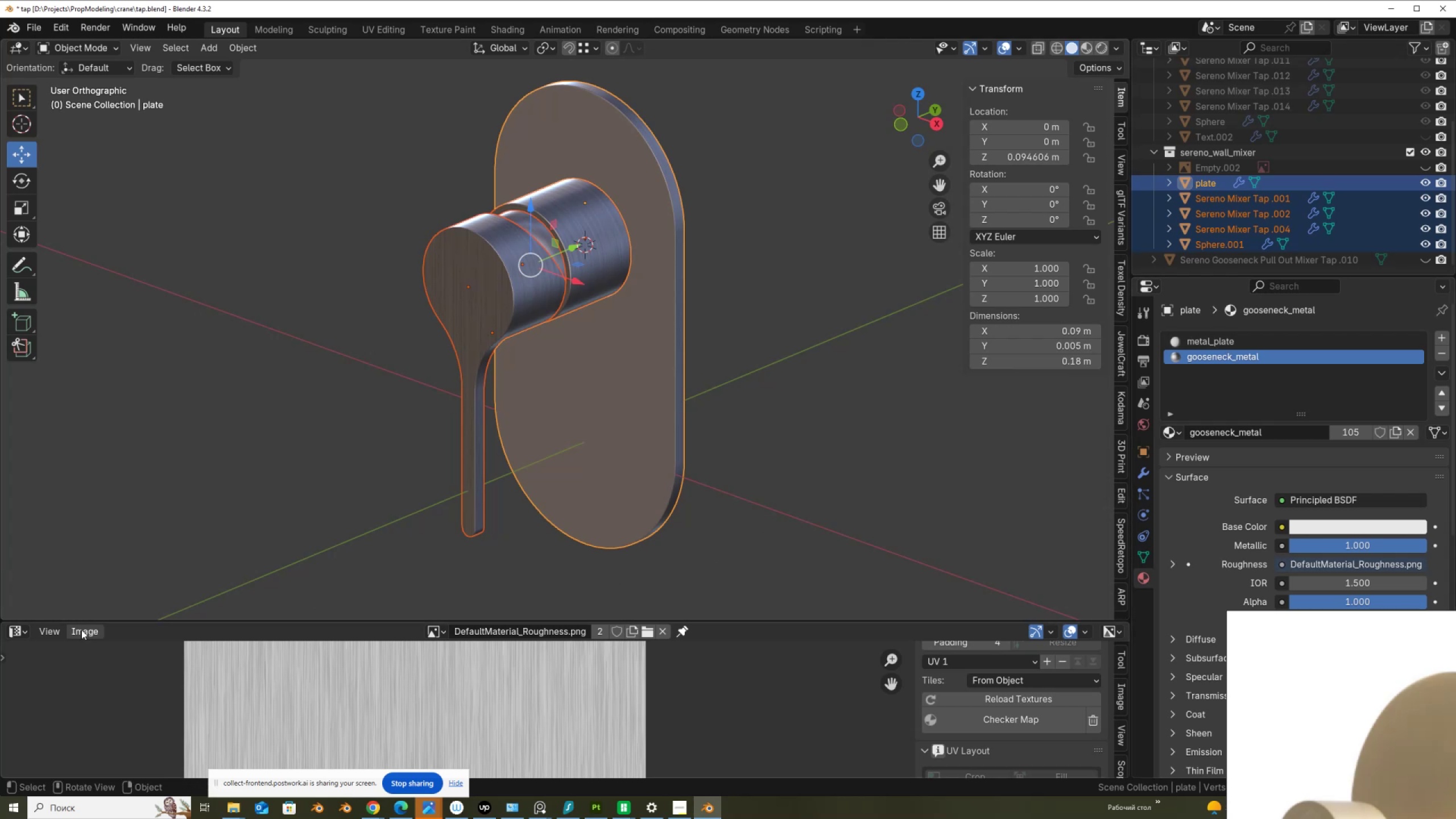 
left_click([22, 632])
 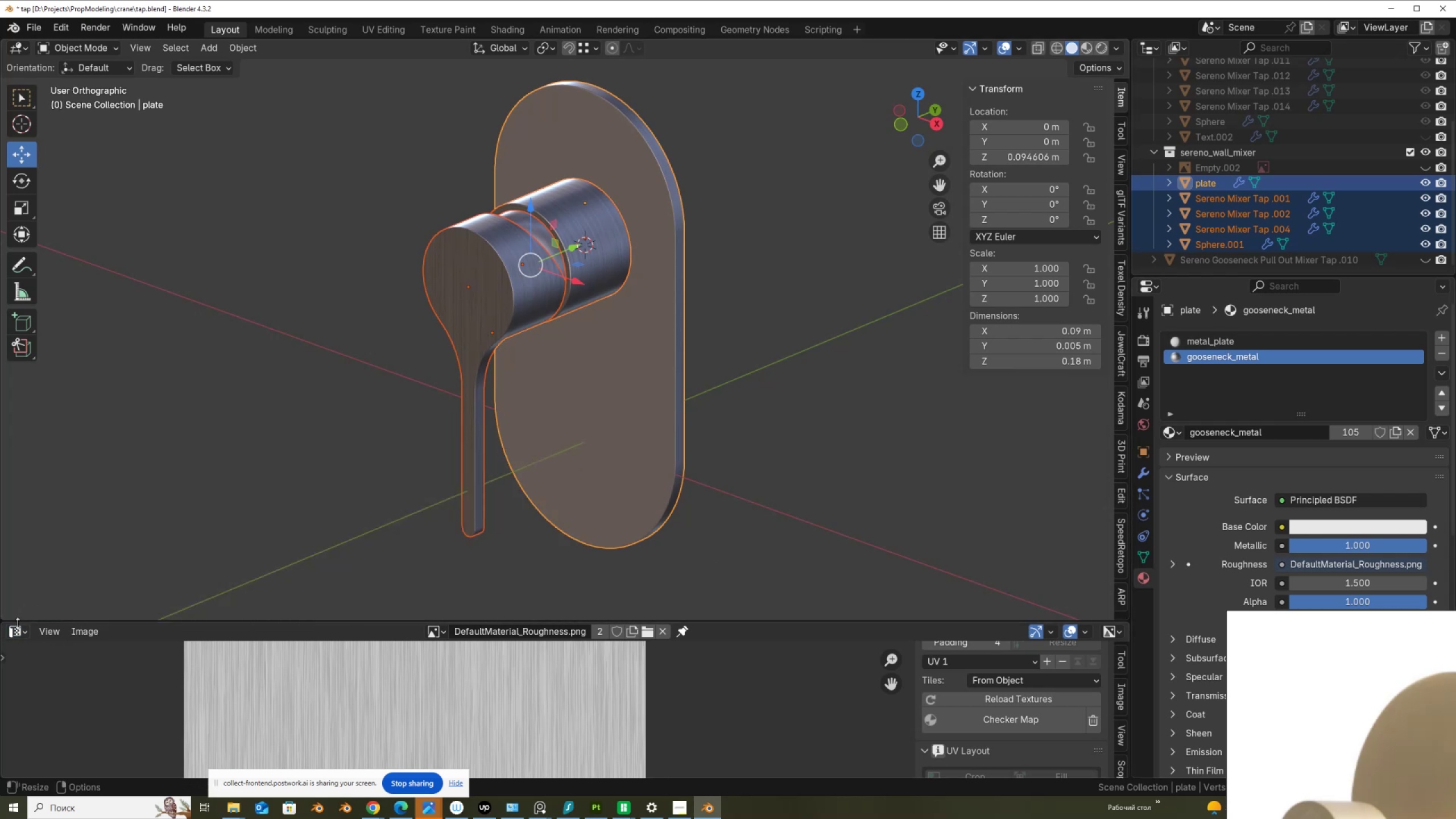 
left_click([18, 625])
 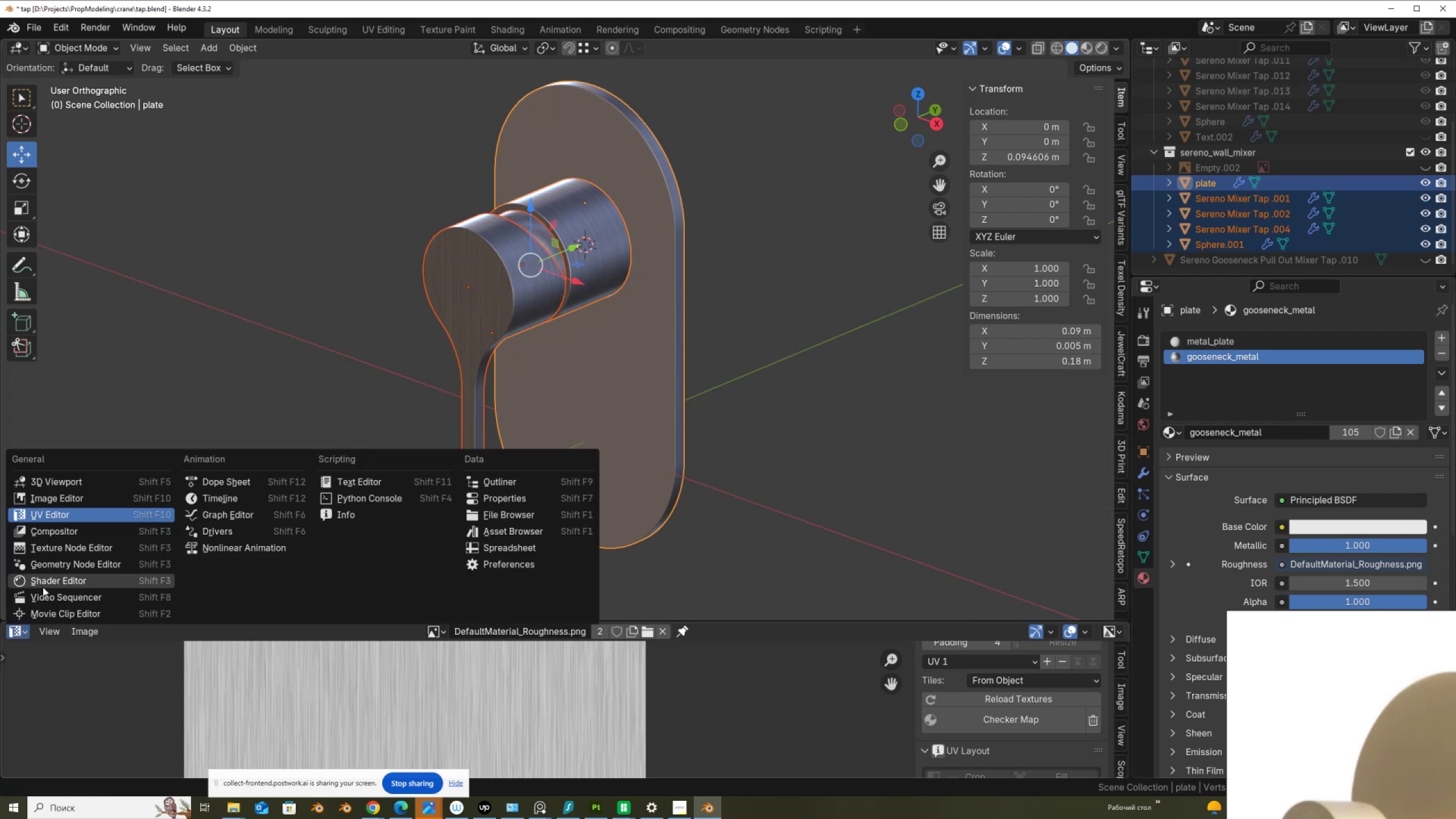 
left_click([43, 587])
 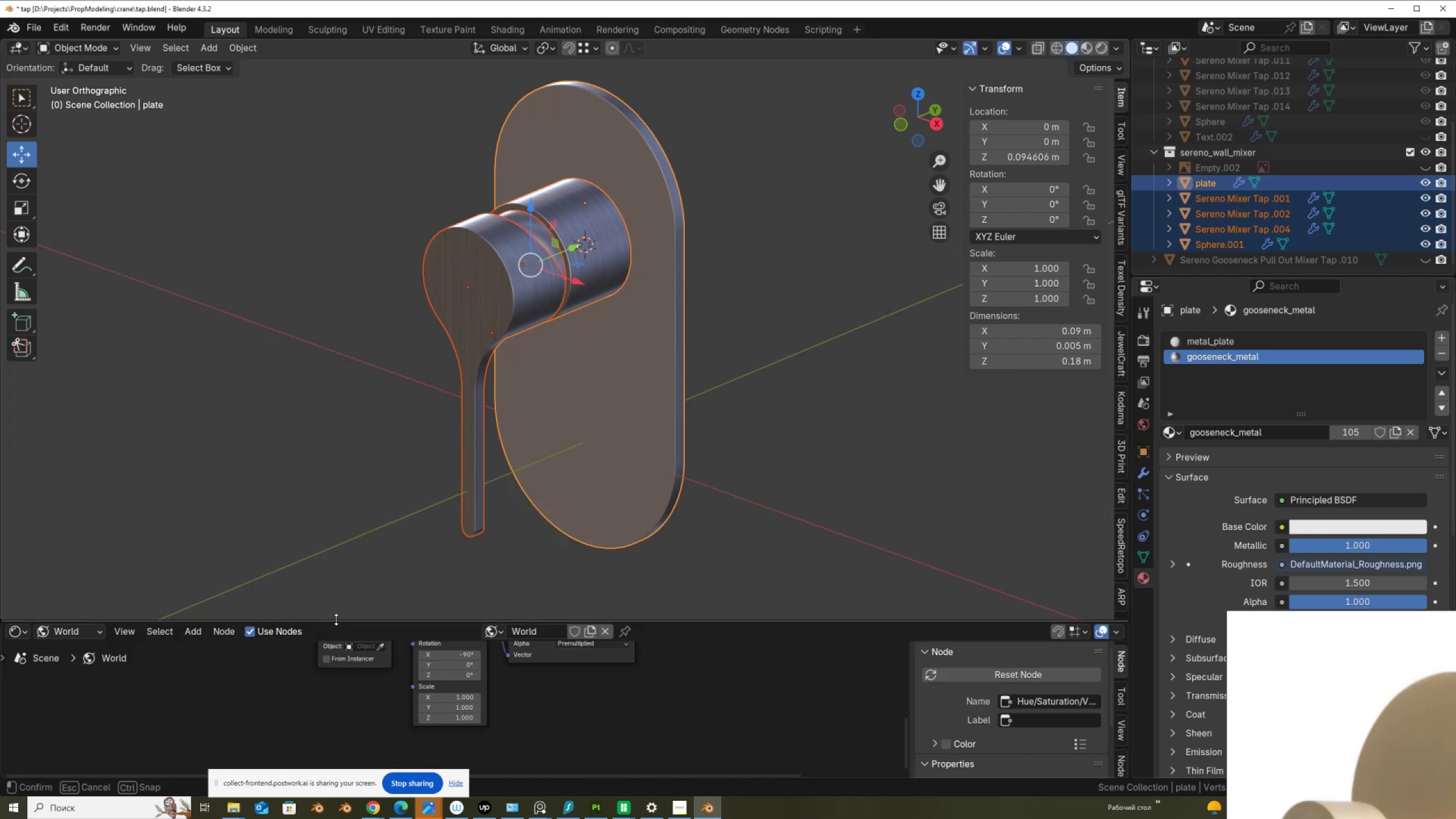 
scroll: coordinate [440, 570], scroll_direction: down, amount: 1.0
 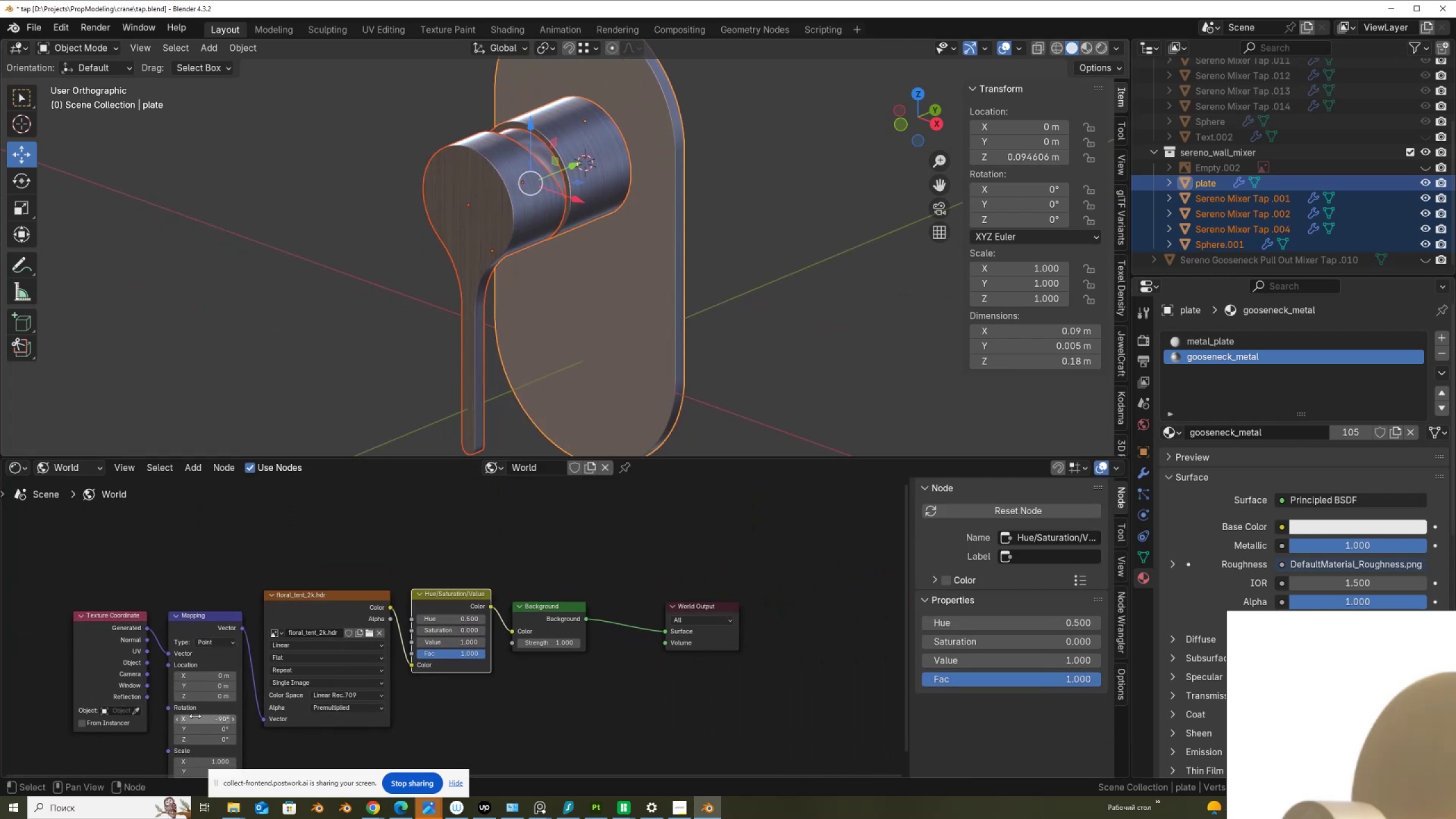 
scroll: coordinate [464, 671], scroll_direction: up, amount: 4.0
 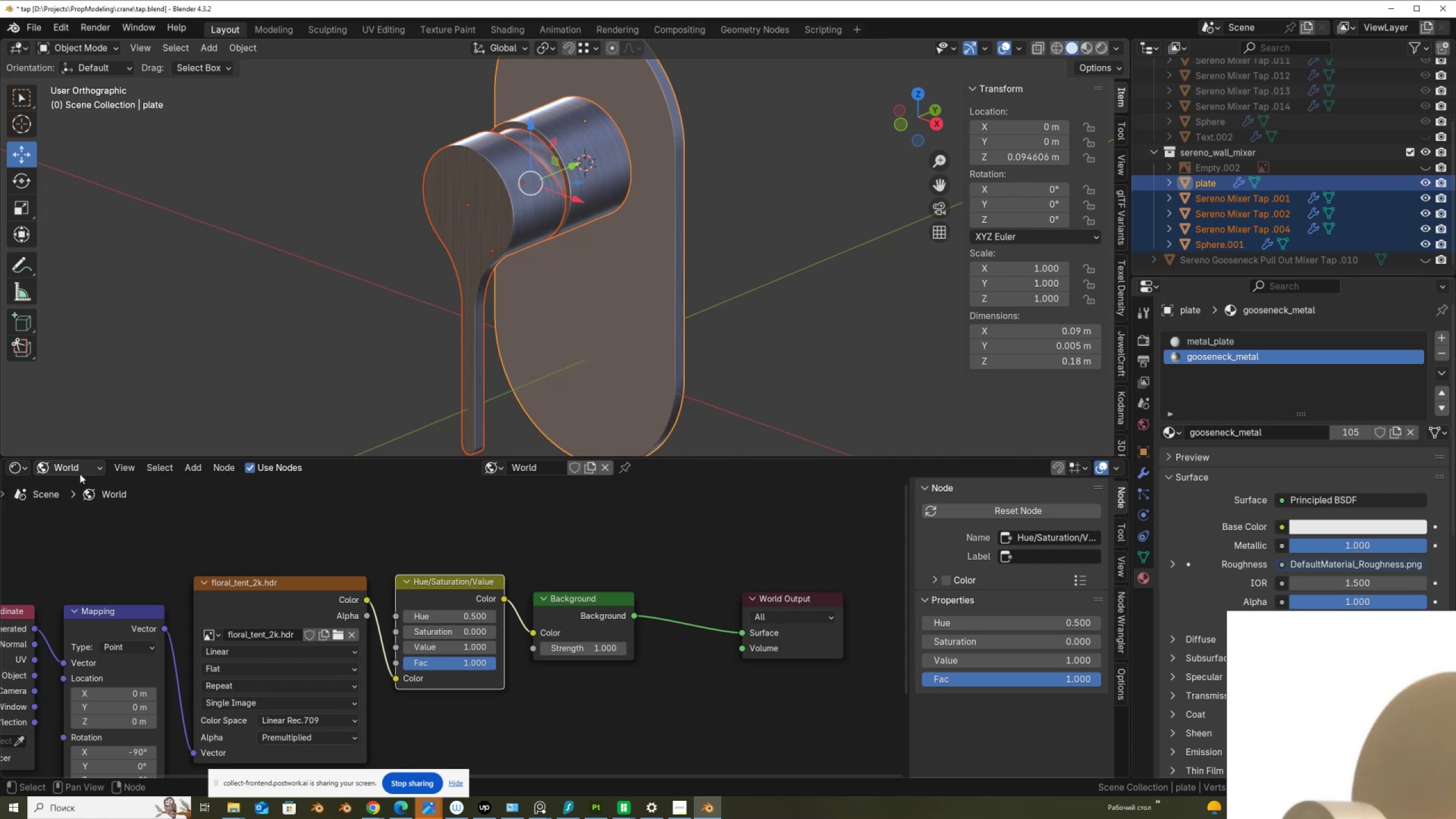 
left_click([71, 470])
 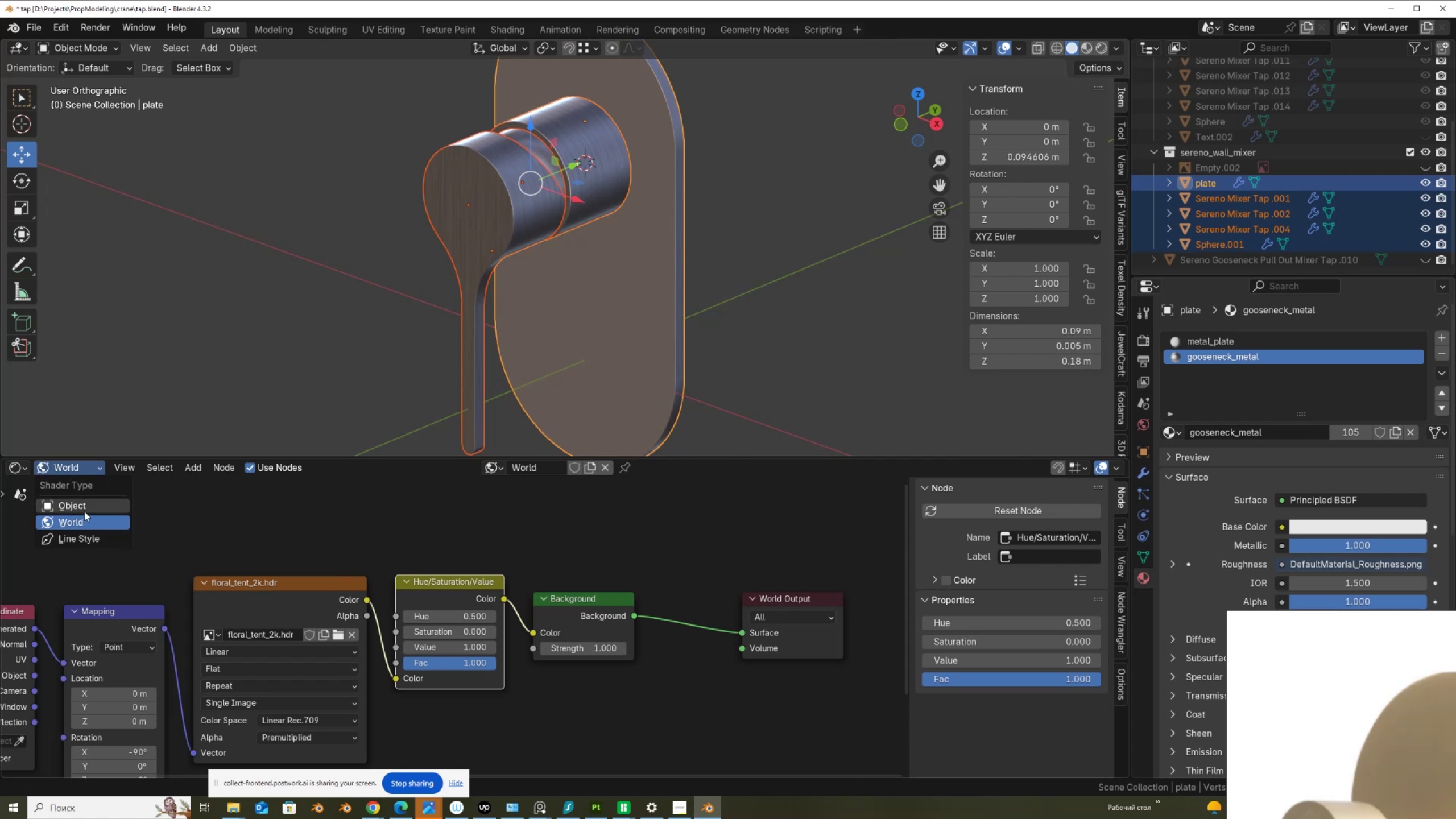 
left_click([93, 502])
 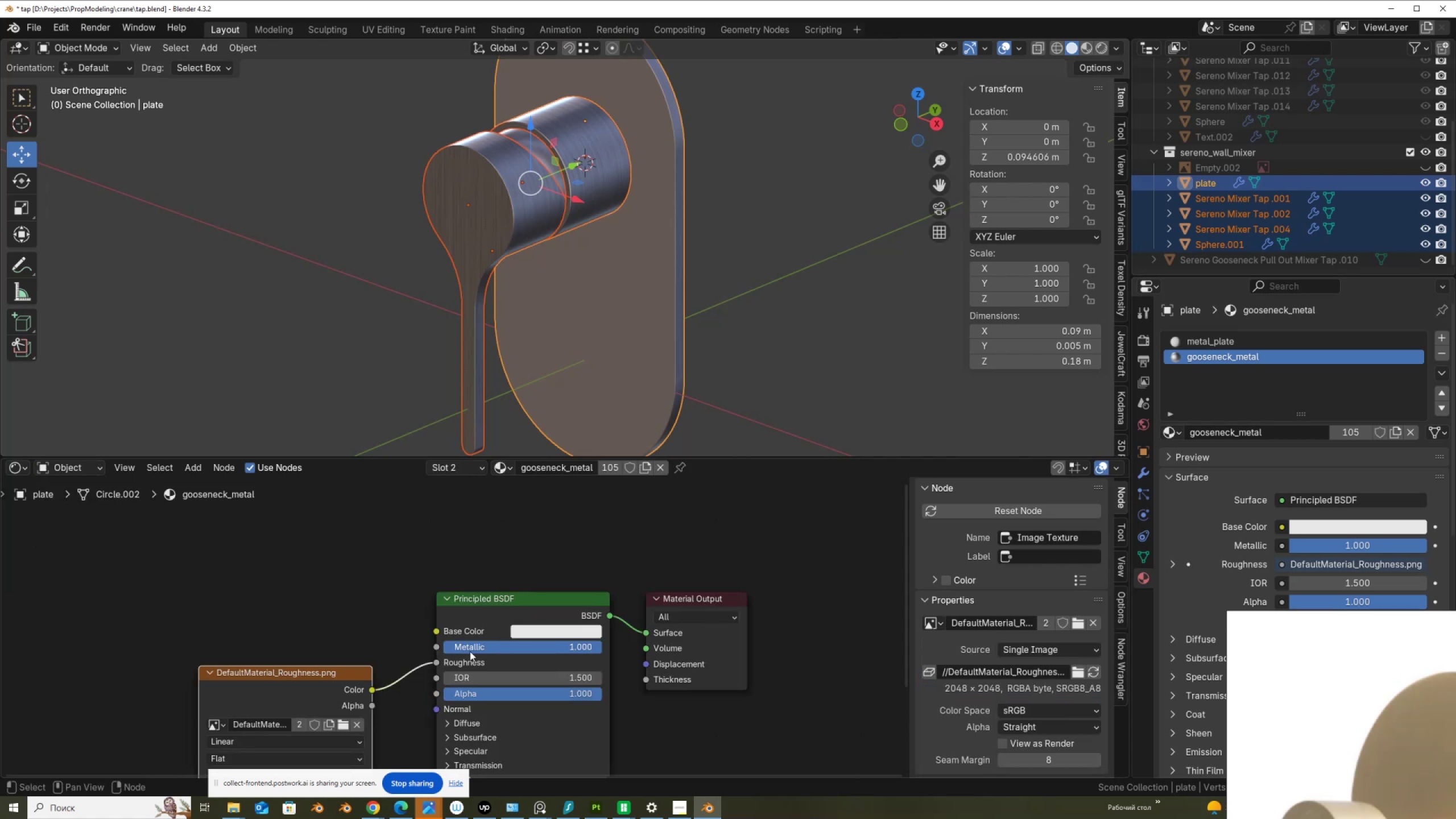 
hold_key(key=ControlLeft, duration=0.5)
 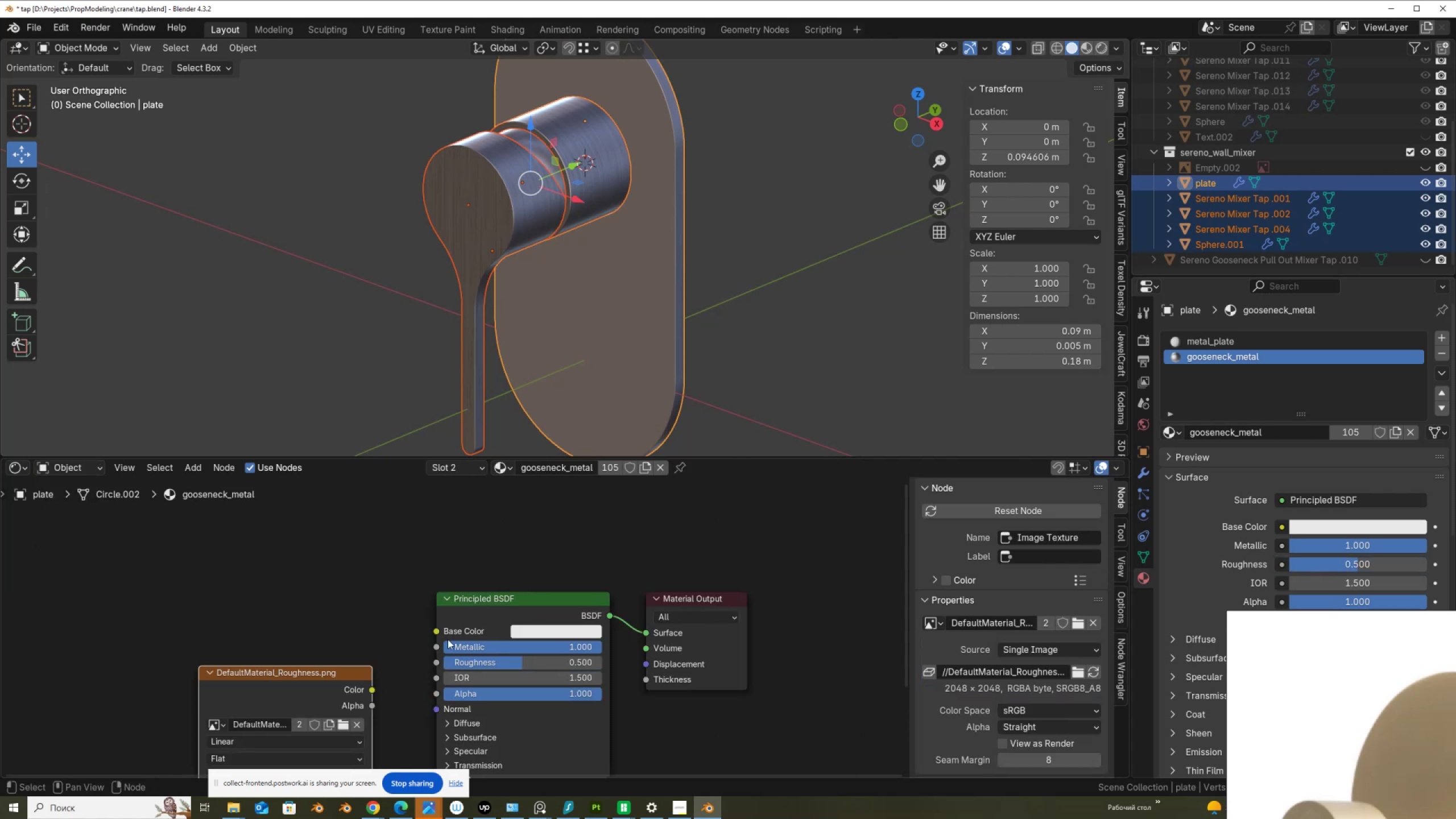 
scroll: coordinate [455, 628], scroll_direction: down, amount: 4.0
 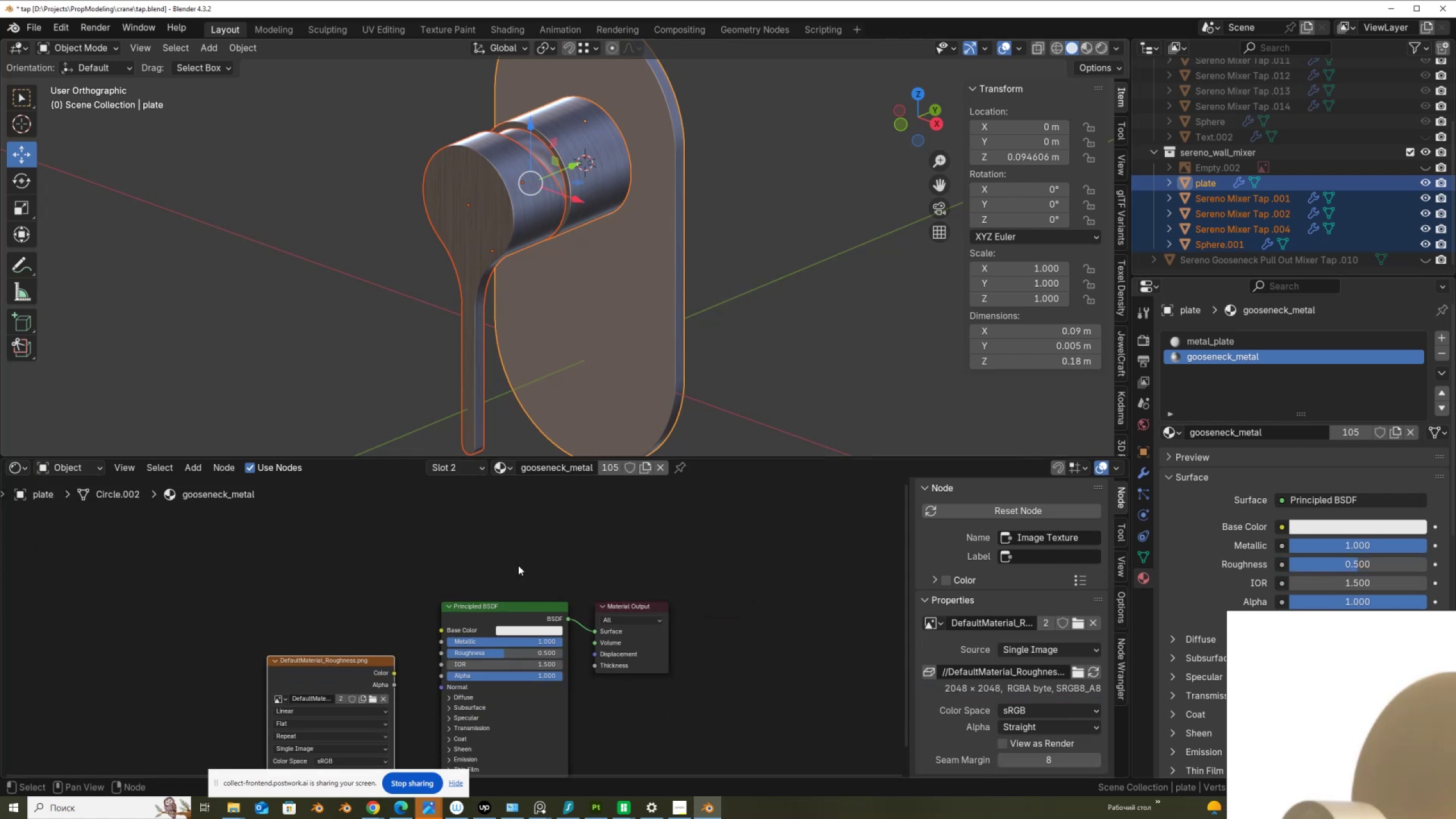 
left_click([528, 212])
 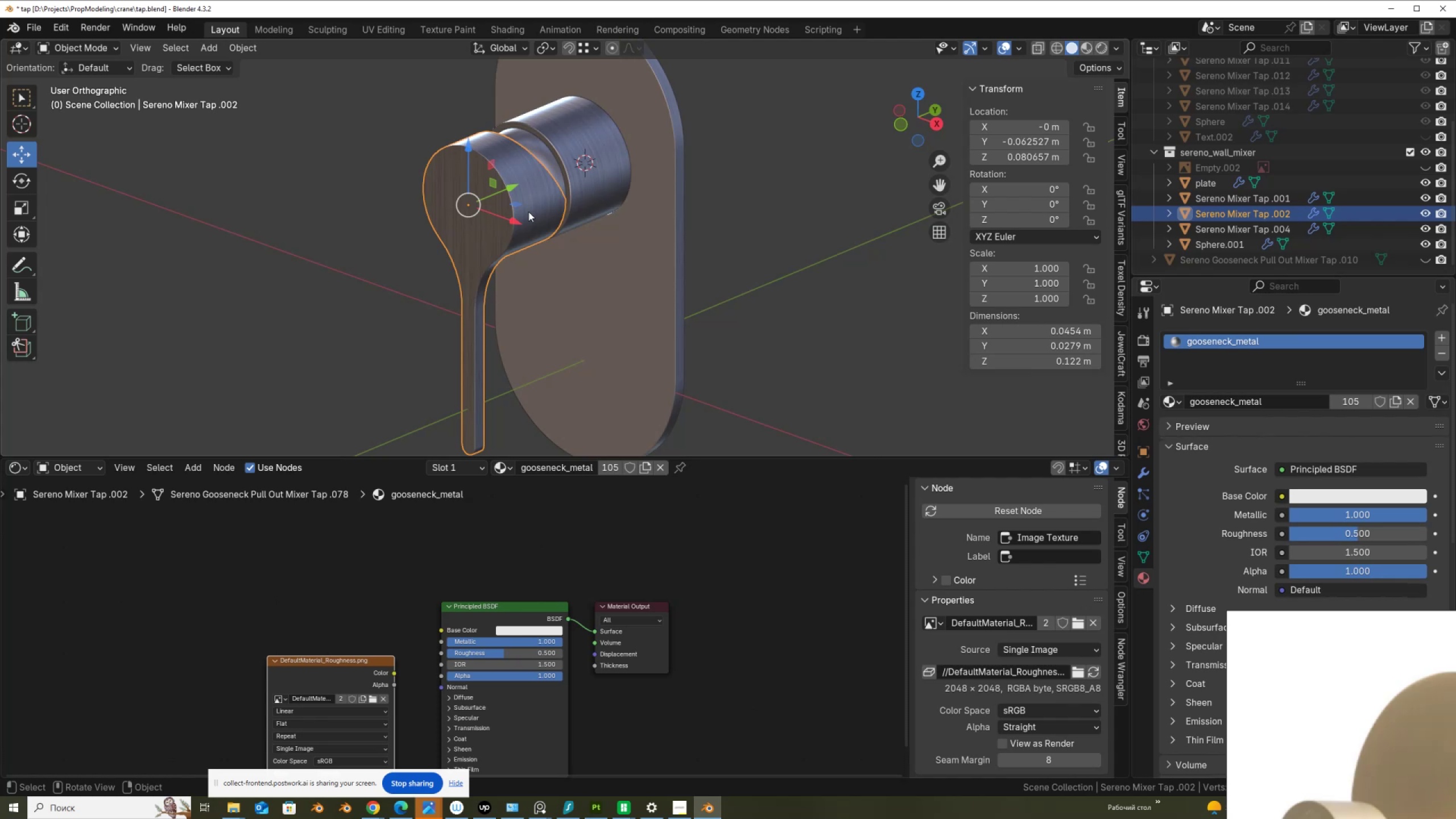 
wait(5.38)
 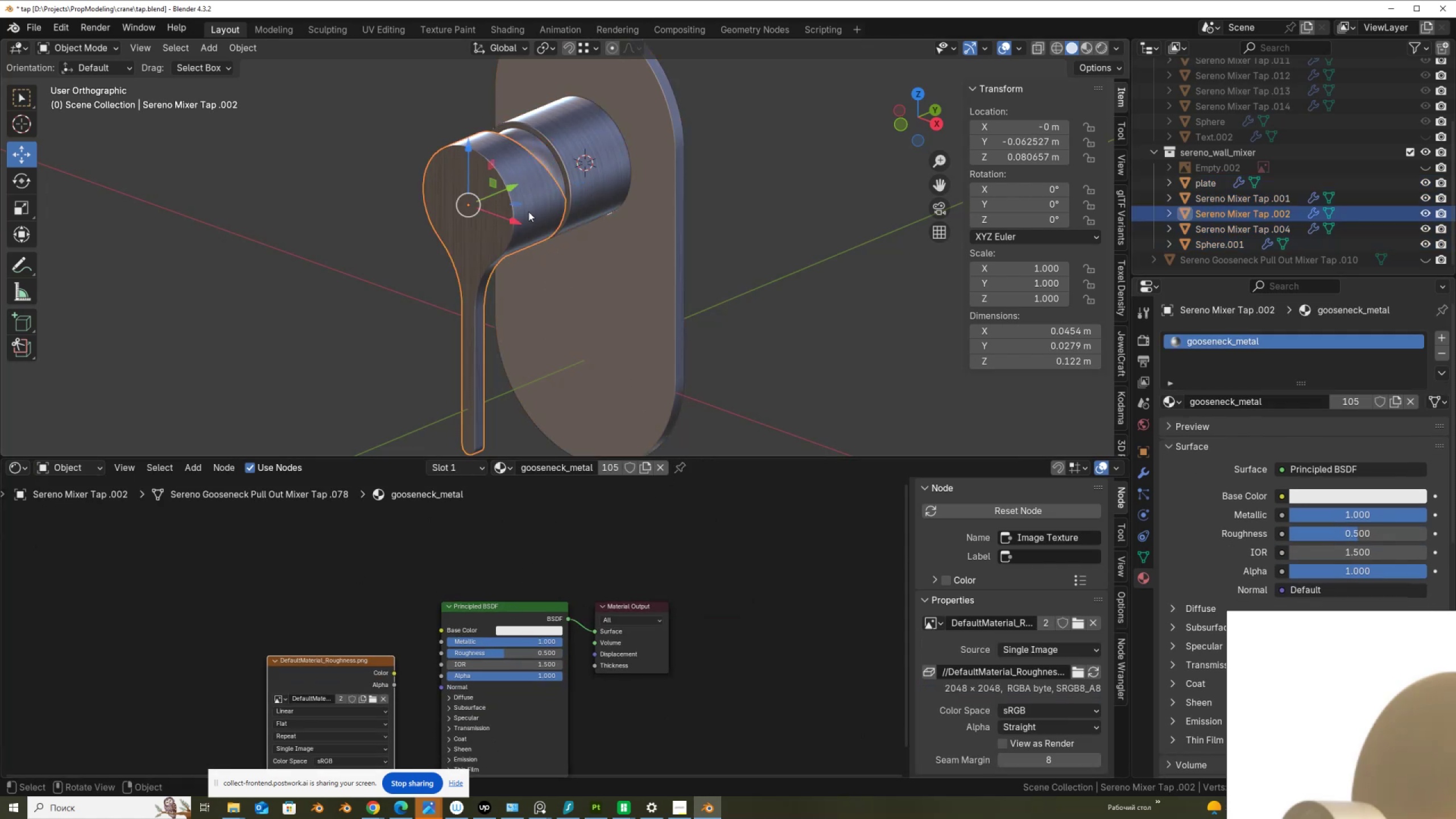 
left_click([1090, 47])
 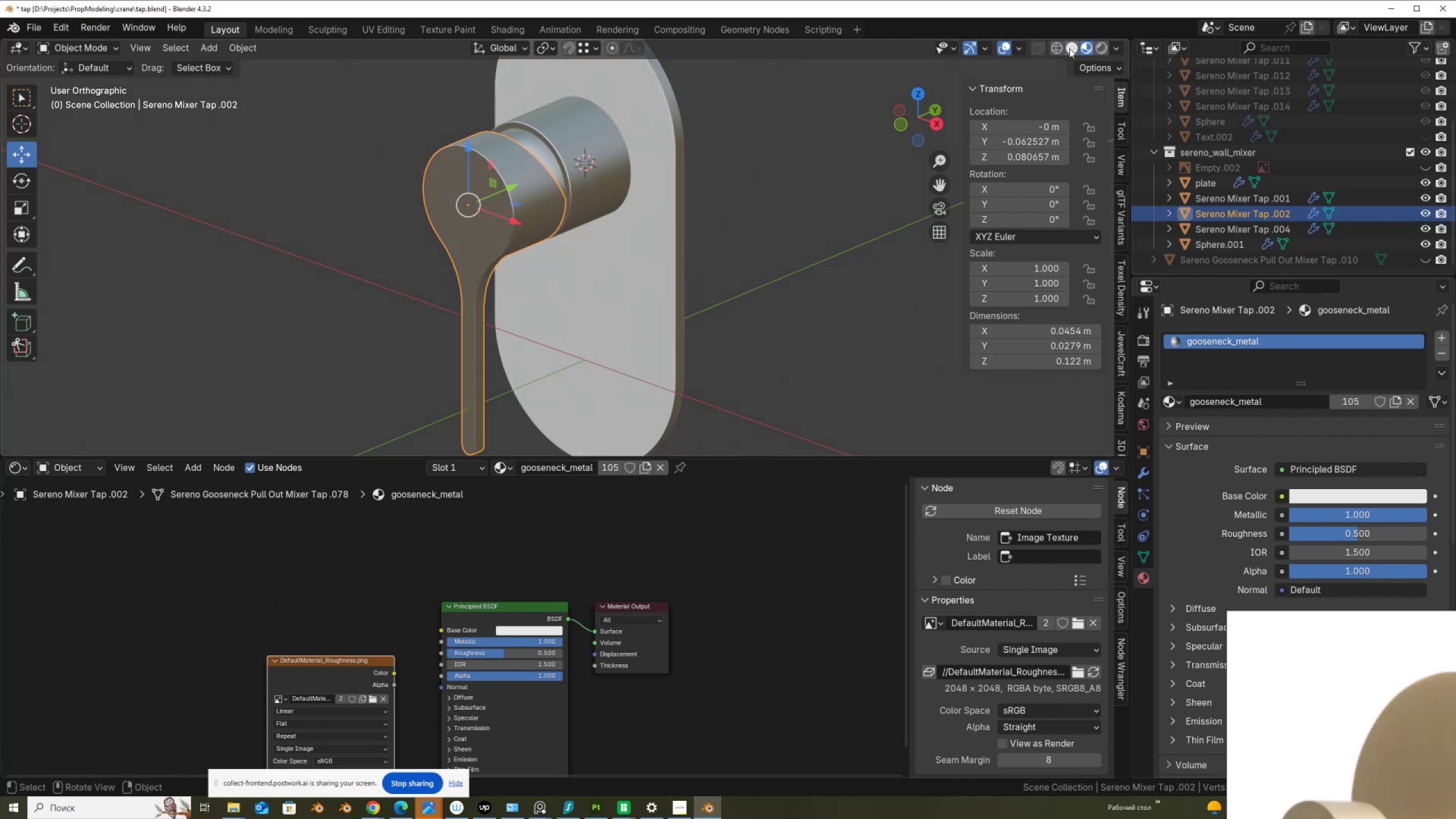 
left_click([1069, 48])
 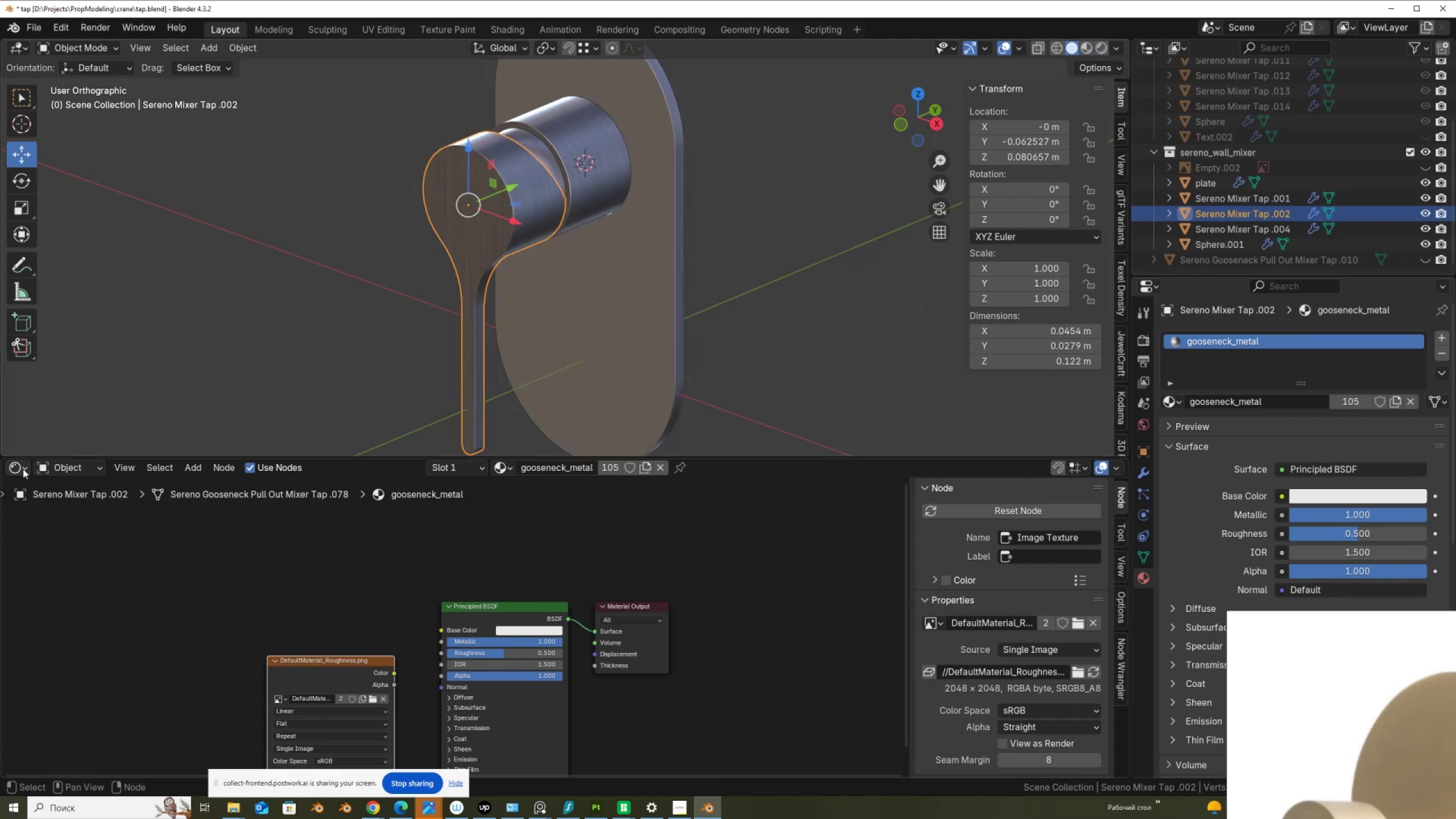 
left_click([26, 469])
 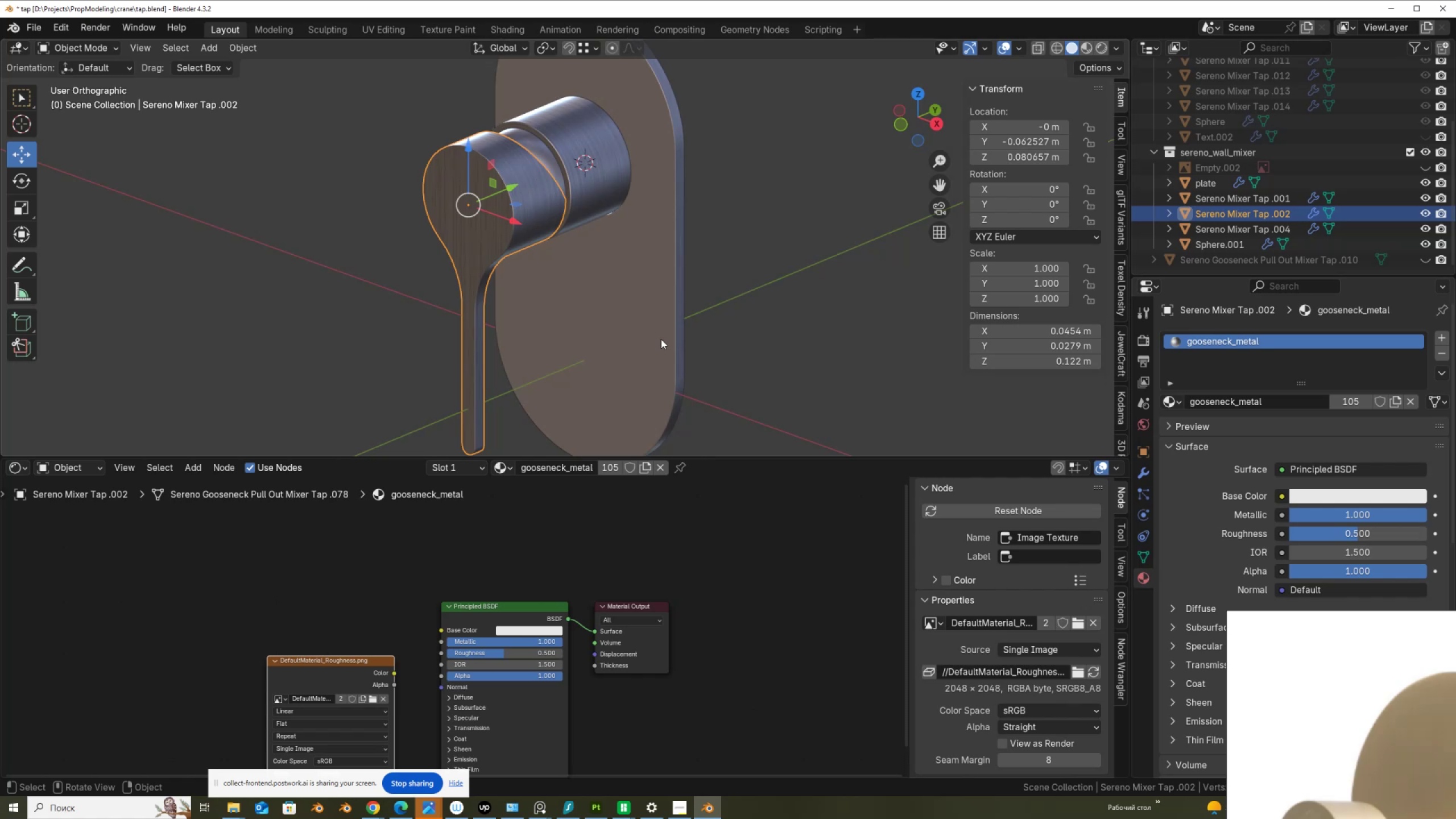 
wait(7.3)
 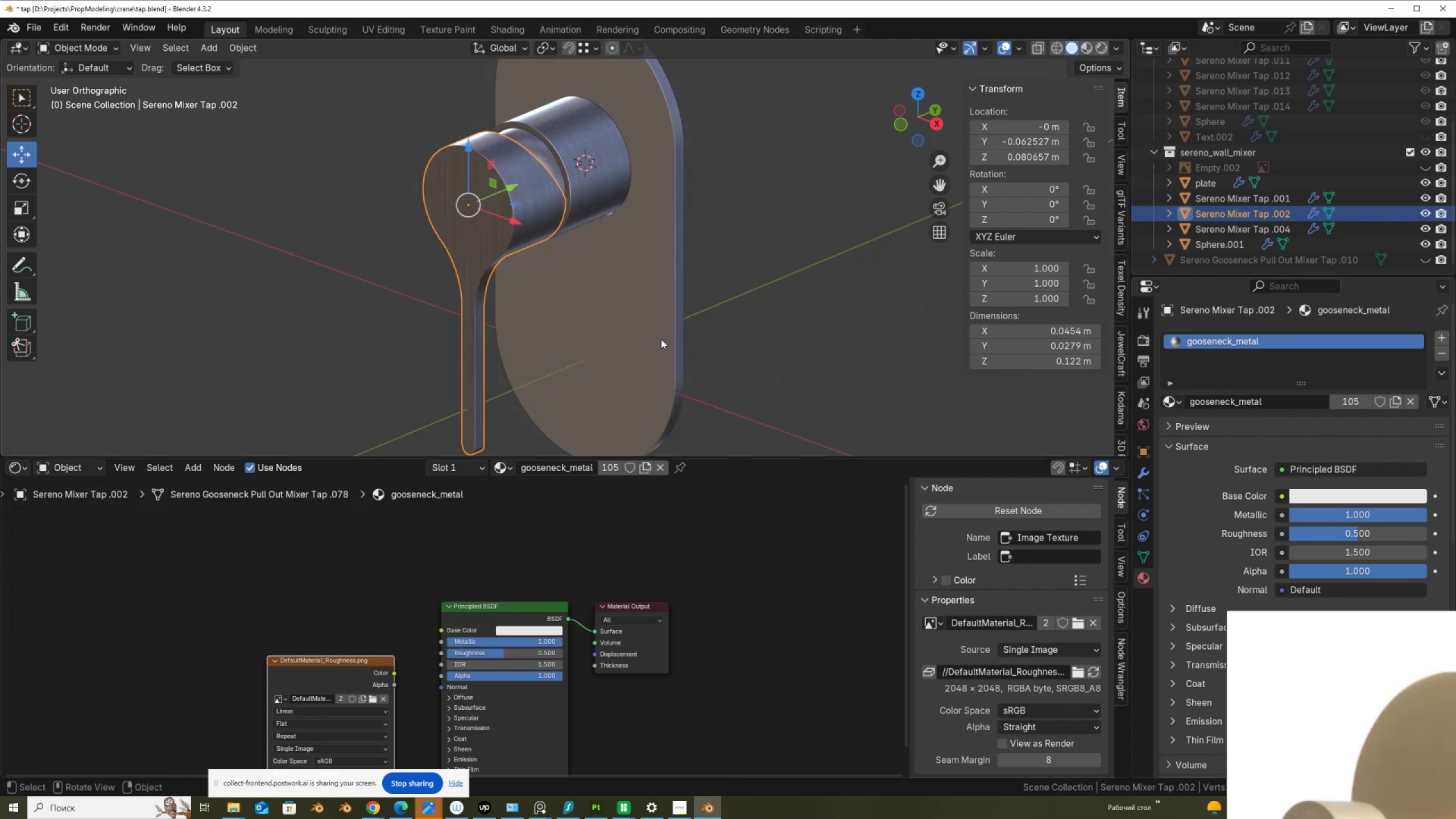 
scroll: coordinate [741, 251], scroll_direction: up, amount: 3.0
 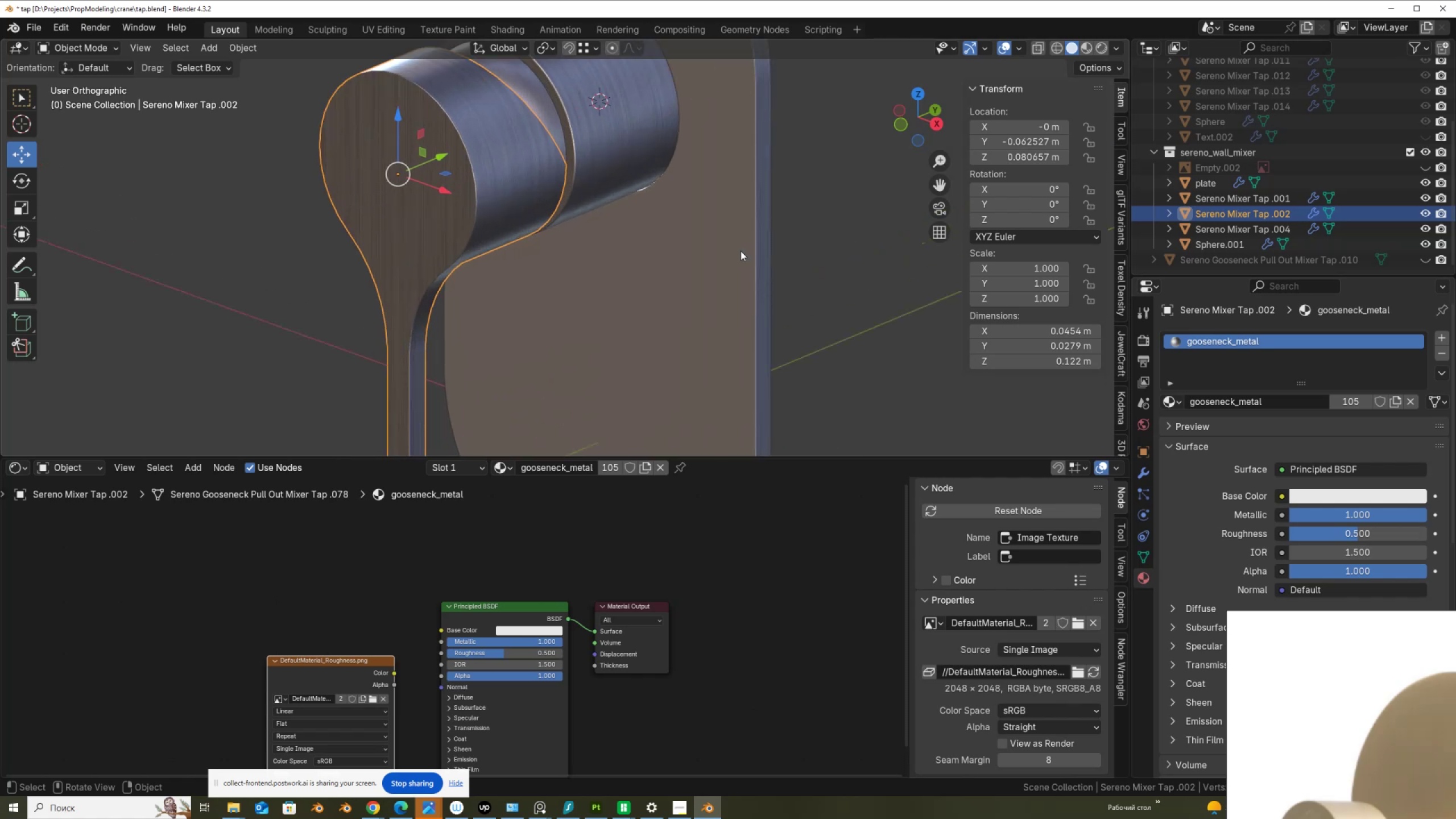 
scroll: coordinate [741, 251], scroll_direction: down, amount: 6.0
 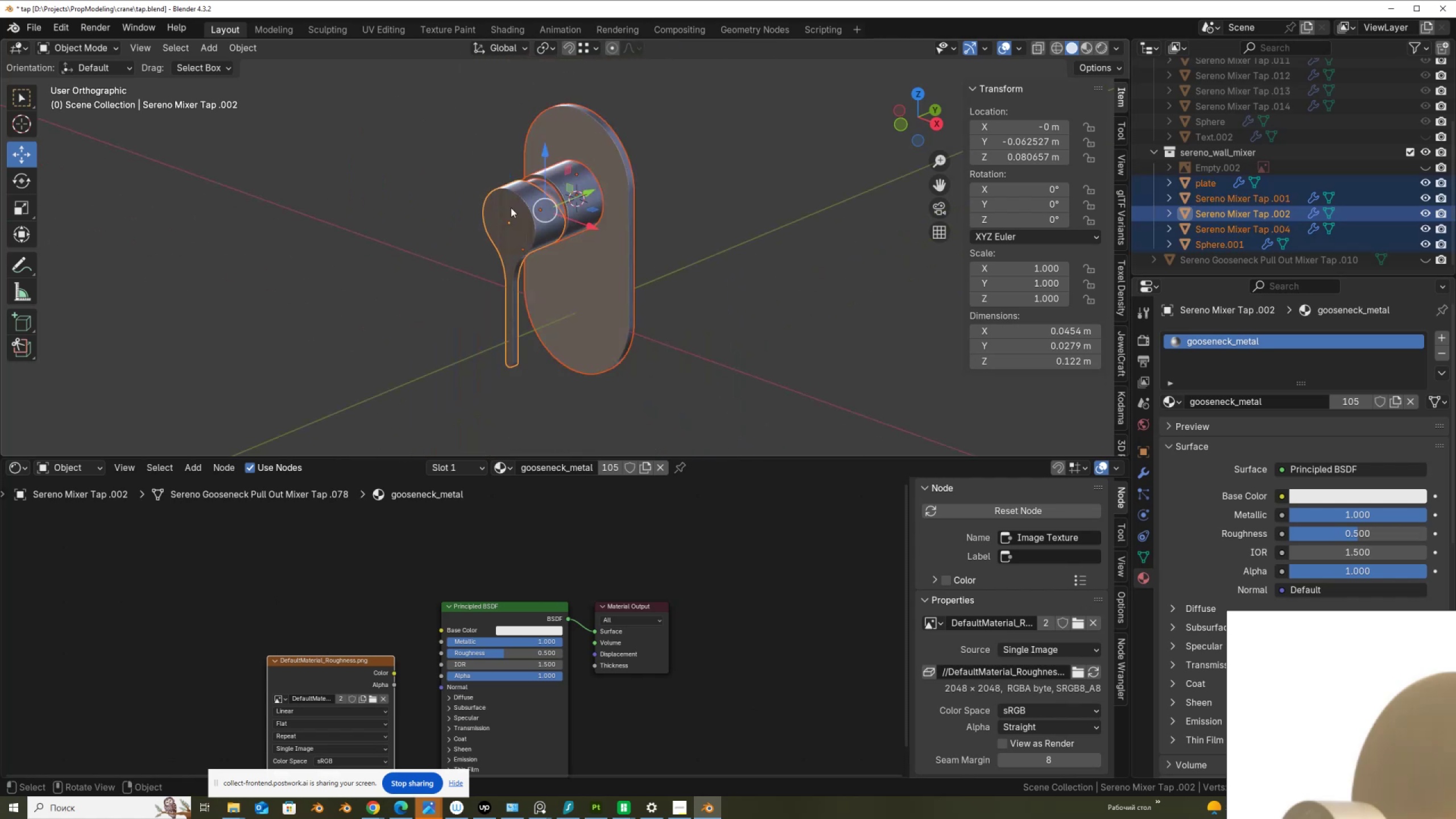 
wait(5.86)
 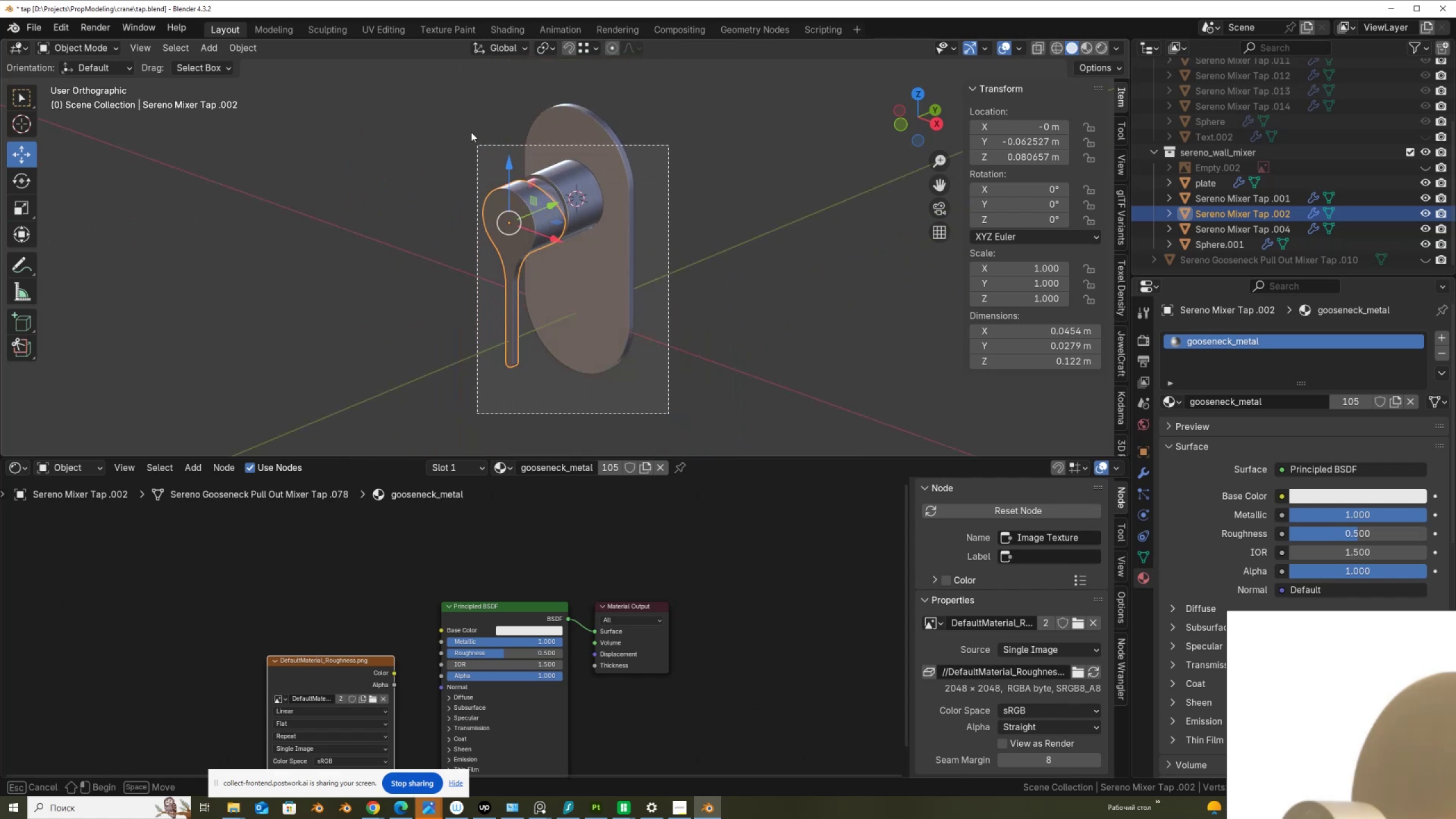 
key(Q)
 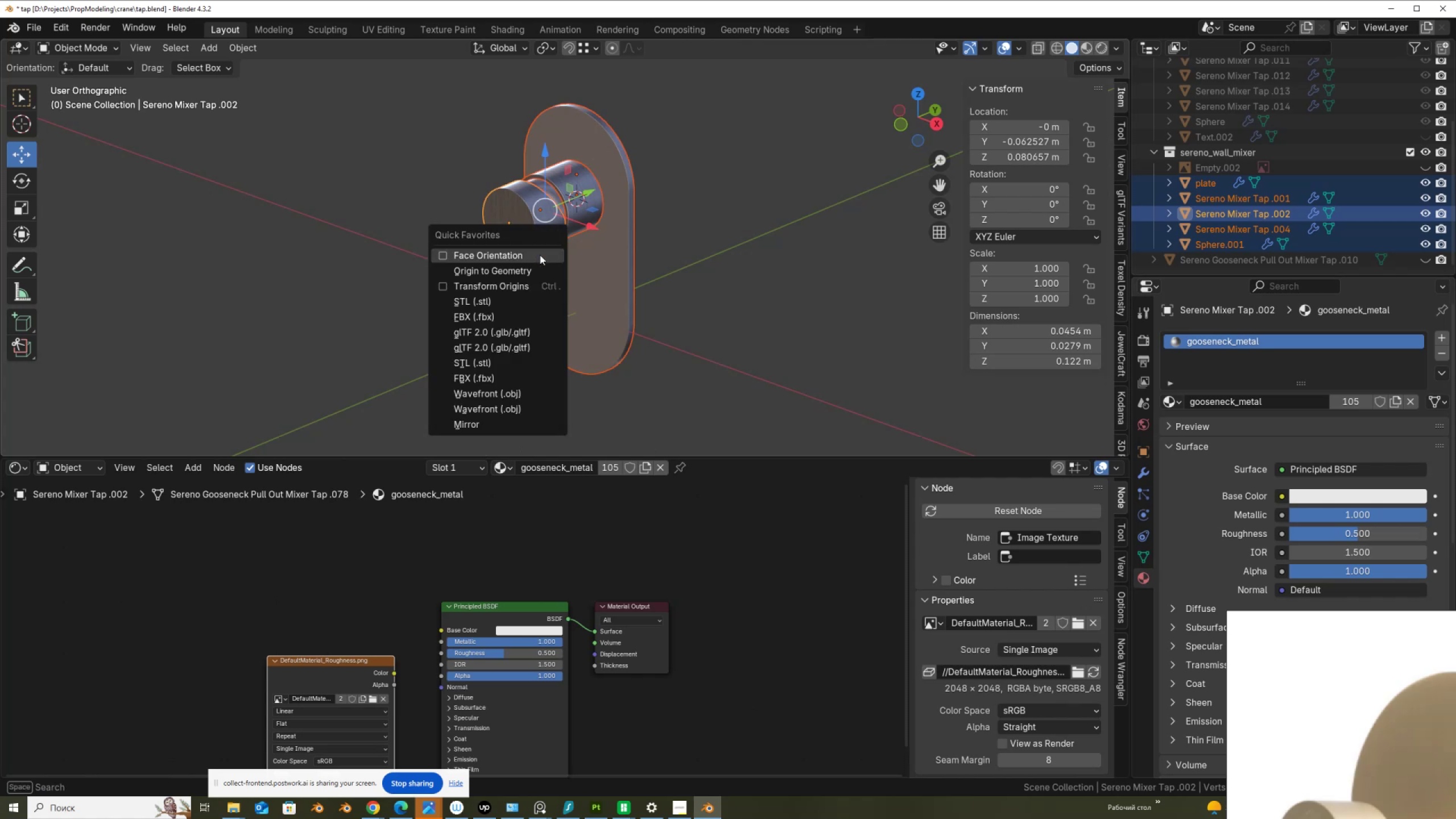 
mouse_move([533, 308])
 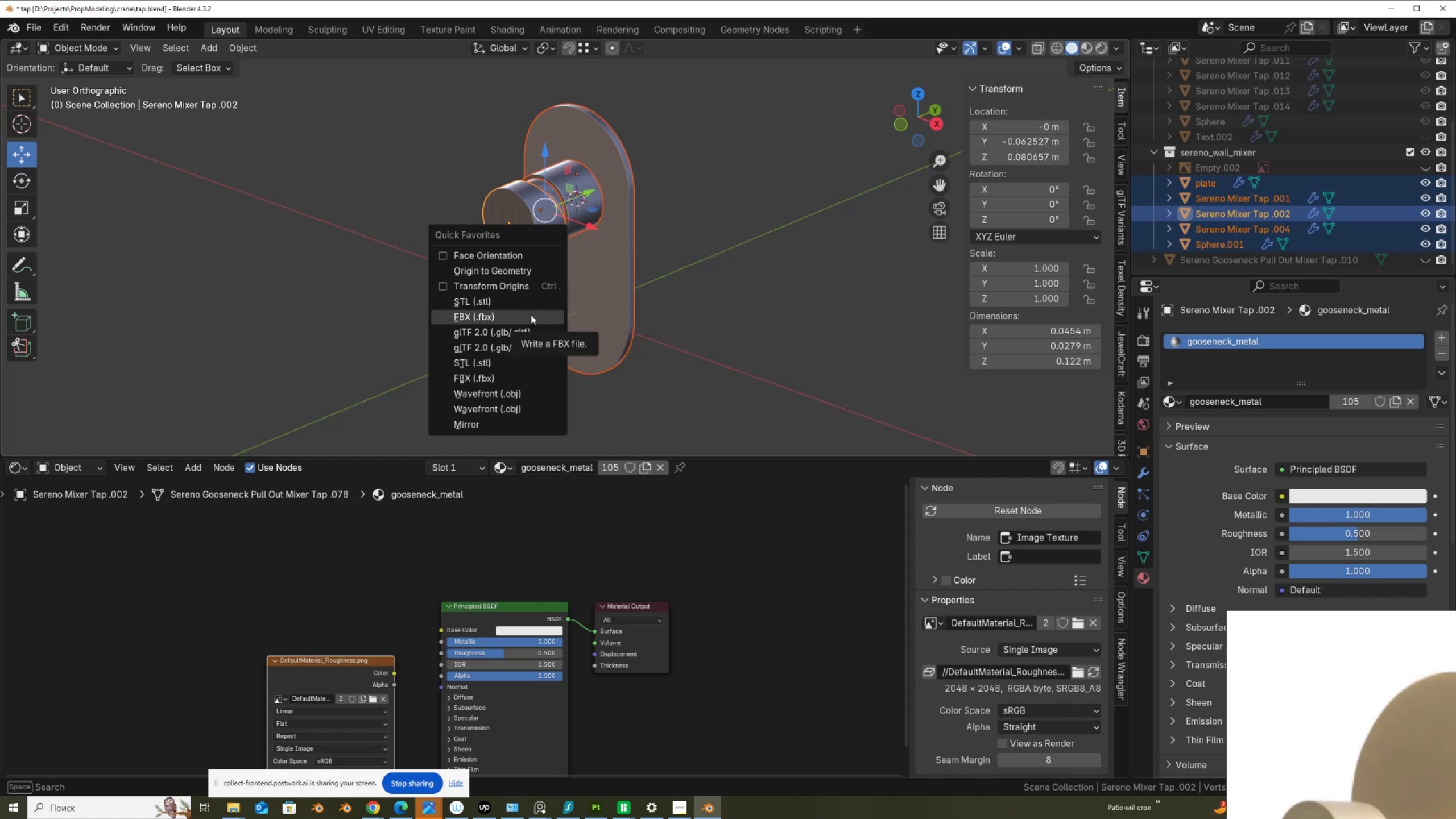 
wait(5.76)
 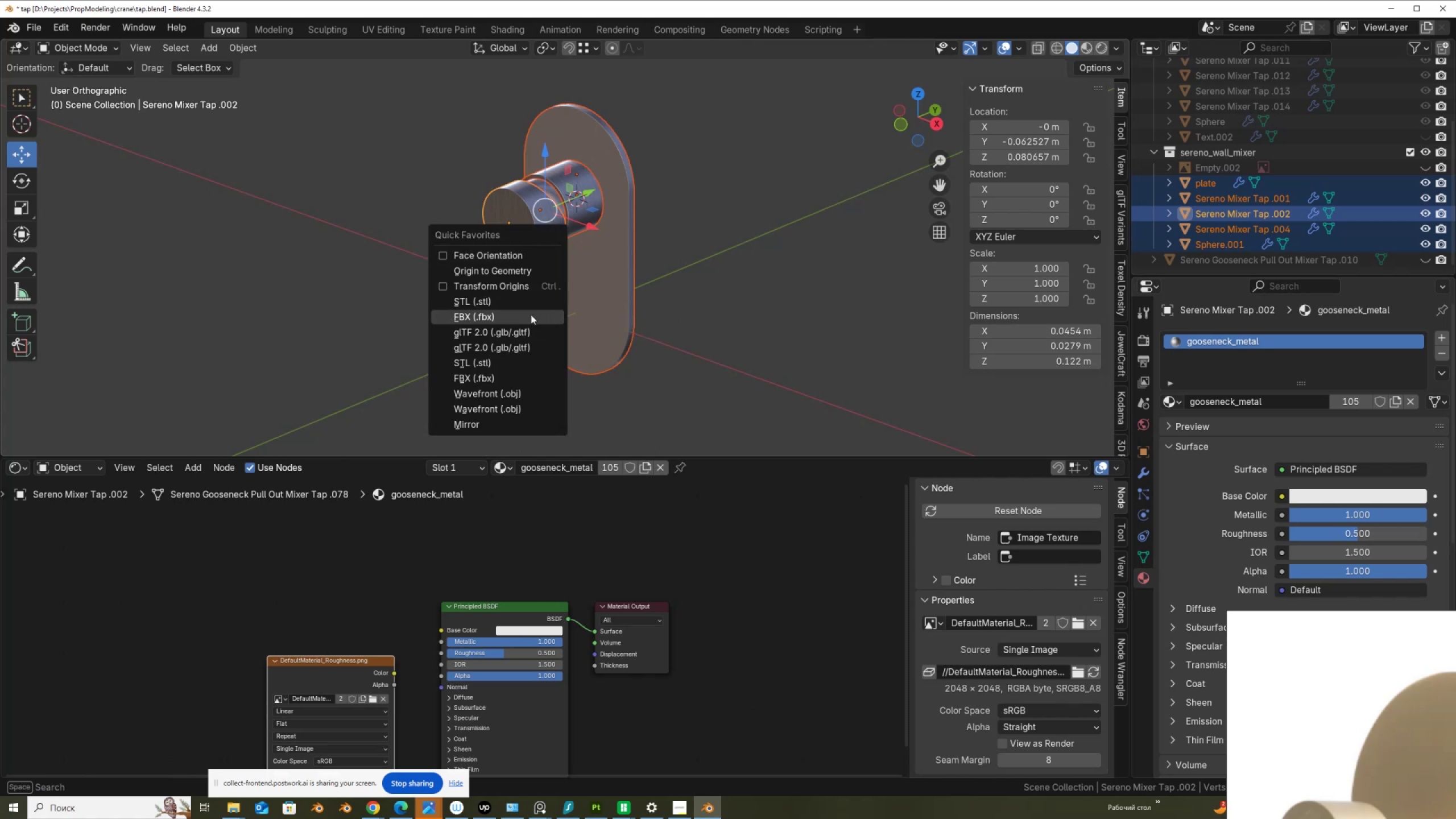 
scroll: coordinate [531, 241], scroll_direction: up, amount: 4.0
 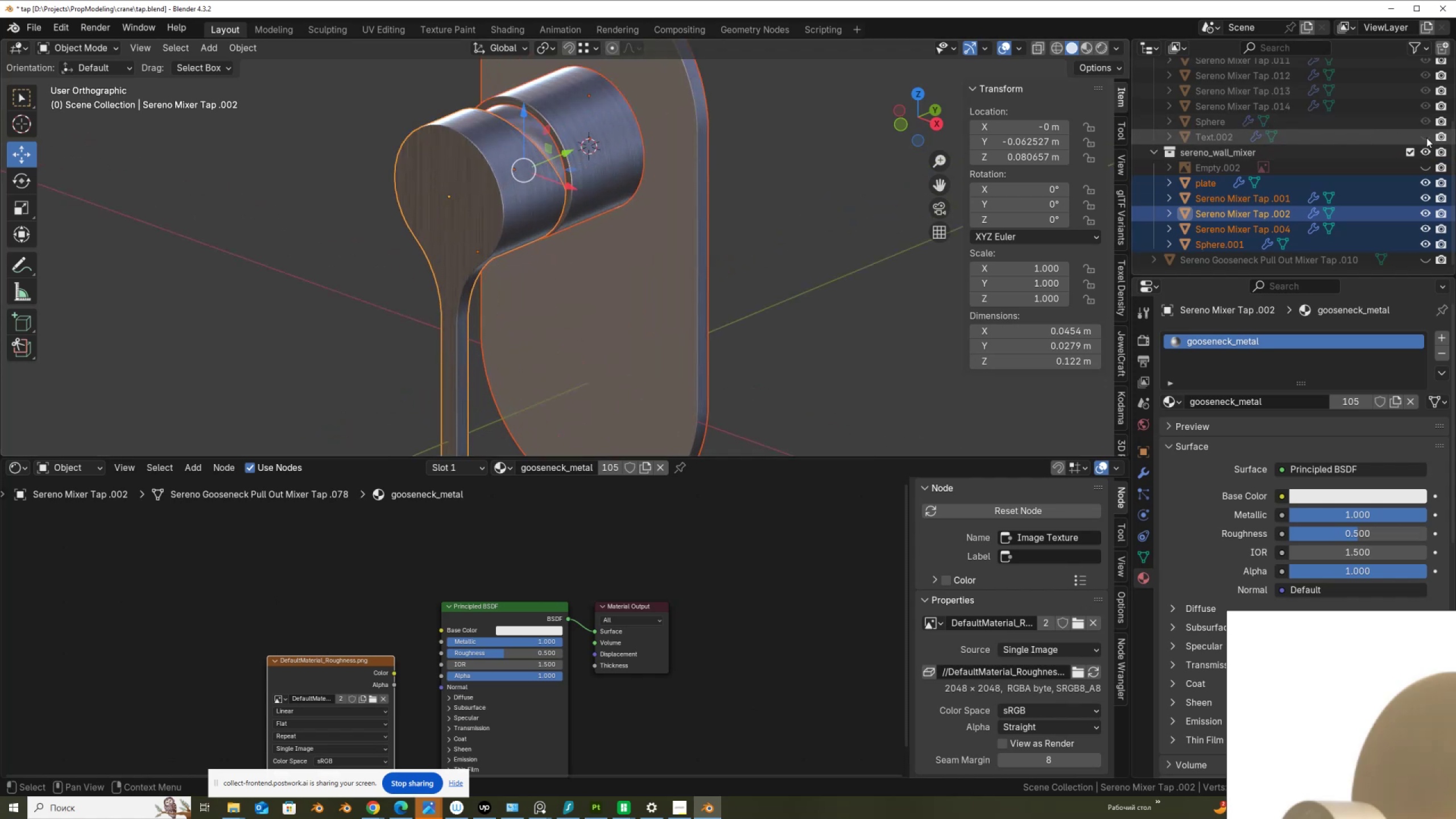 
left_click([1429, 136])
 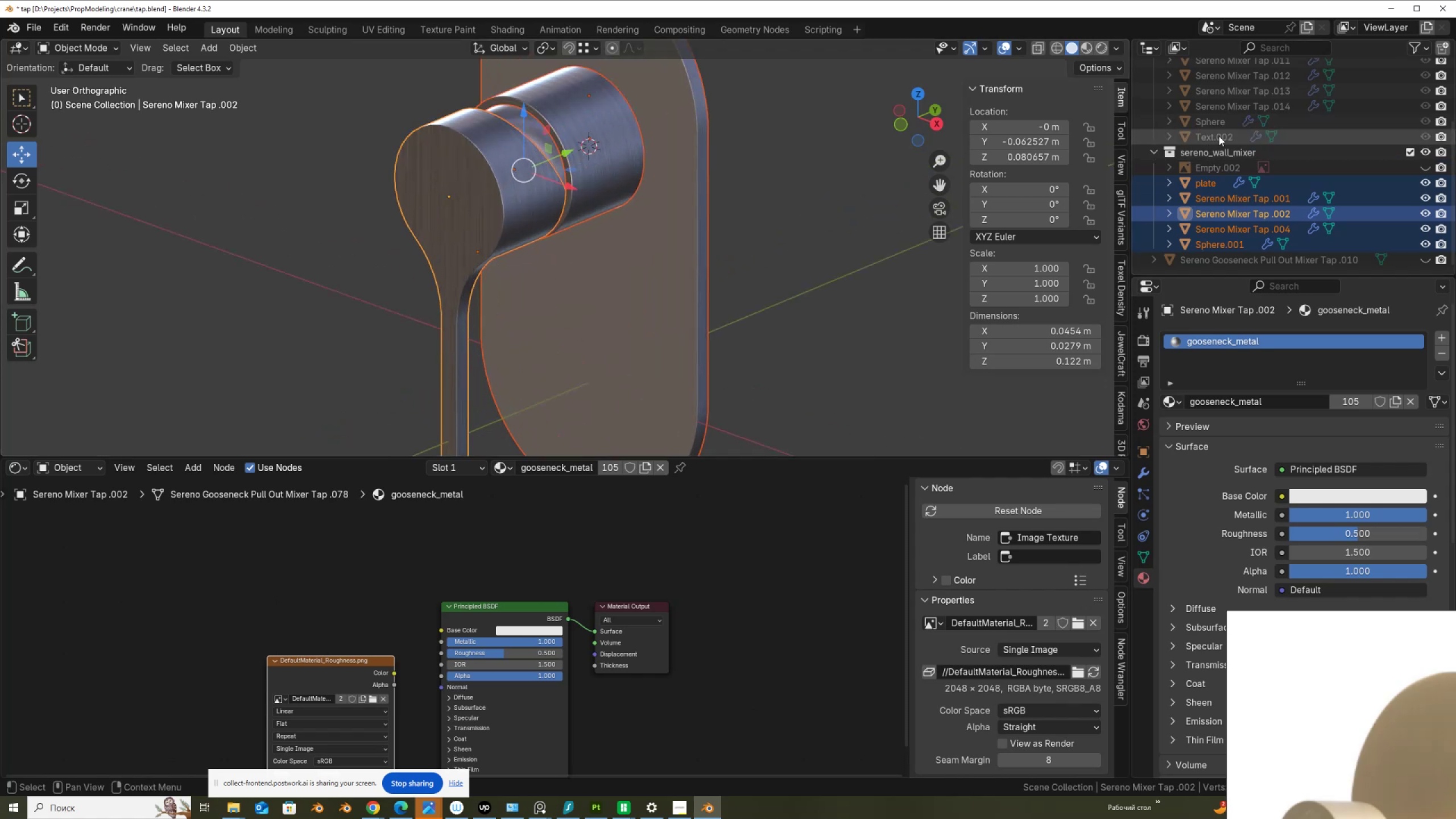 
scroll: coordinate [1282, 149], scroll_direction: up, amount: 3.0
 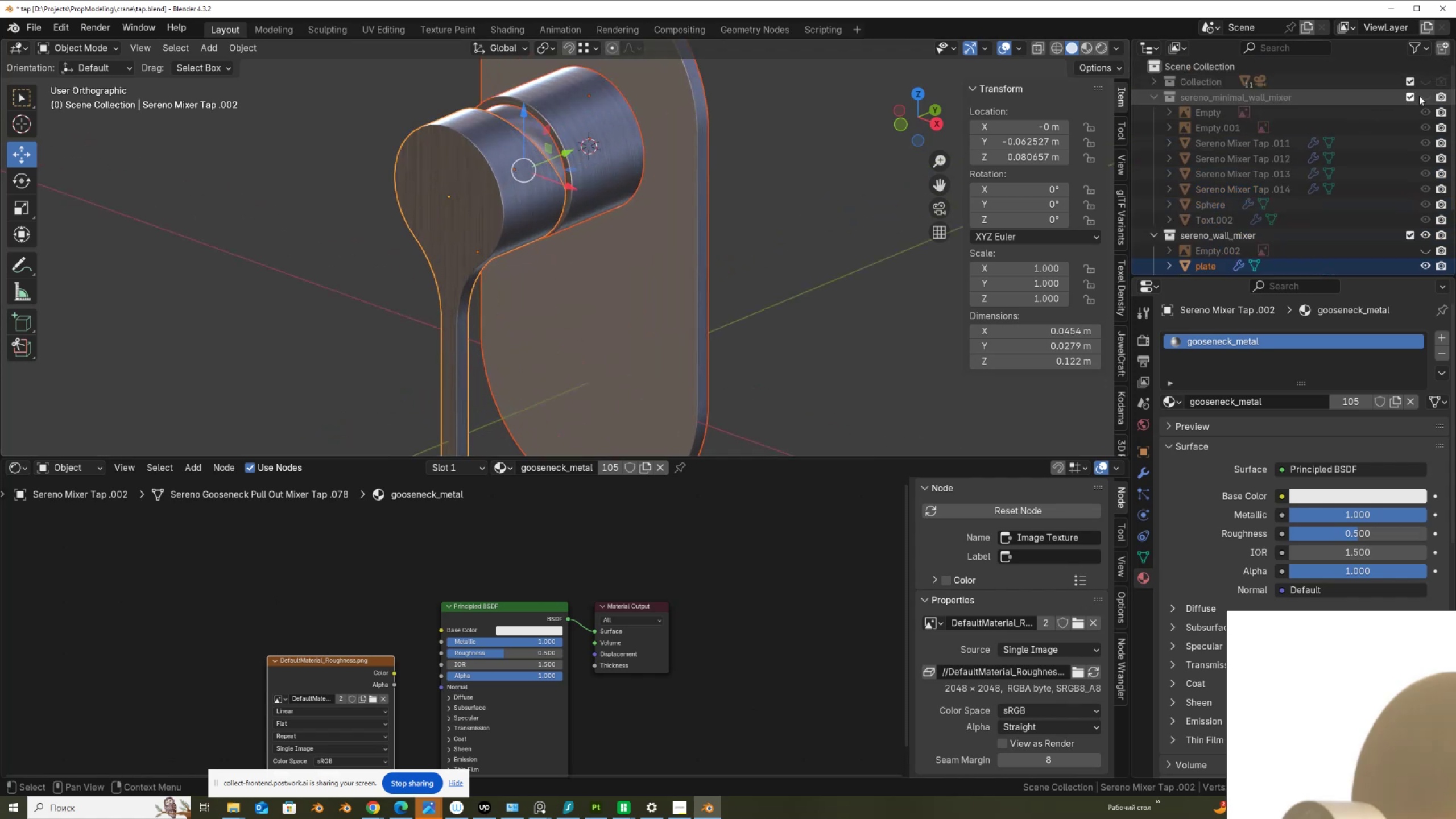 
left_click([1427, 99])
 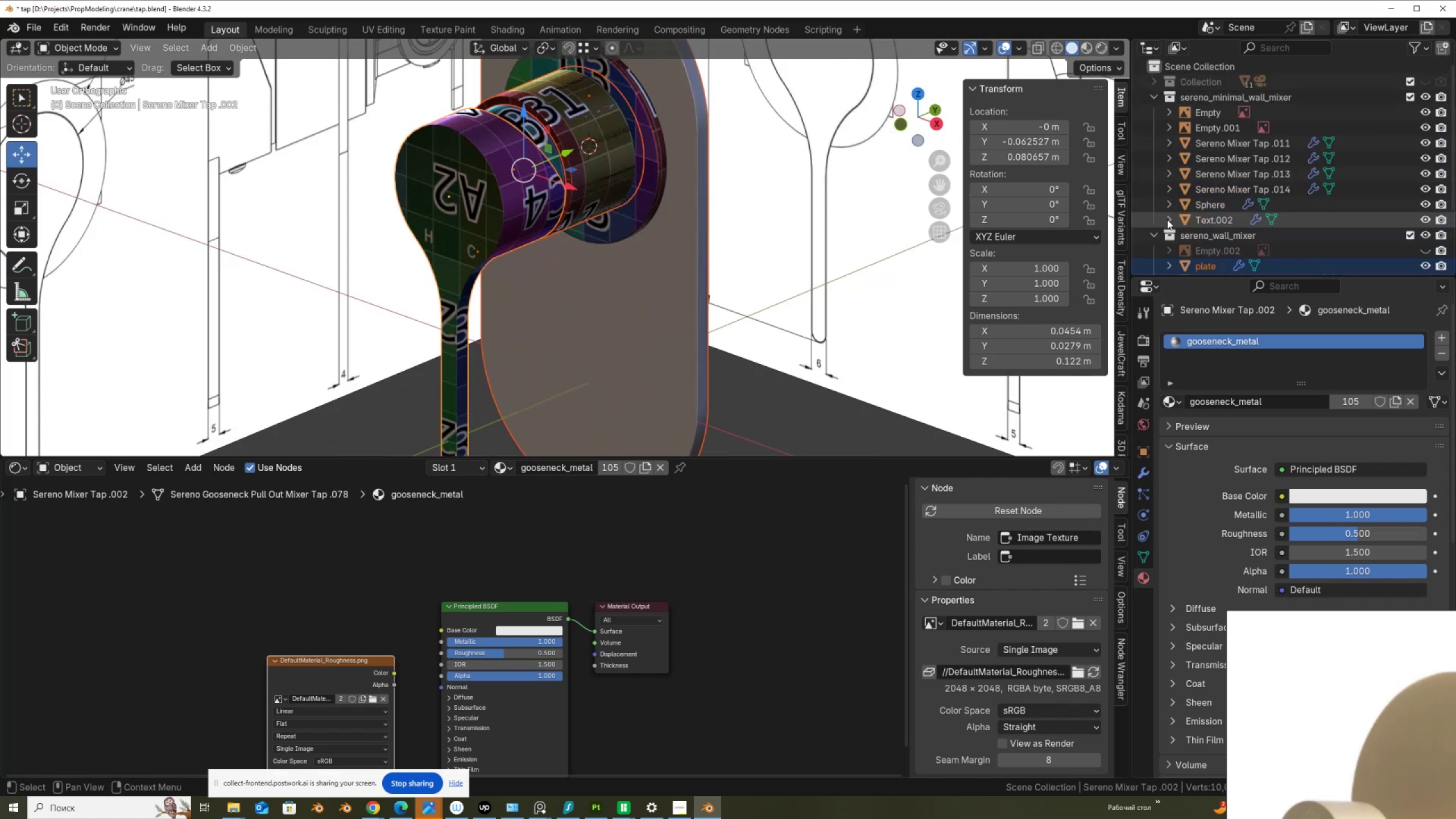 
left_click([1221, 218])
 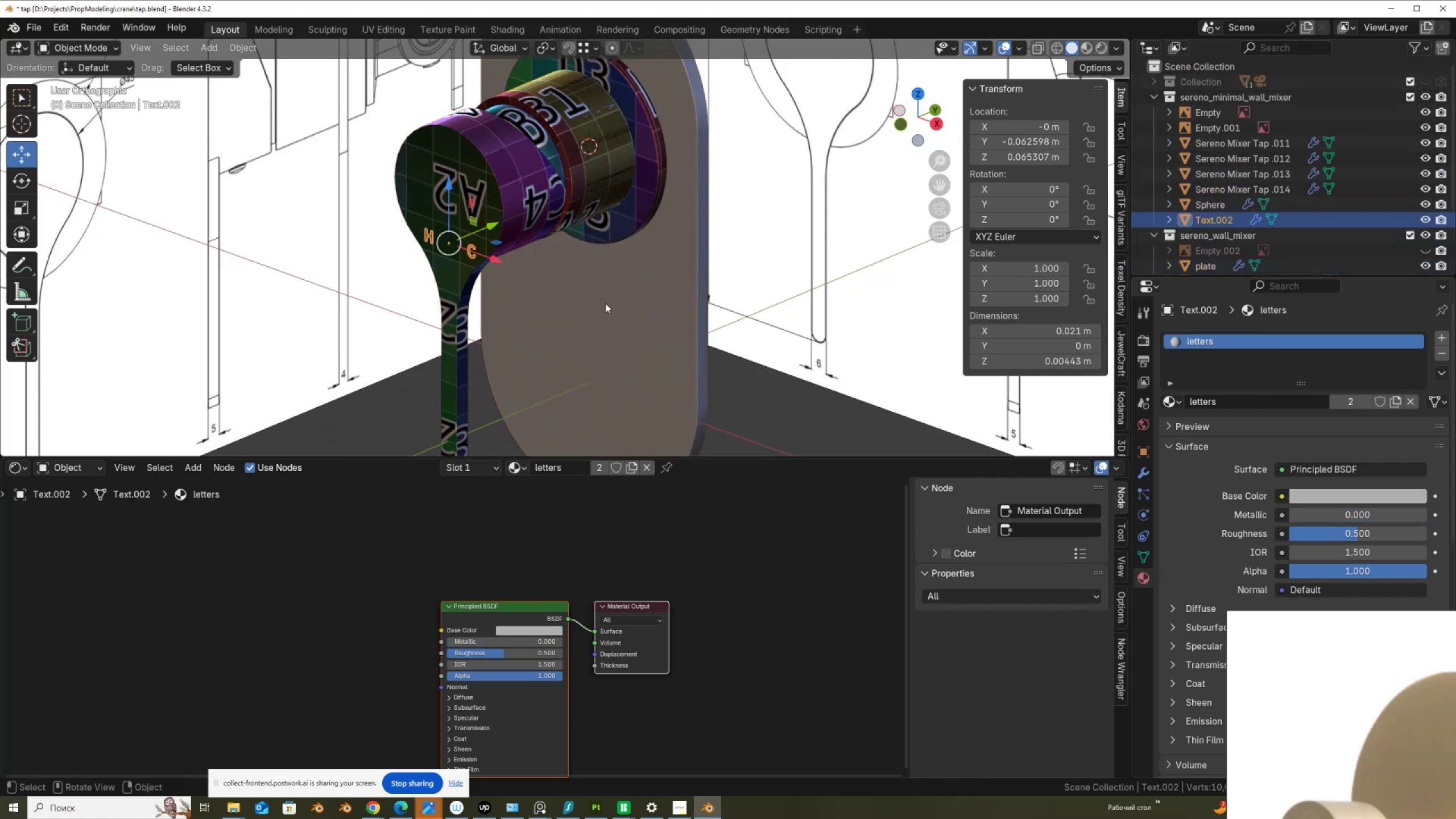 
type(fD)
 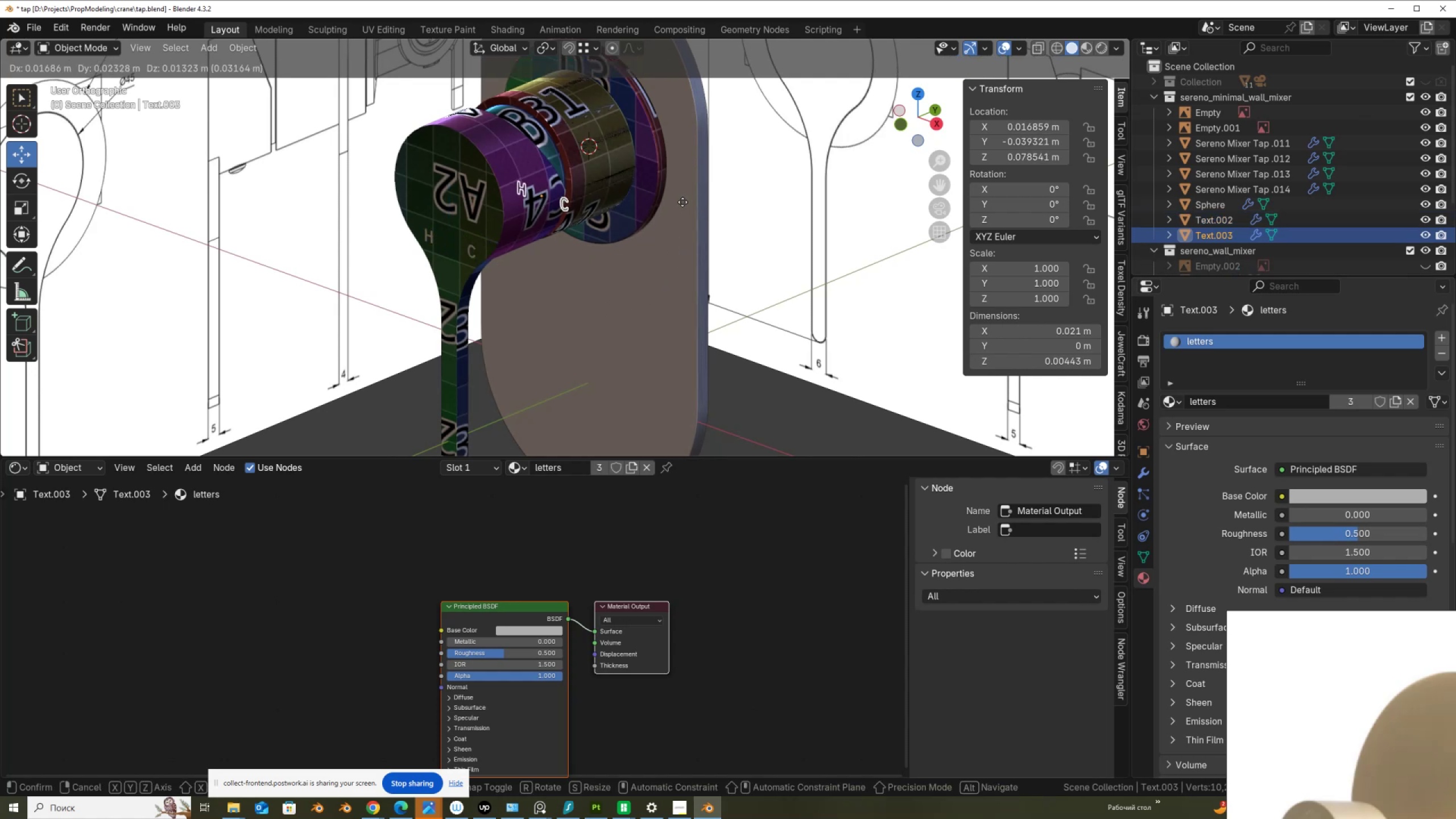 
right_click([682, 202])
 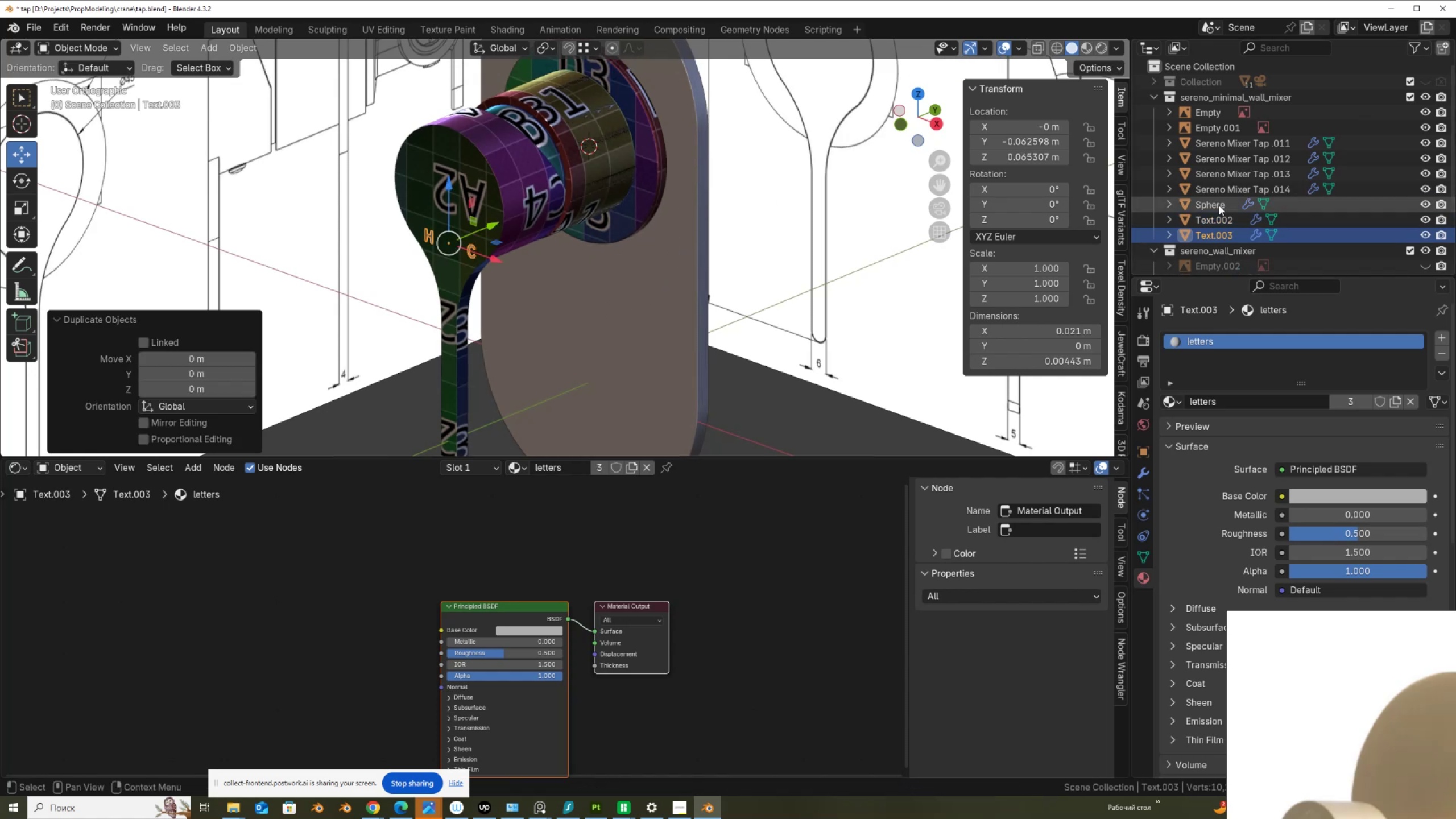 
scroll: coordinate [1220, 210], scroll_direction: down, amount: 4.0
 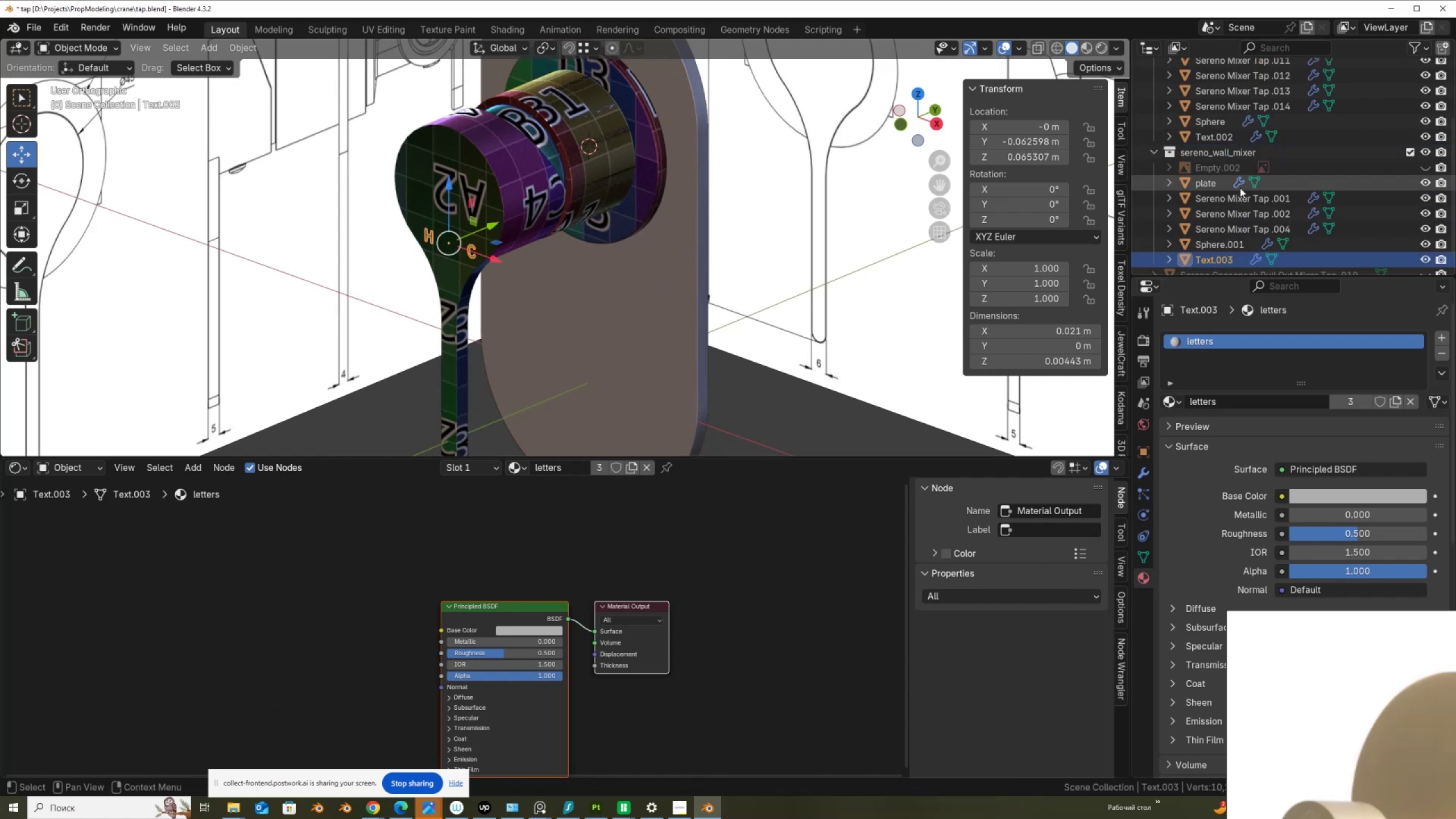 
scroll: coordinate [1301, 140], scroll_direction: up, amount: 7.0
 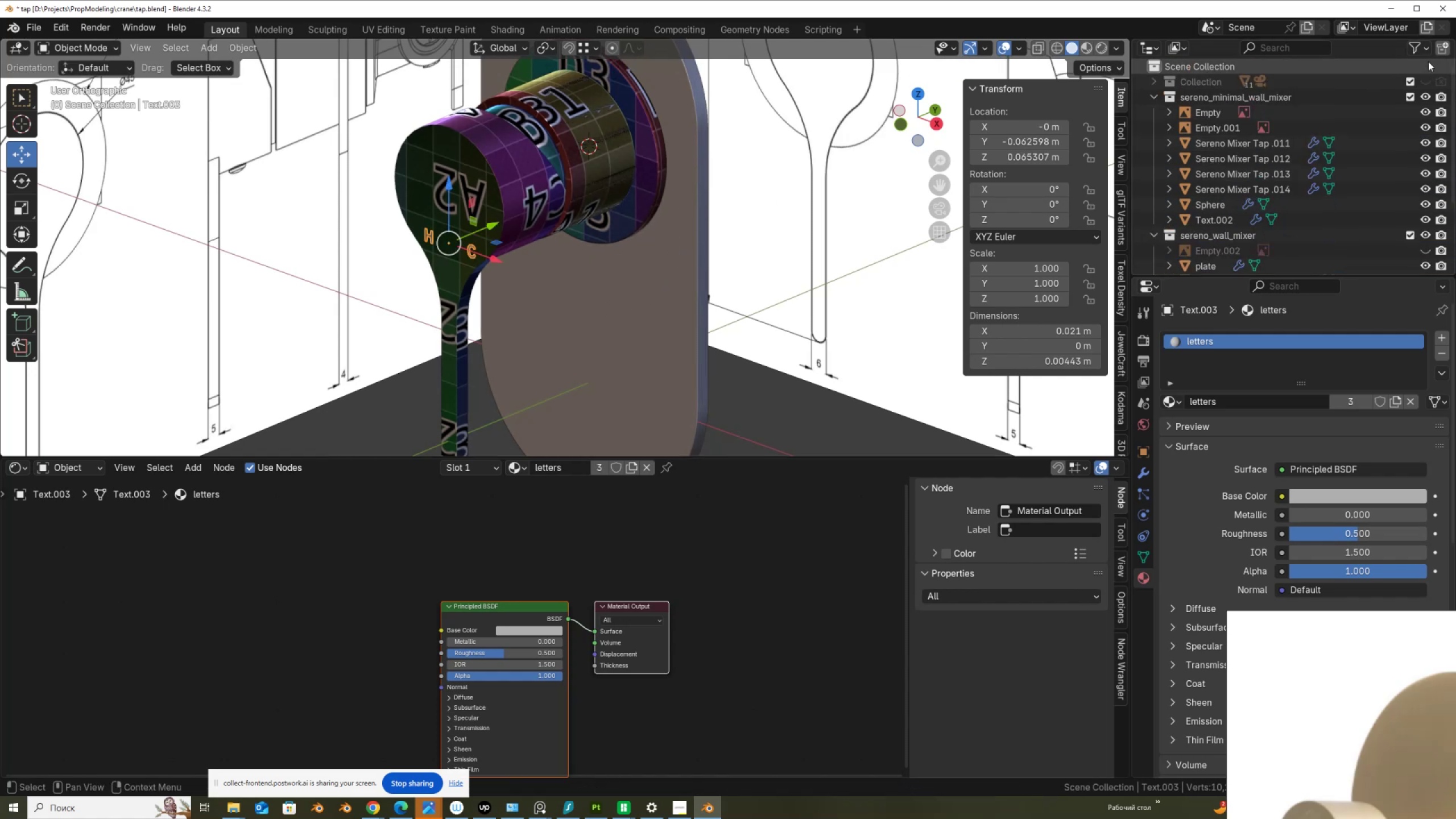 
mouse_move([1426, 96])
 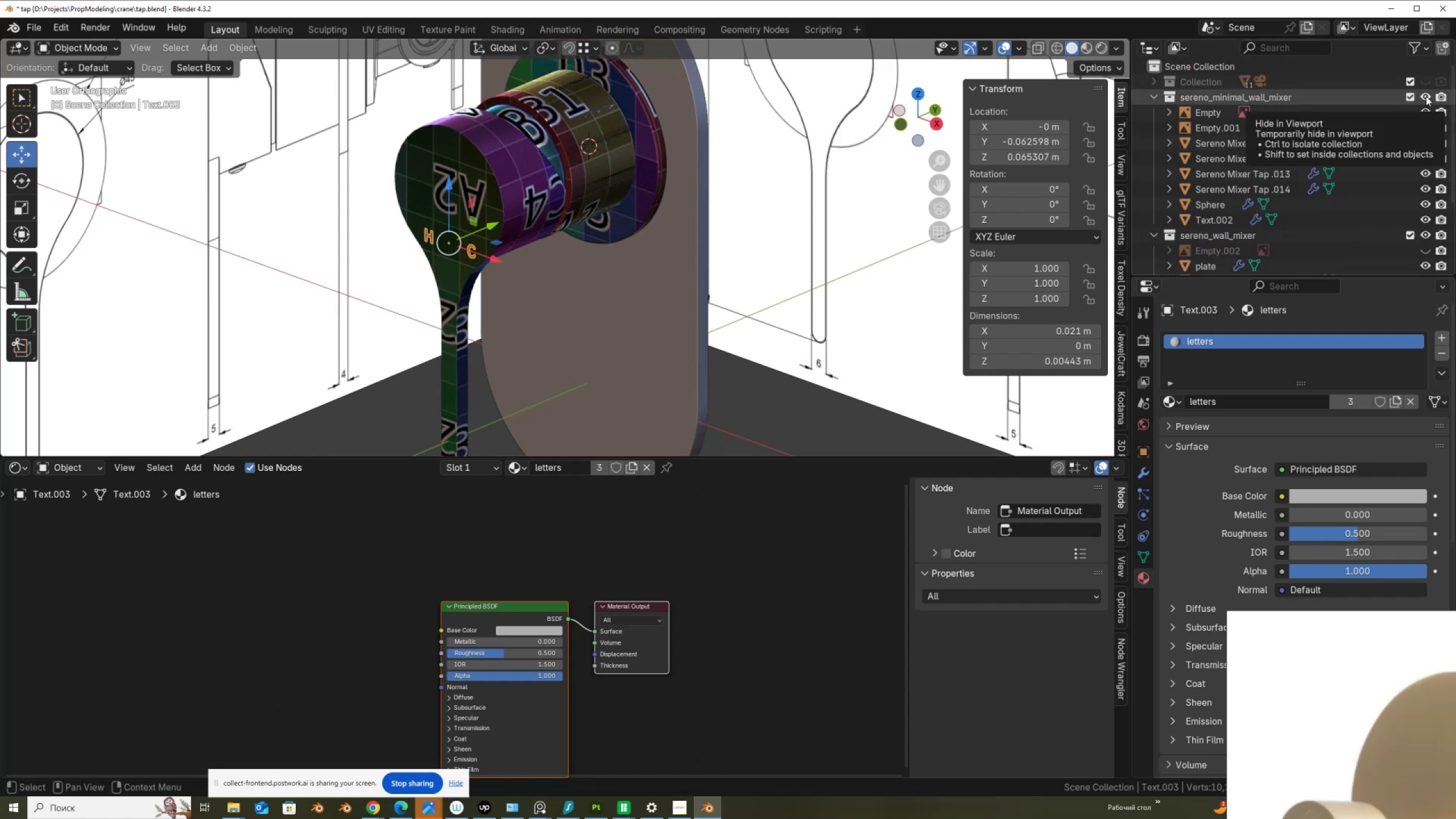 
left_click([1426, 96])
 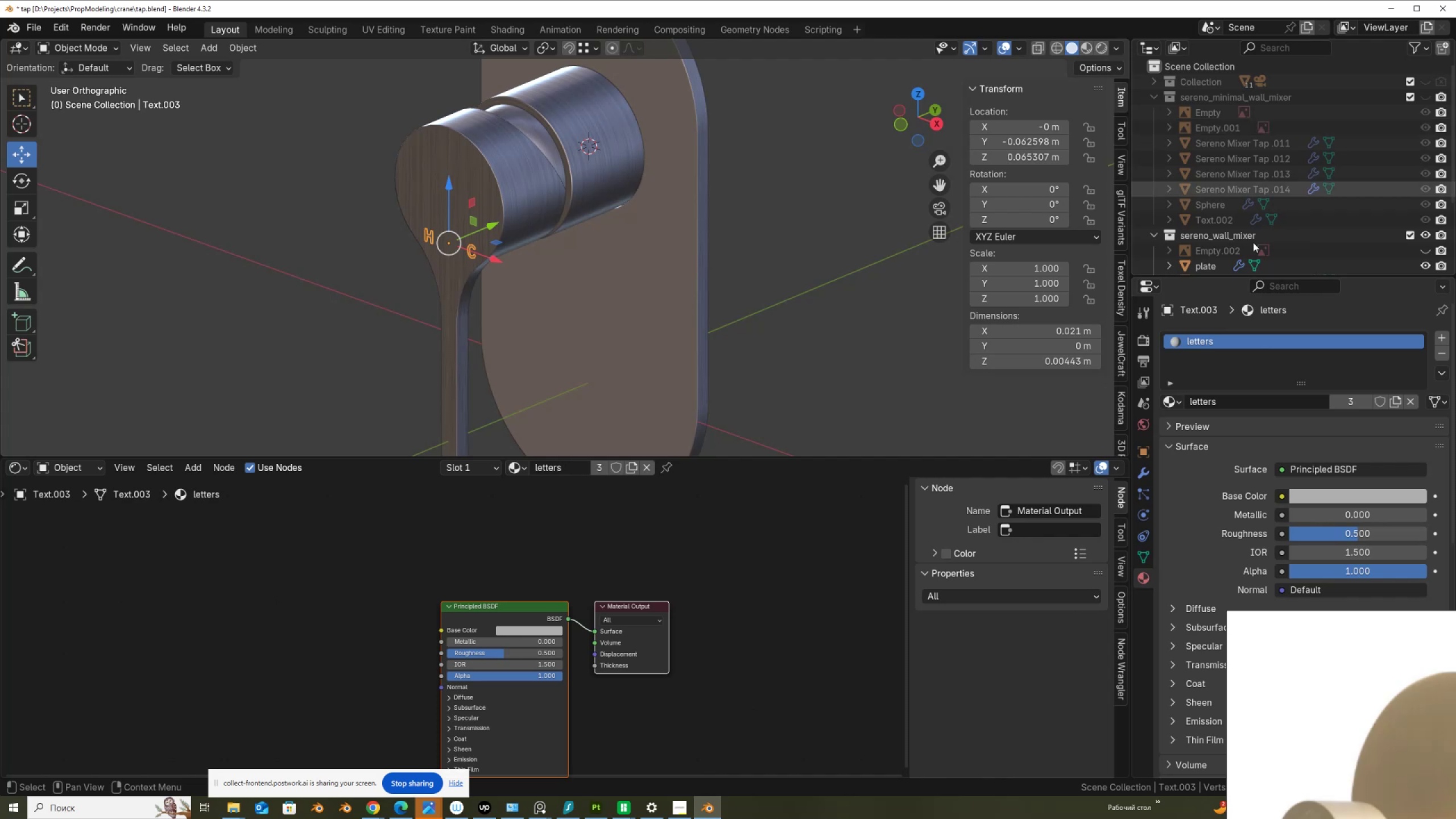 
scroll: coordinate [465, 290], scroll_direction: down, amount: 8.0
 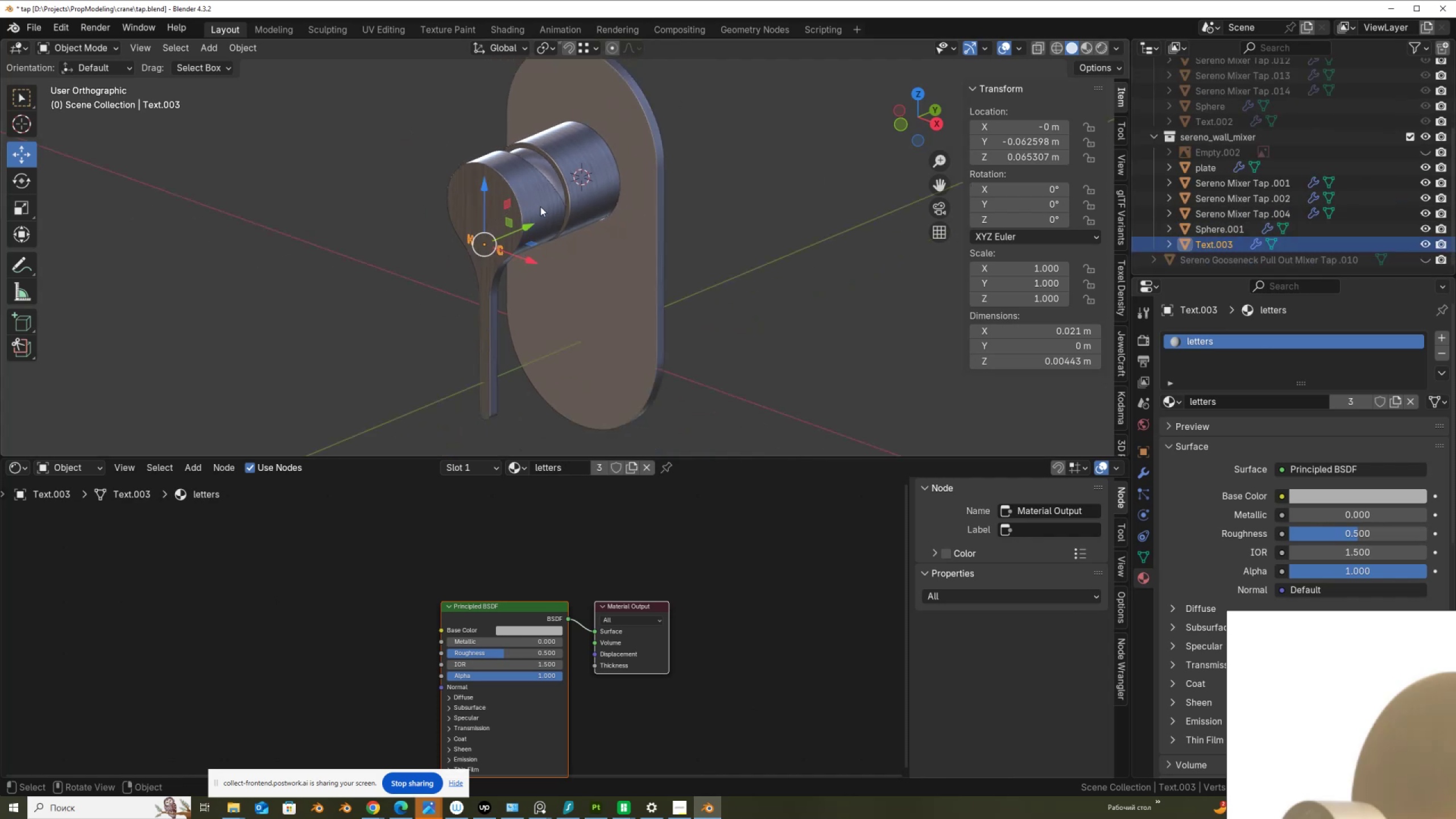 
left_click([541, 212])
 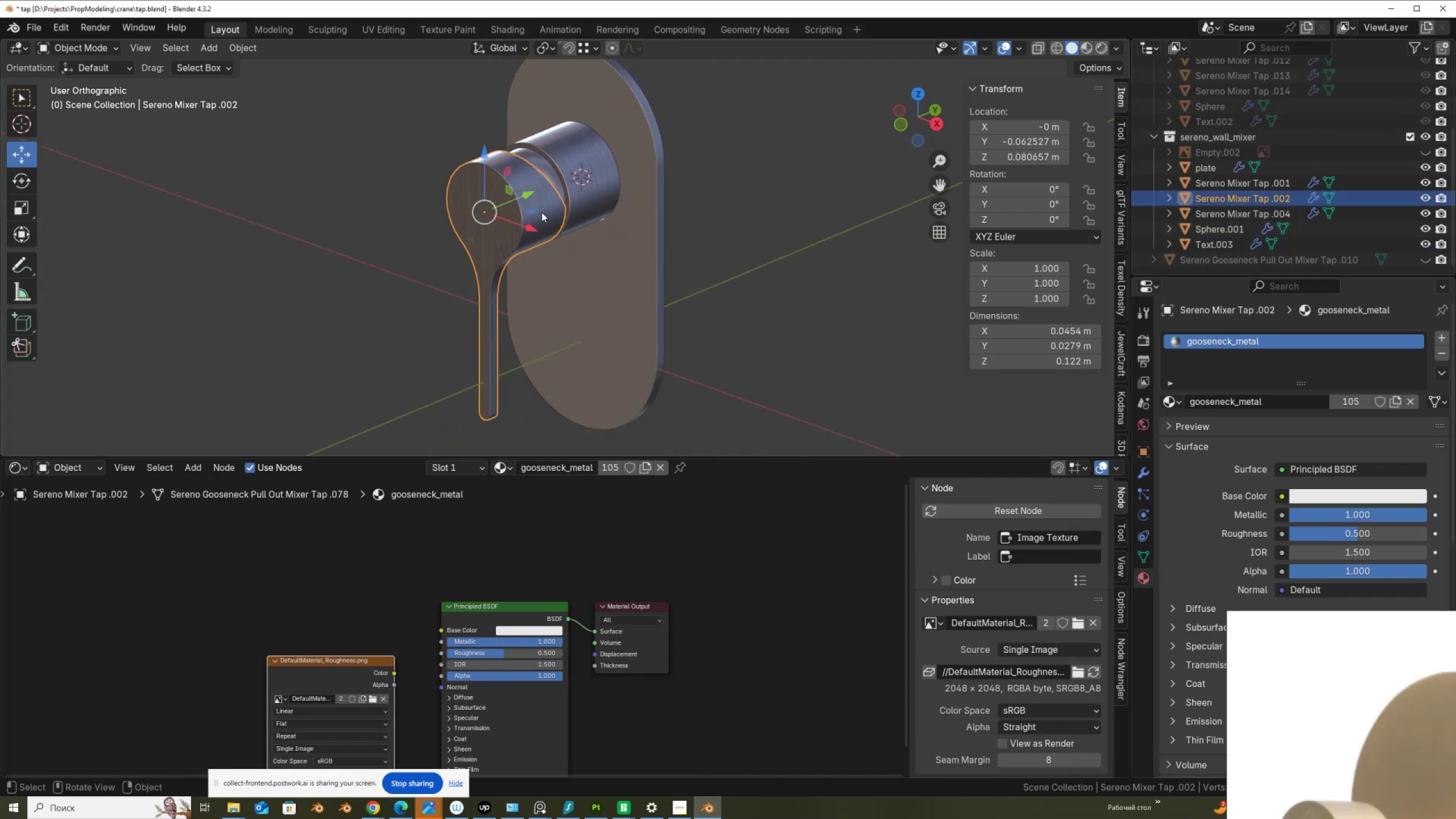 
scroll: coordinate [542, 222], scroll_direction: down, amount: 3.0
 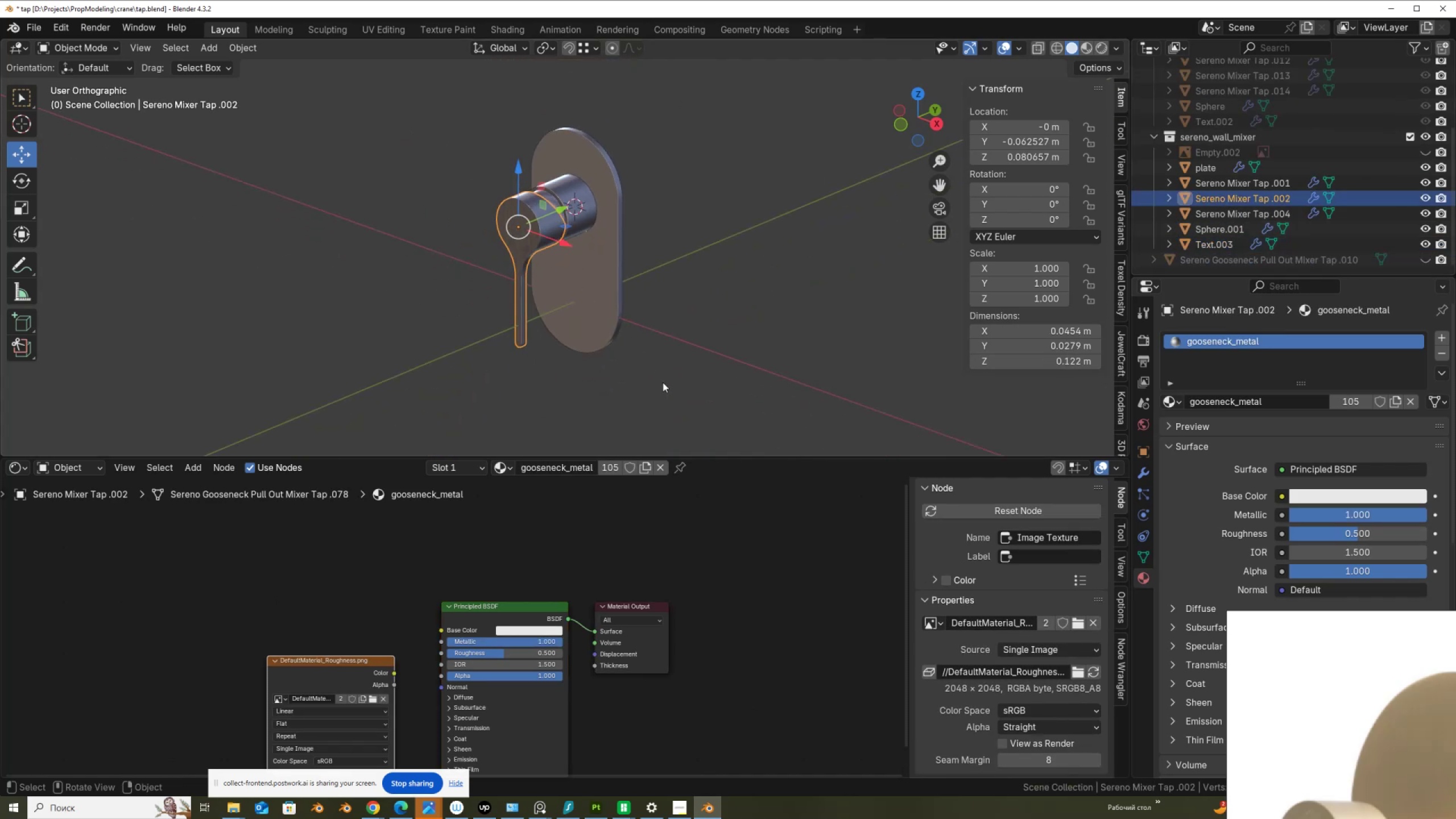 
left_click([590, 329])
 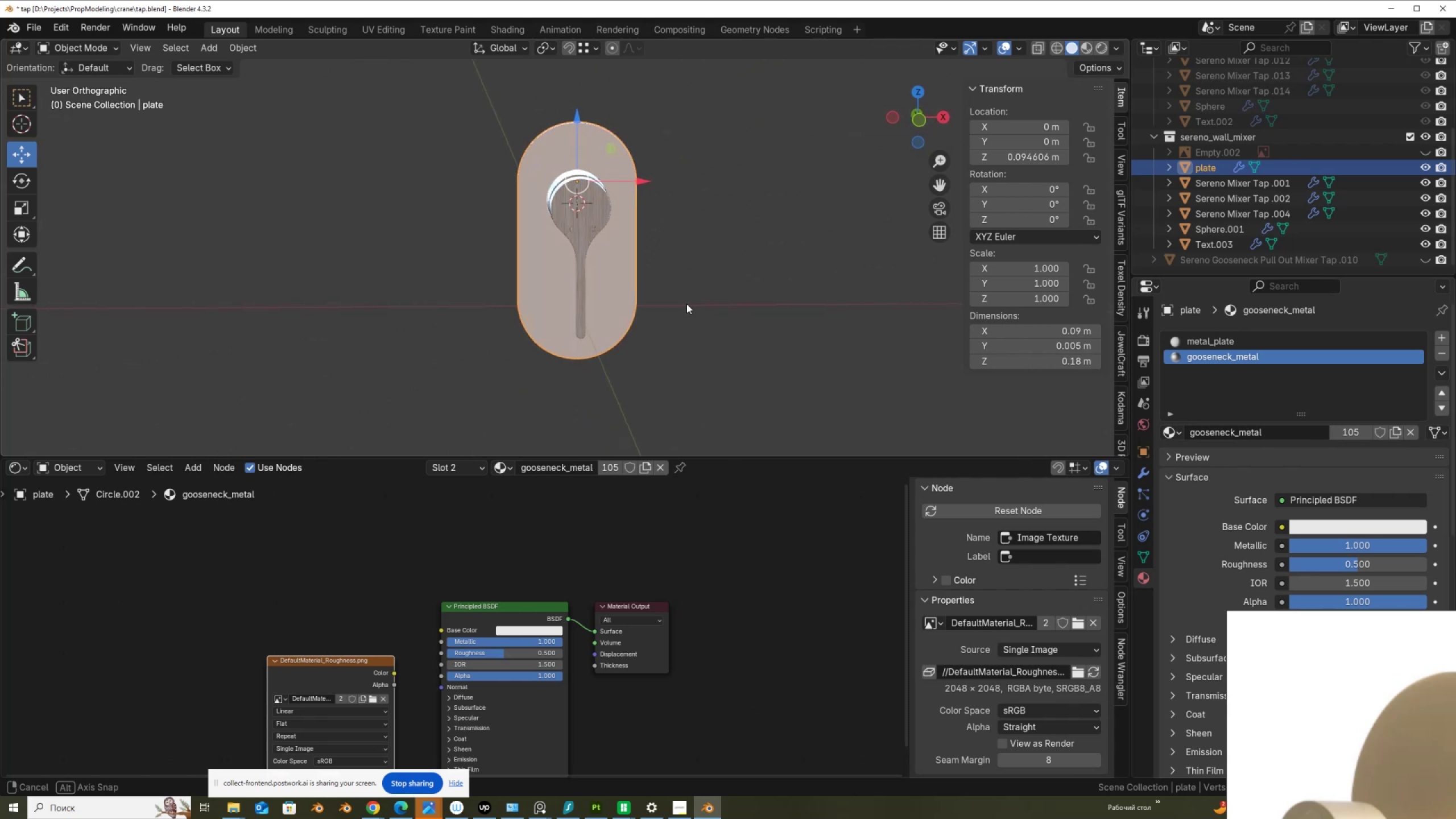 
wait(5.63)
 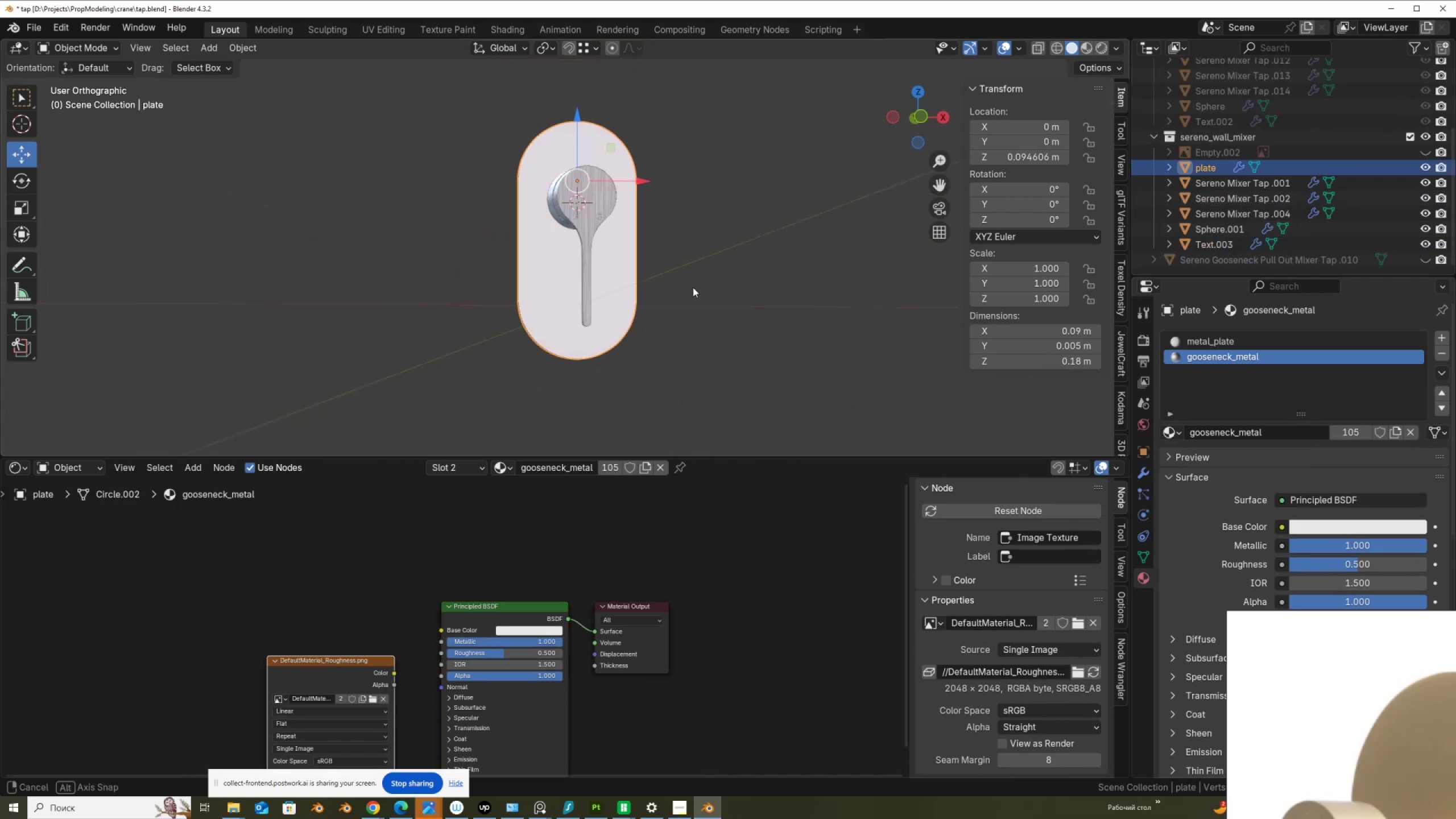 
key(Alt+AltLeft)
 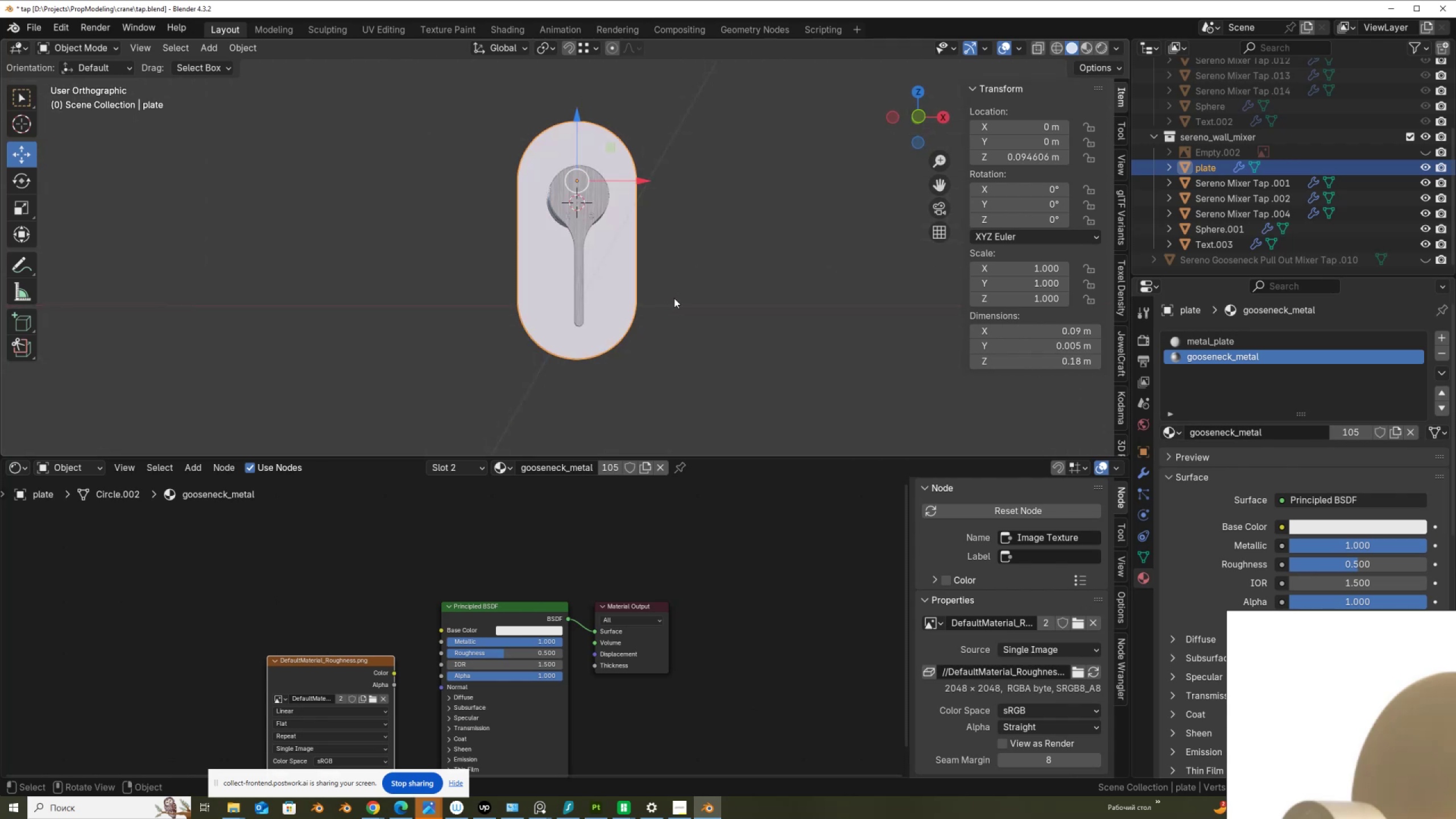 
hold_key(key=AltLeft, duration=0.47)
 